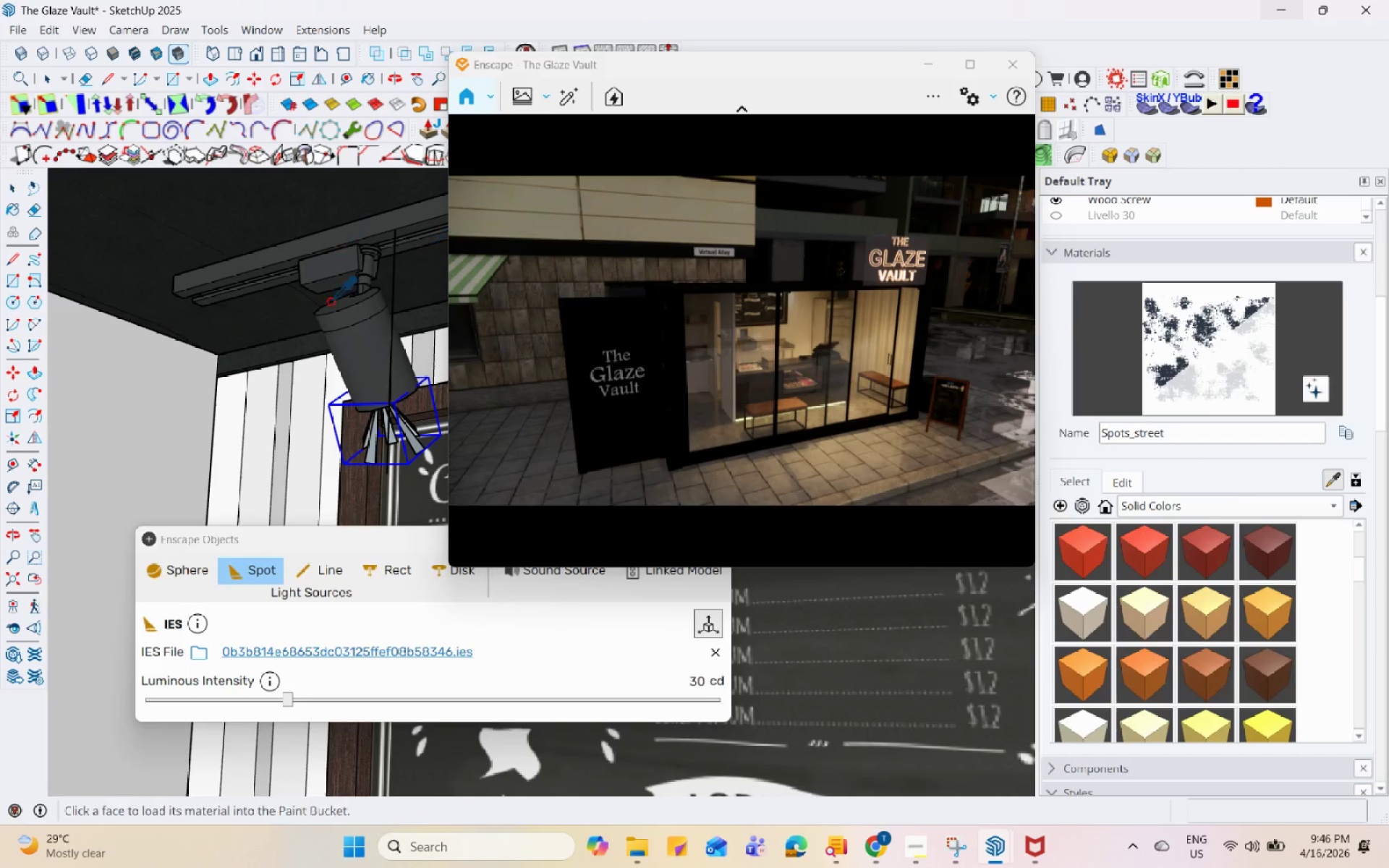 
scroll: coordinate [343, 472], scroll_direction: down, amount: 8.0
 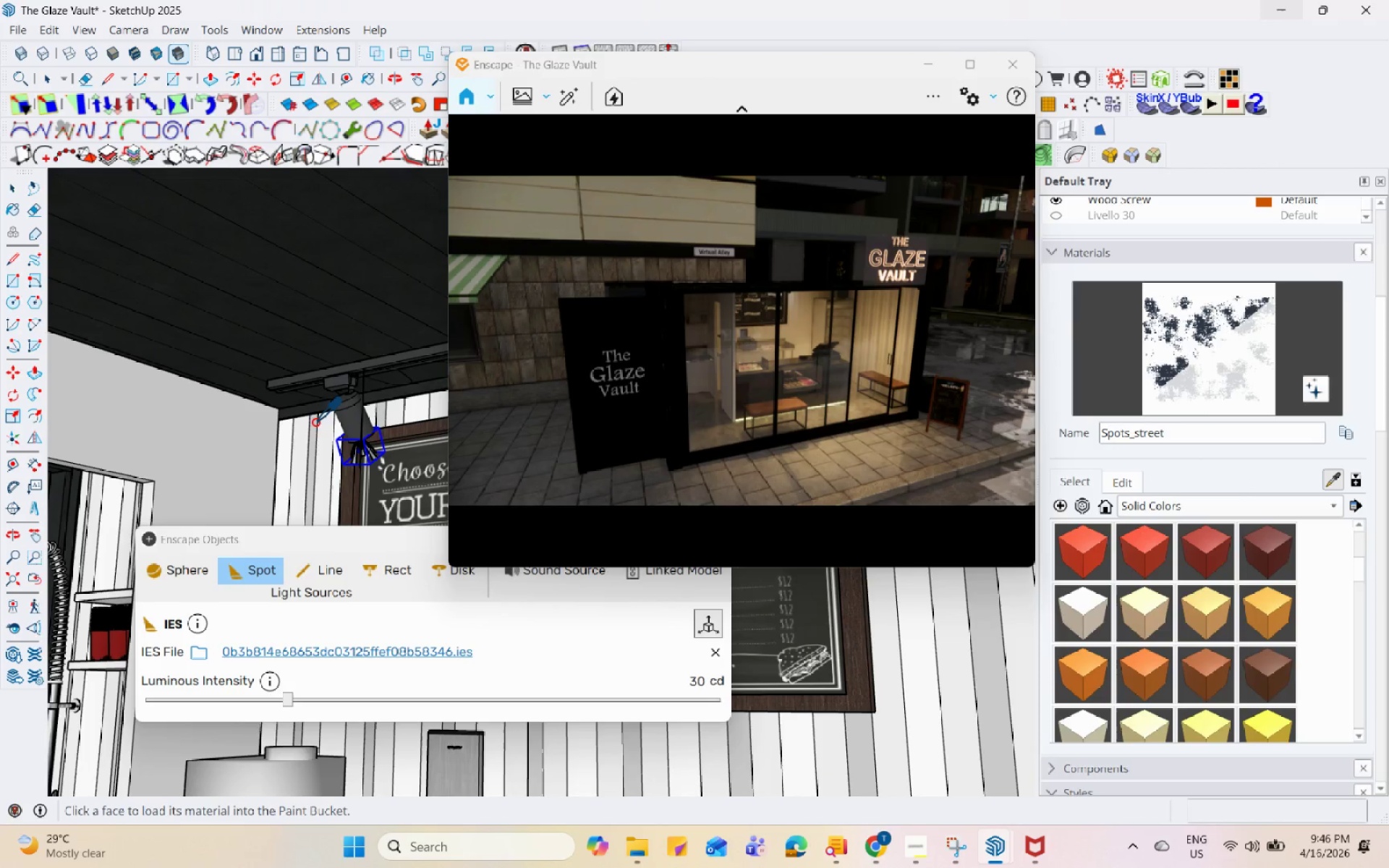 
key(H)
 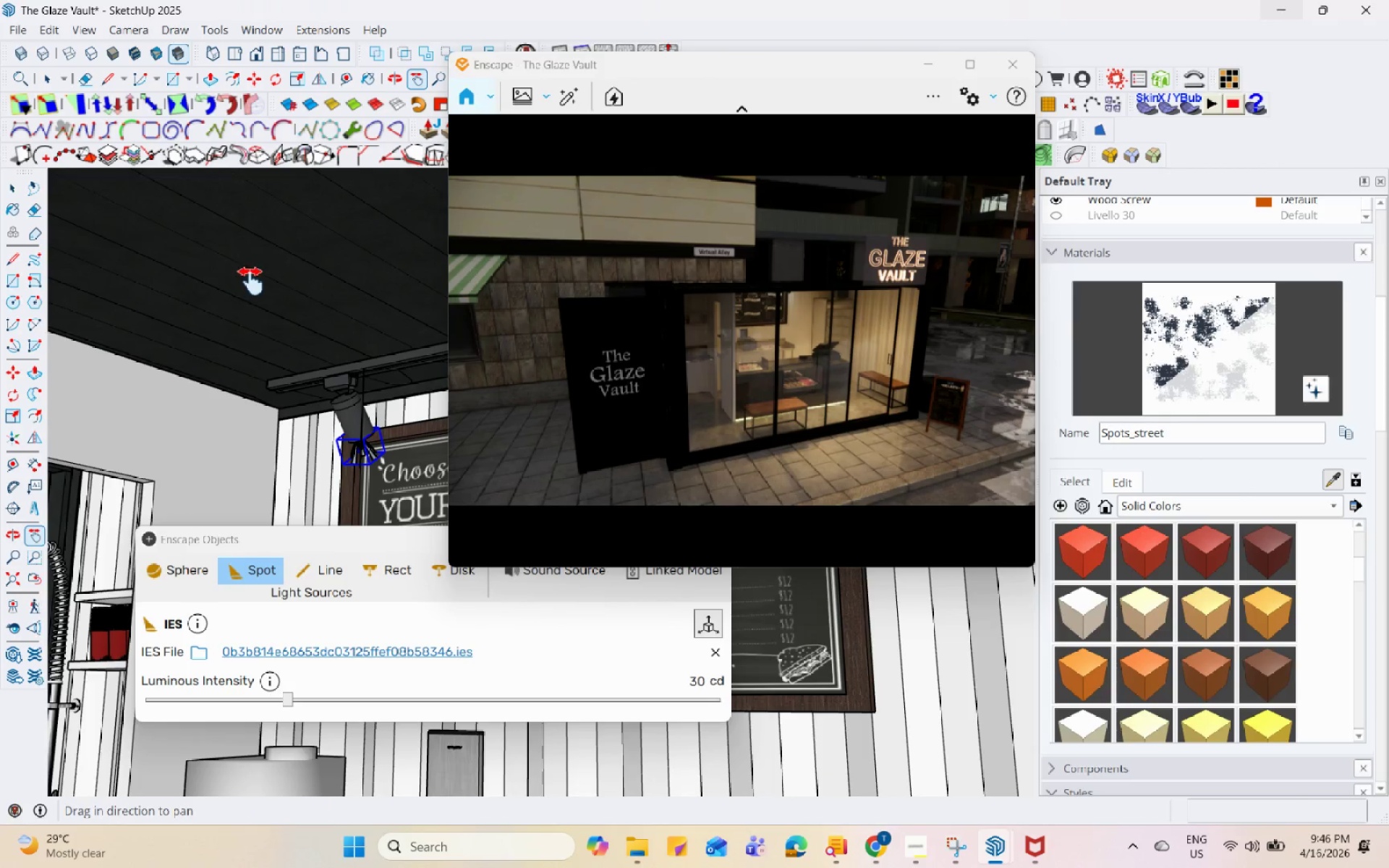 
scroll: coordinate [252, 289], scroll_direction: down, amount: 1.0
 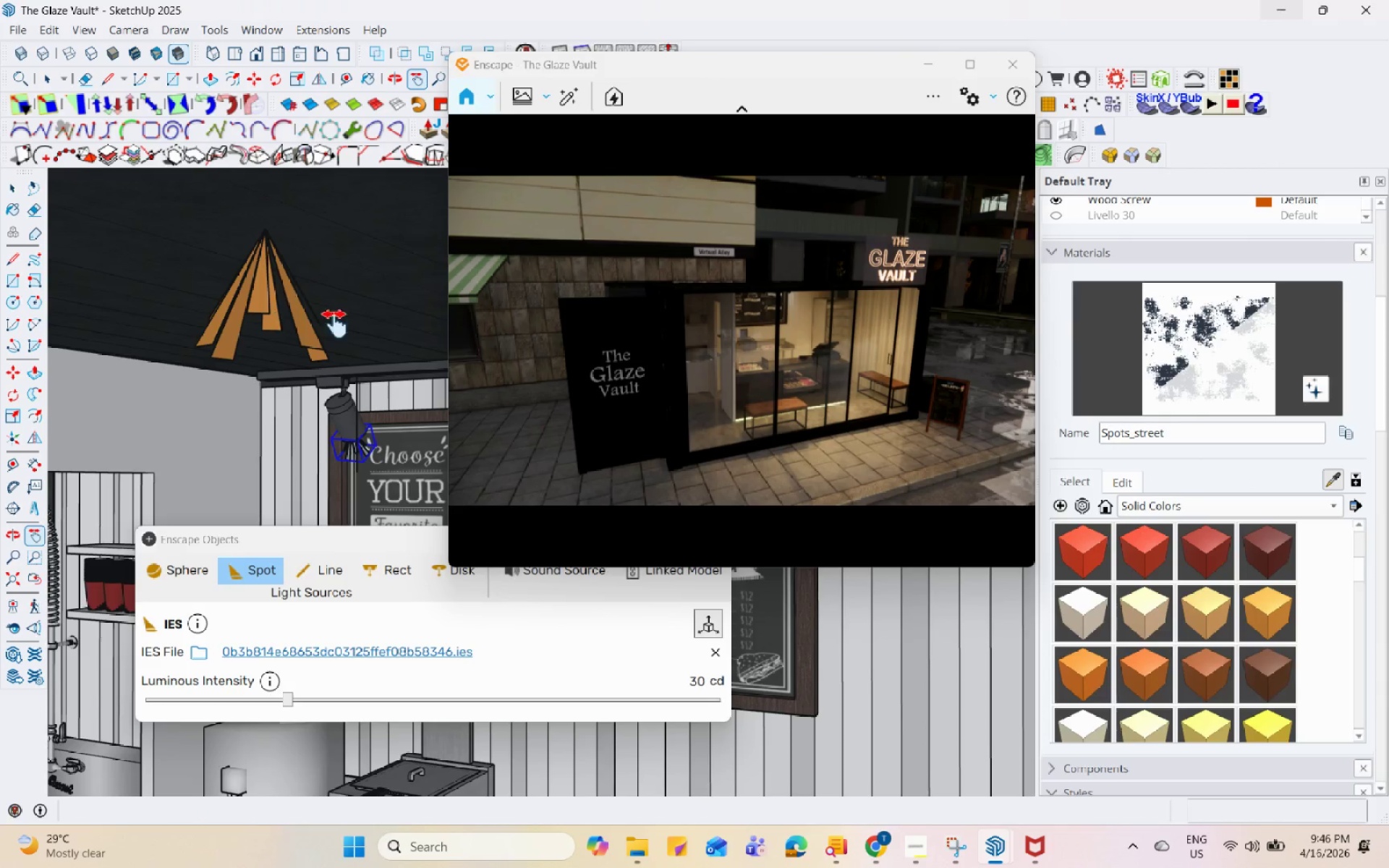 
left_click([1323, 479])
 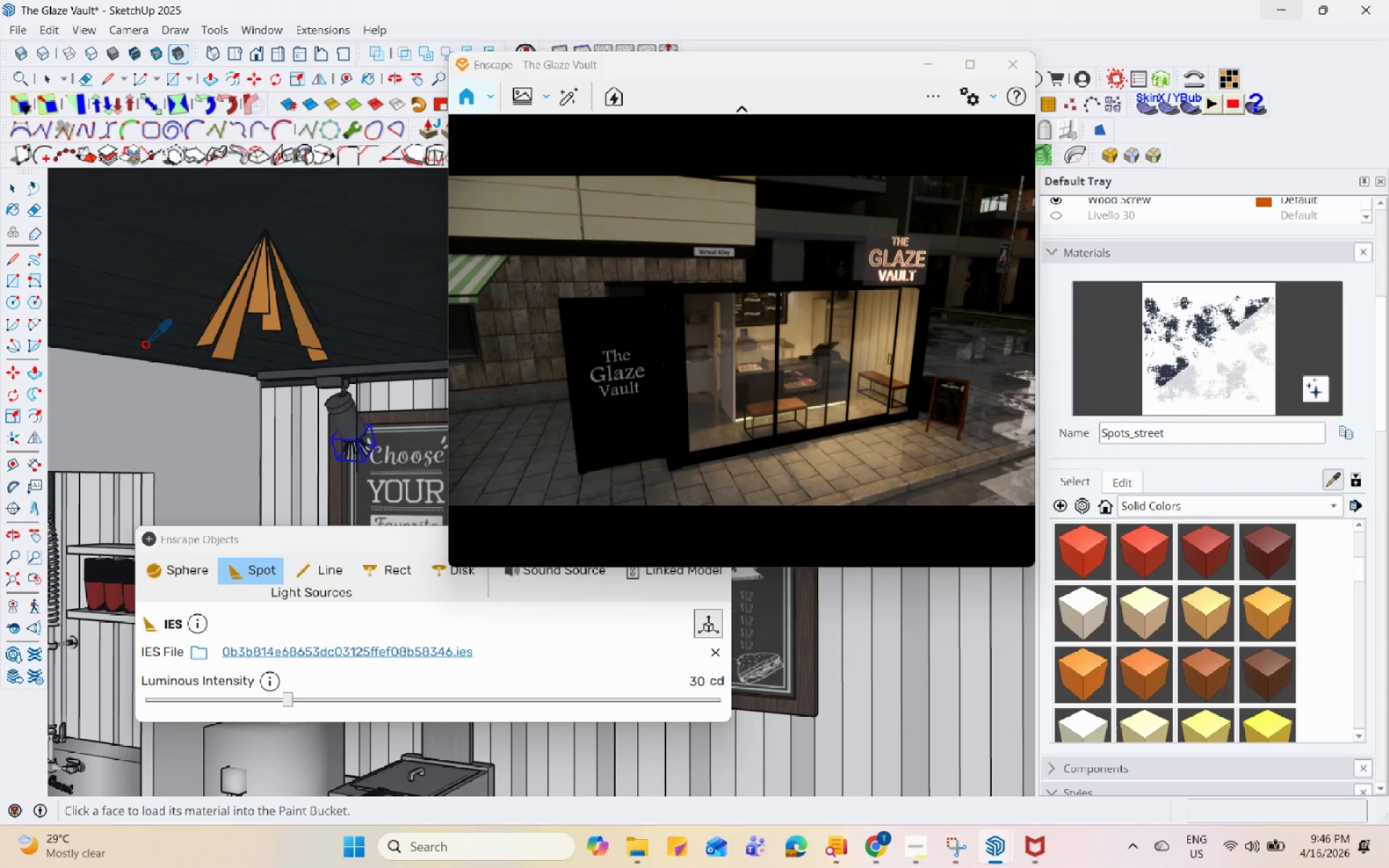 
left_click([304, 327])
 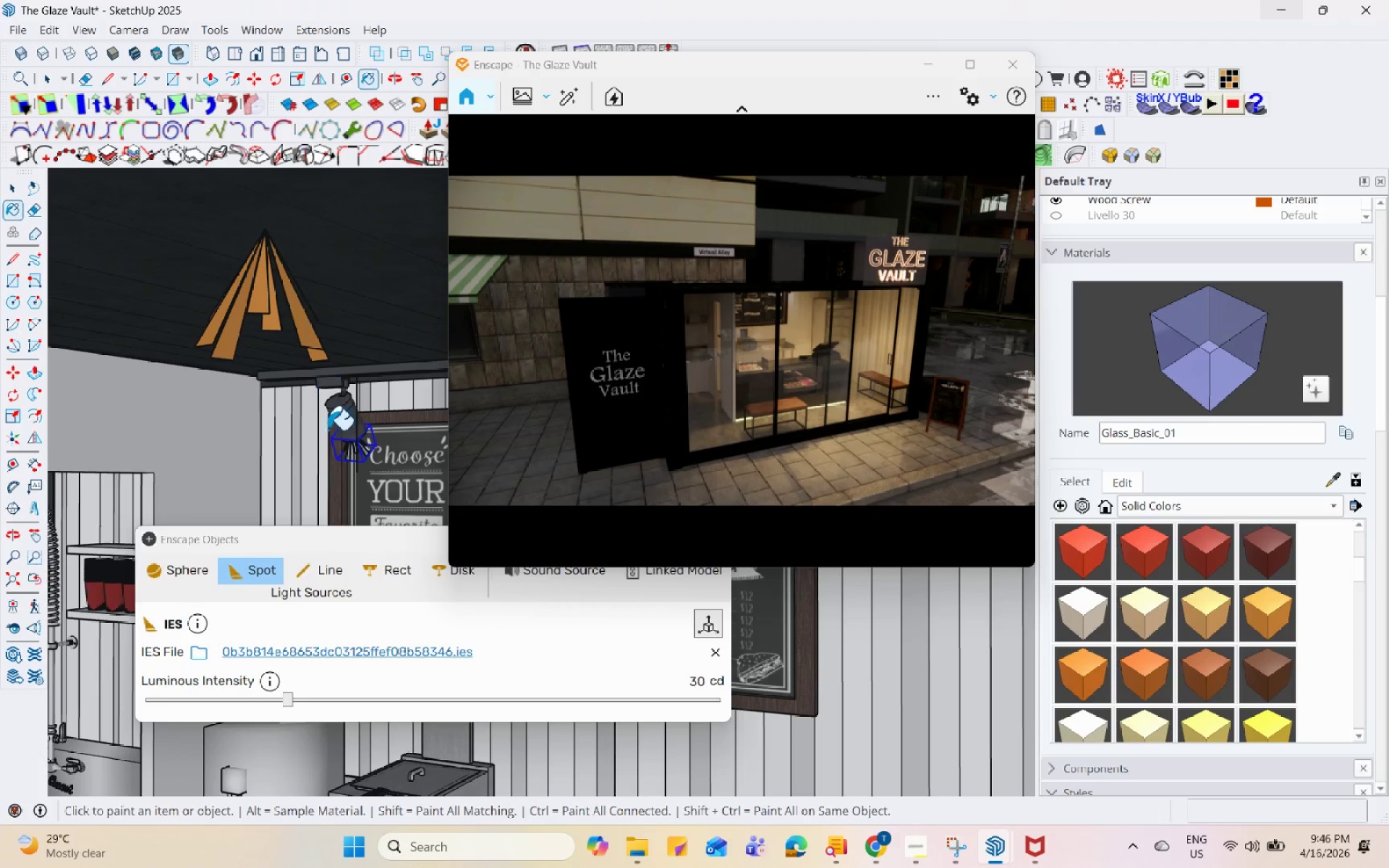 
scroll: coordinate [367, 448], scroll_direction: up, amount: 41.0
 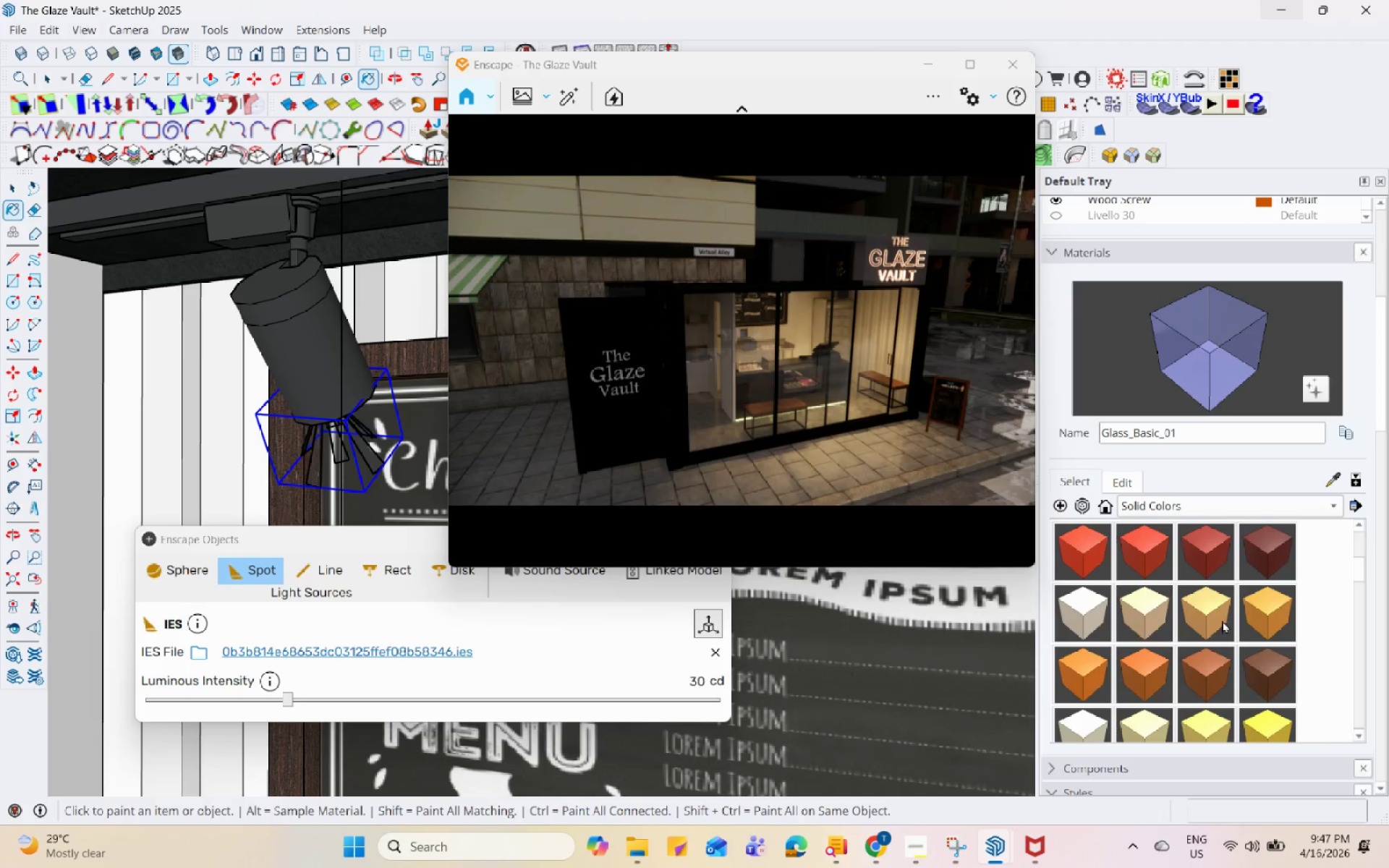 
left_click([1338, 479])
 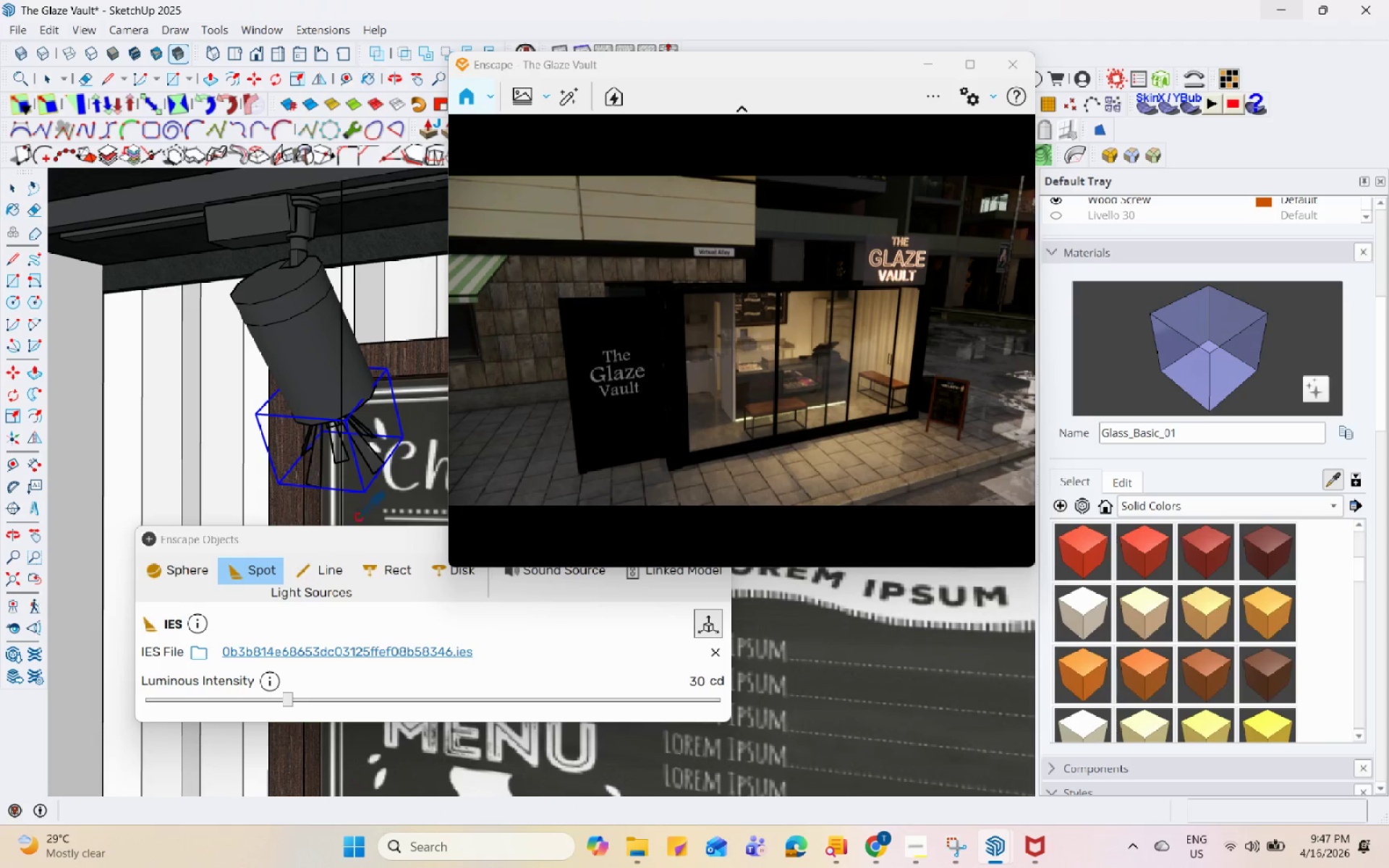 
scroll: coordinate [338, 501], scroll_direction: down, amount: 10.0
 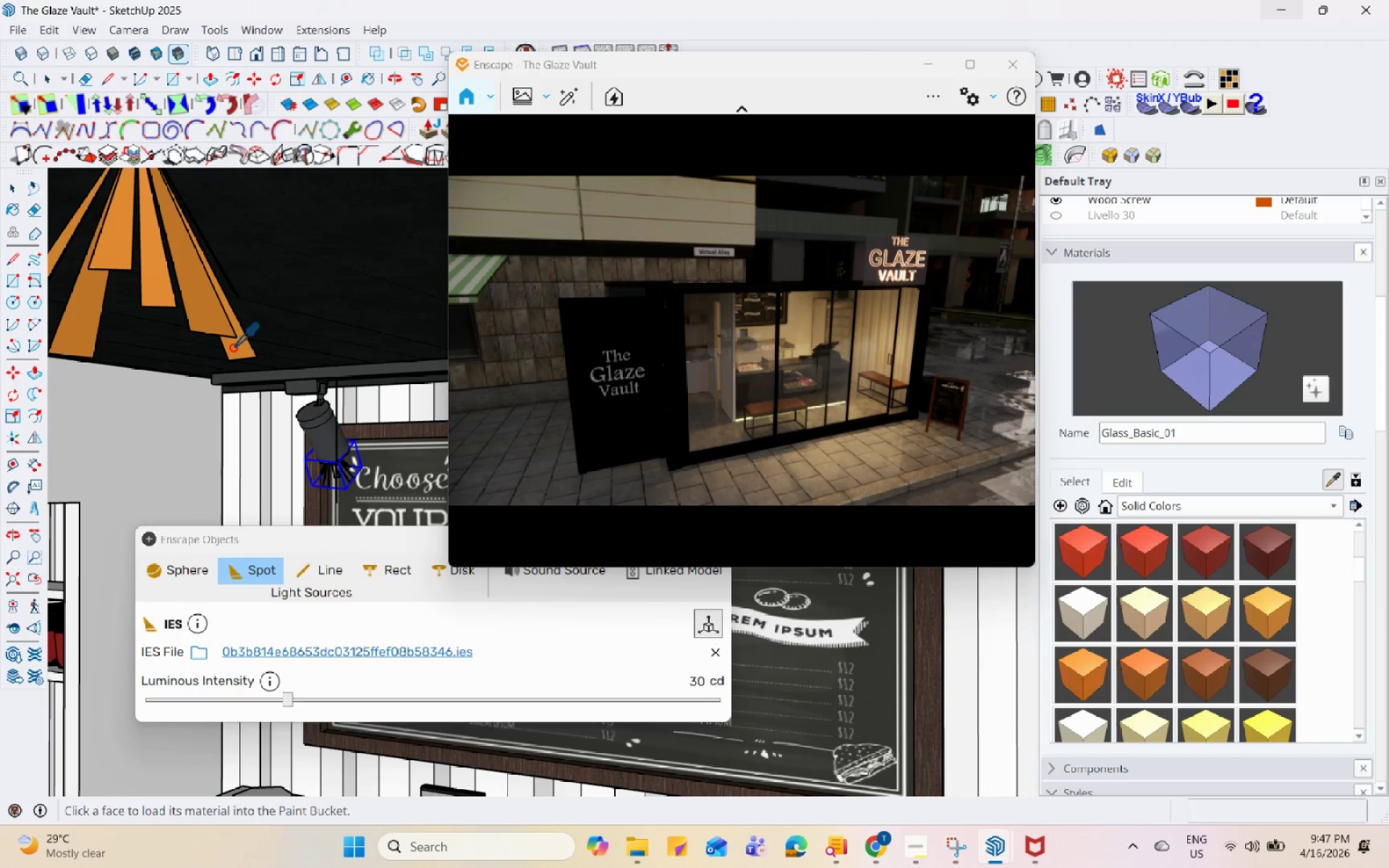 
left_click([204, 315])
 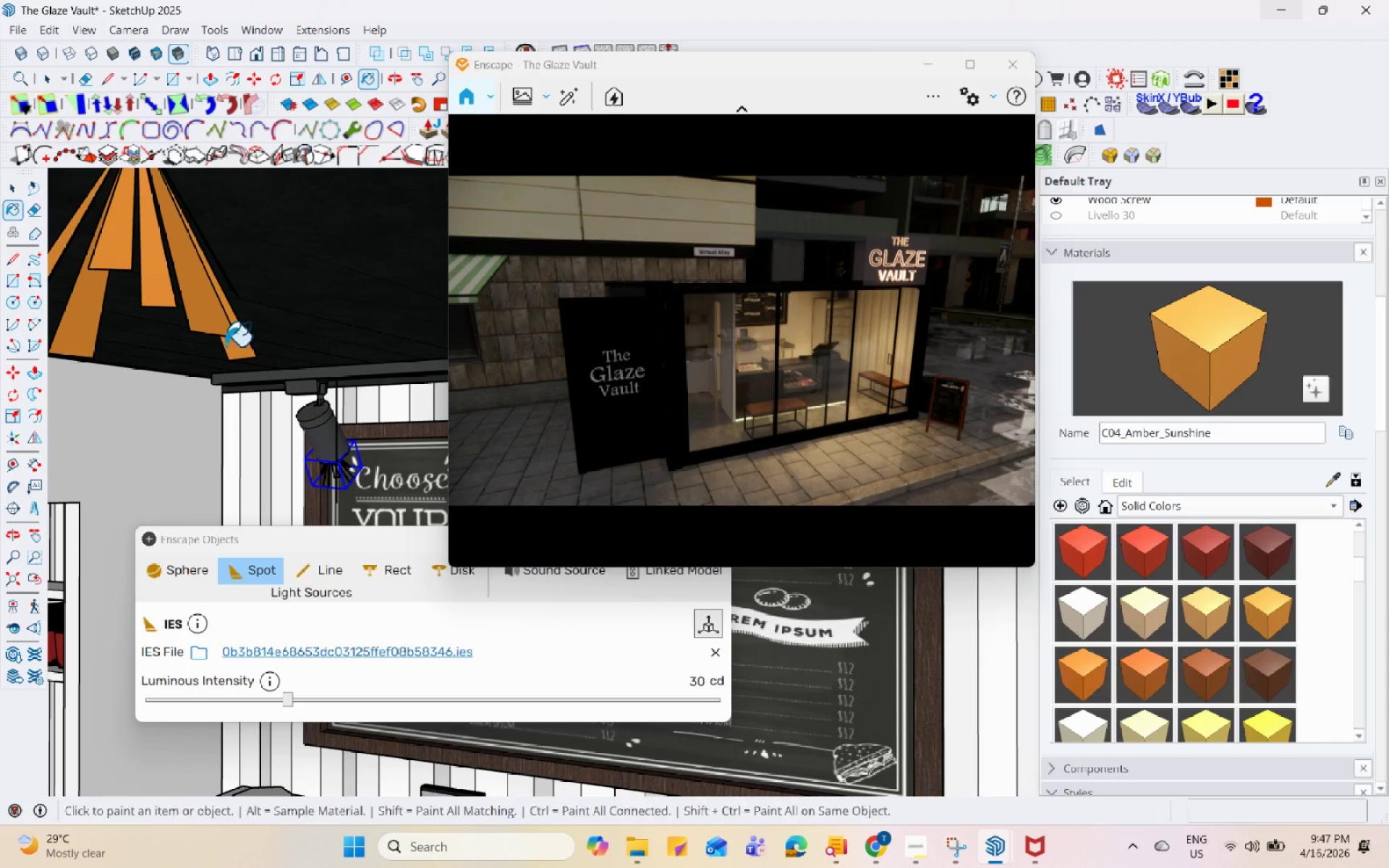 
scroll: coordinate [285, 545], scroll_direction: up, amount: 10.0
 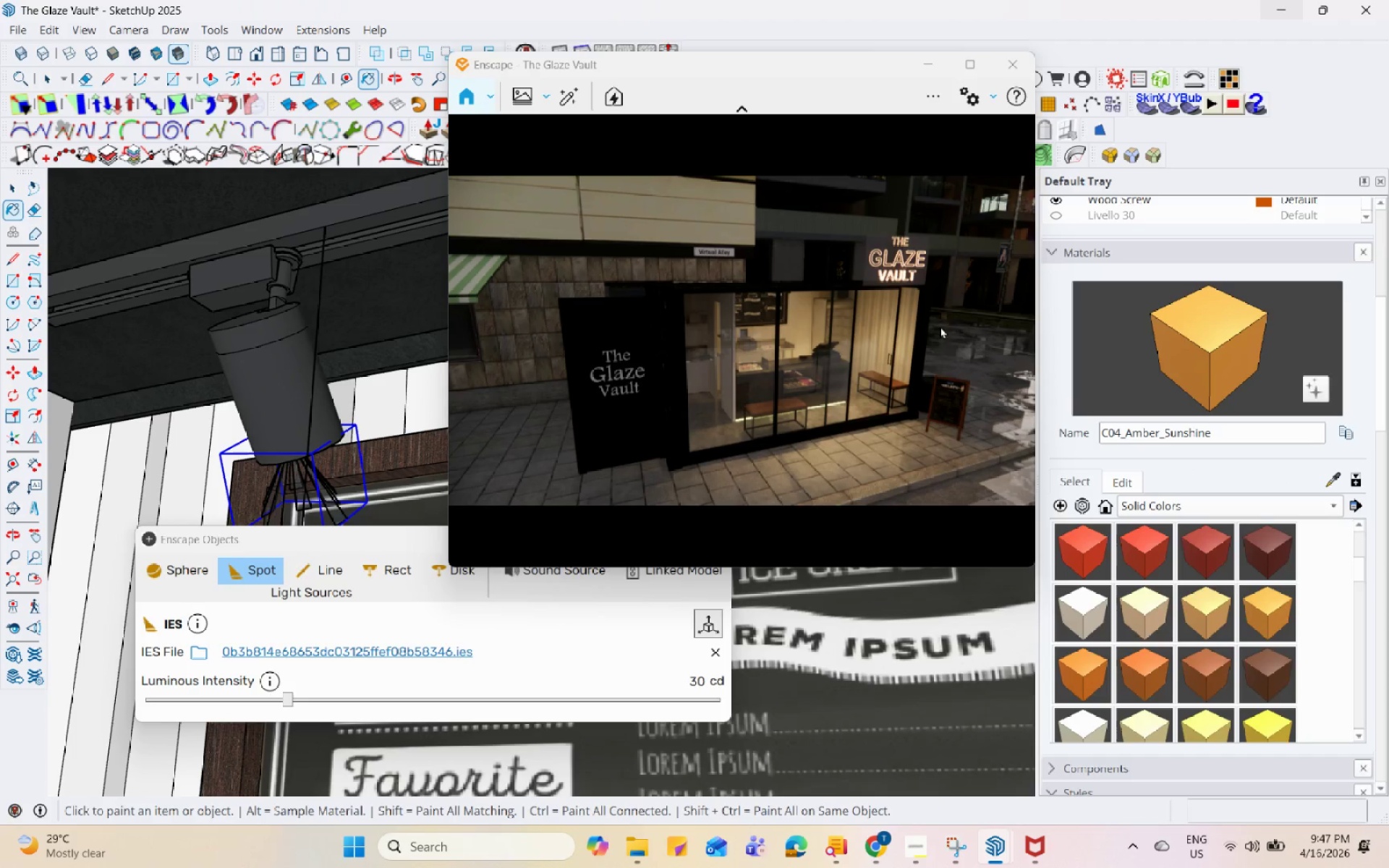 
left_click([1236, 339])
 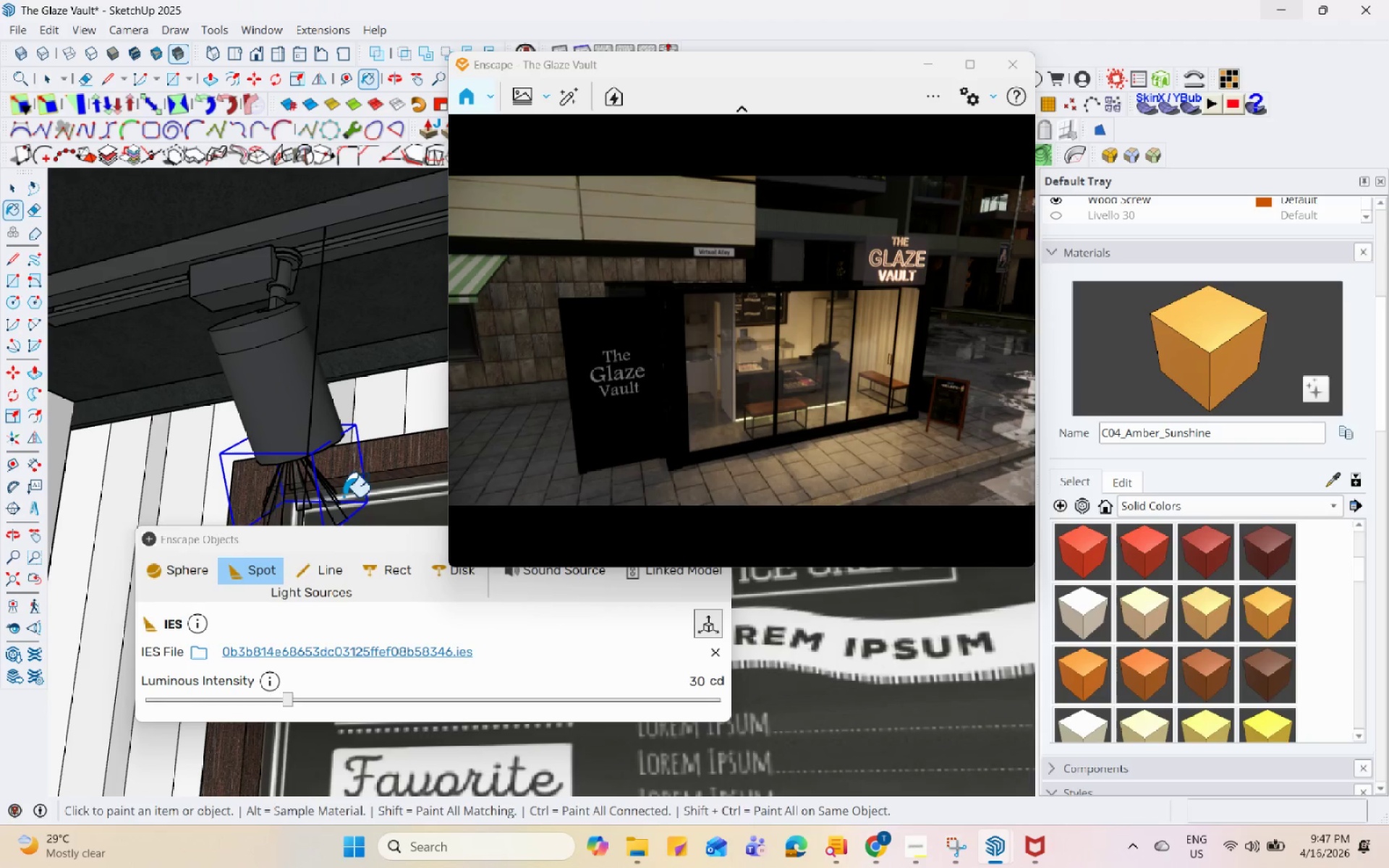 
left_click([328, 506])
 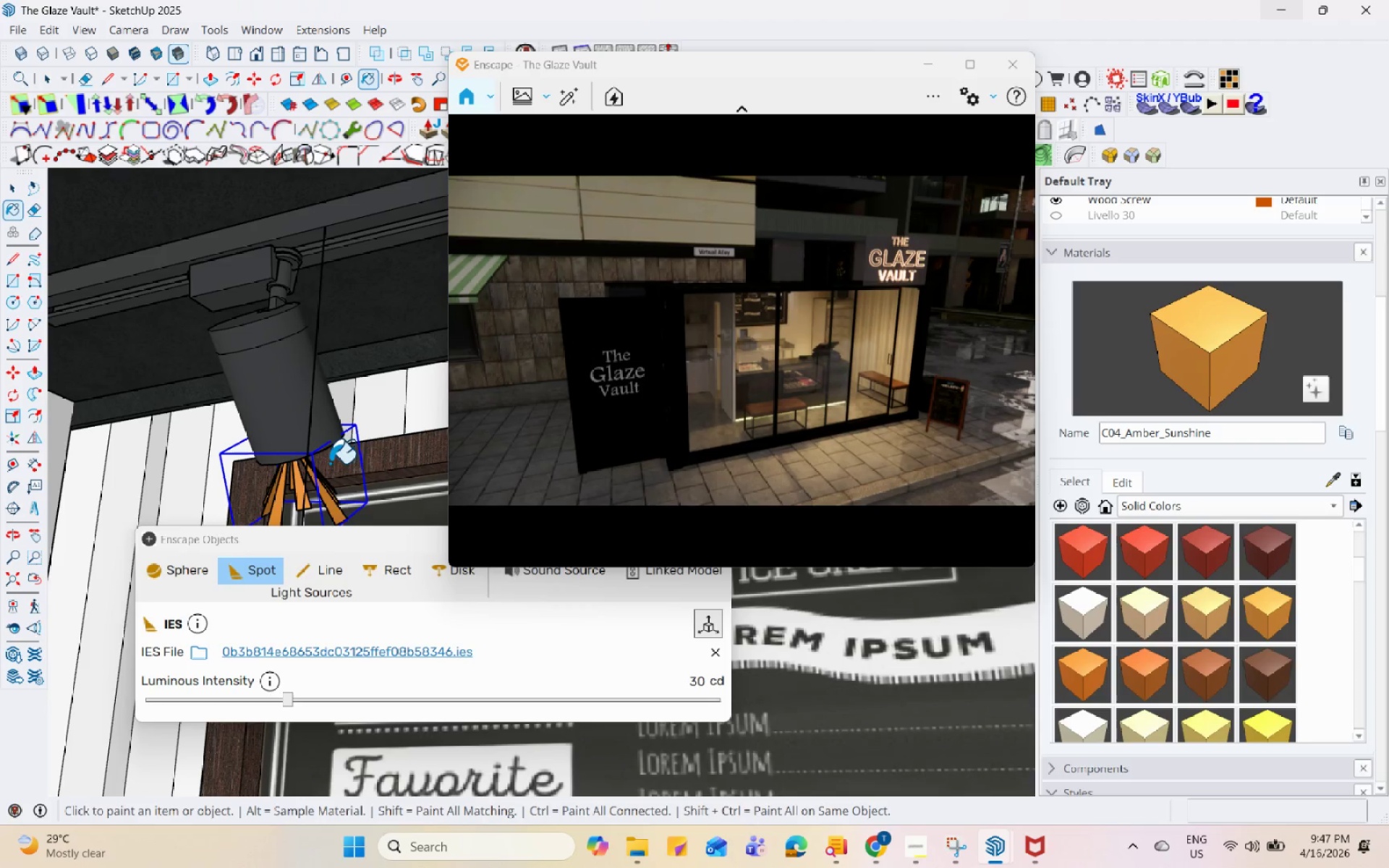 
key(H)
 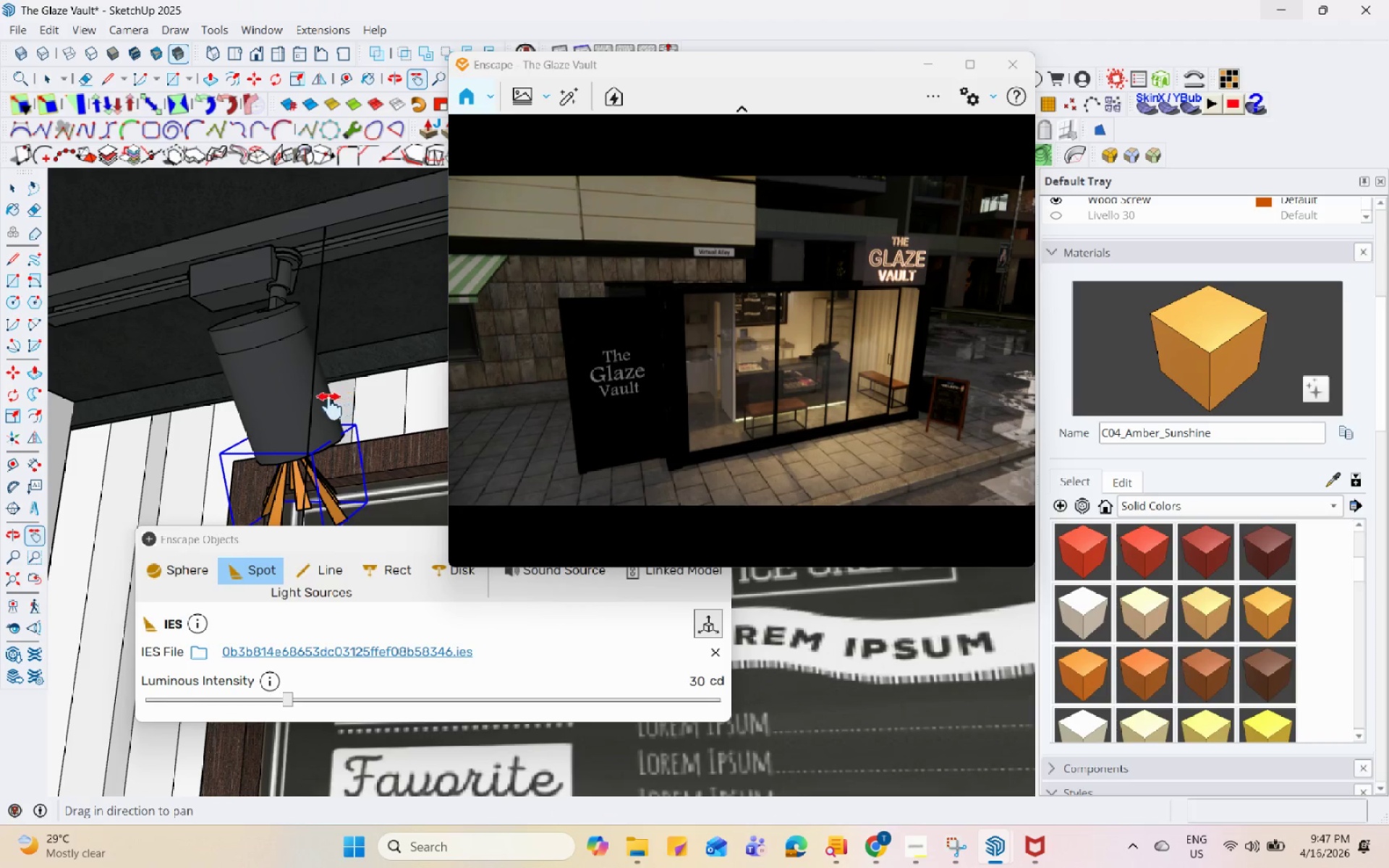 
left_click_drag(start_coordinate=[330, 407], to_coordinate=[67, 362])
 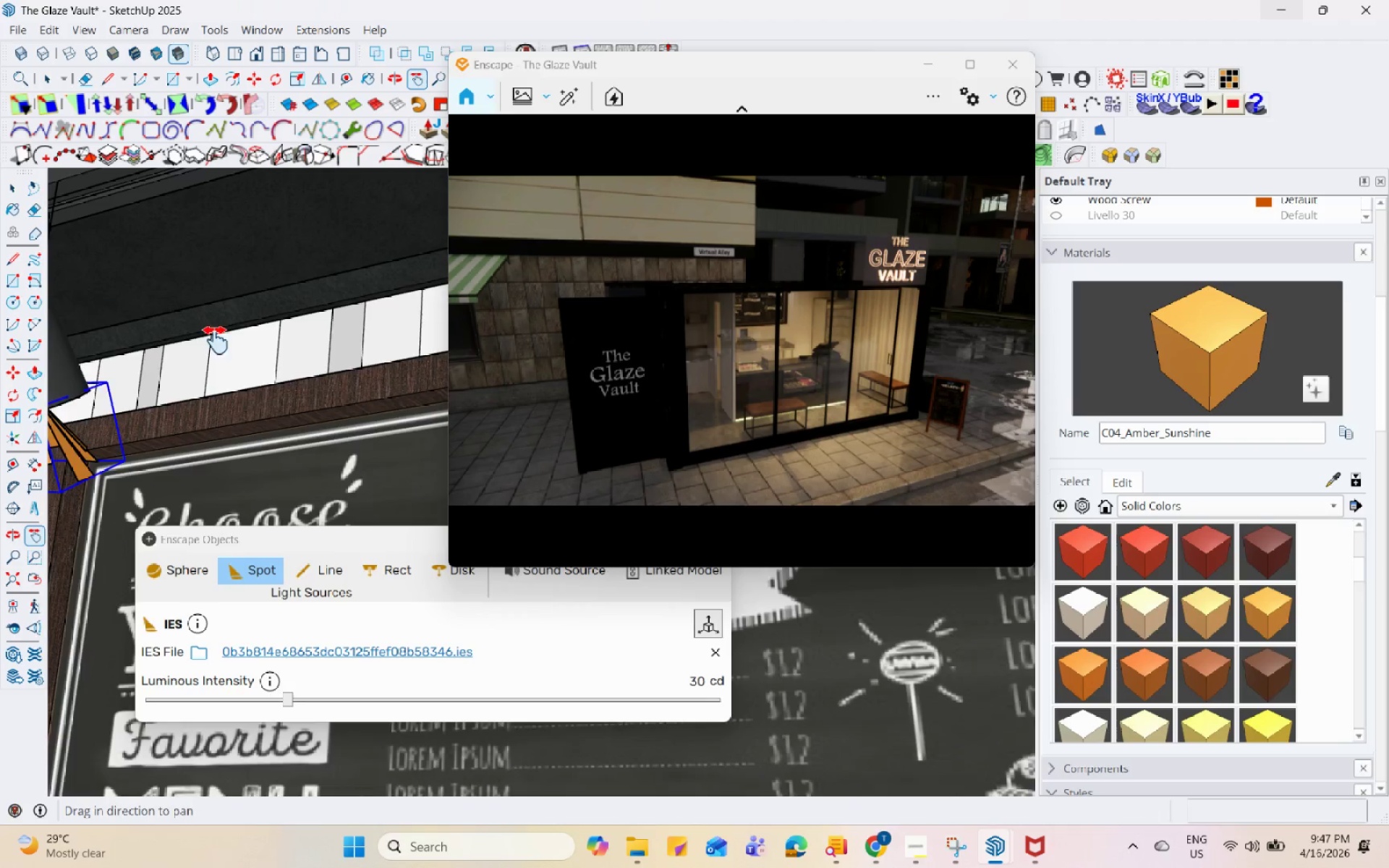 
left_click_drag(start_coordinate=[233, 340], to_coordinate=[72, 435])
 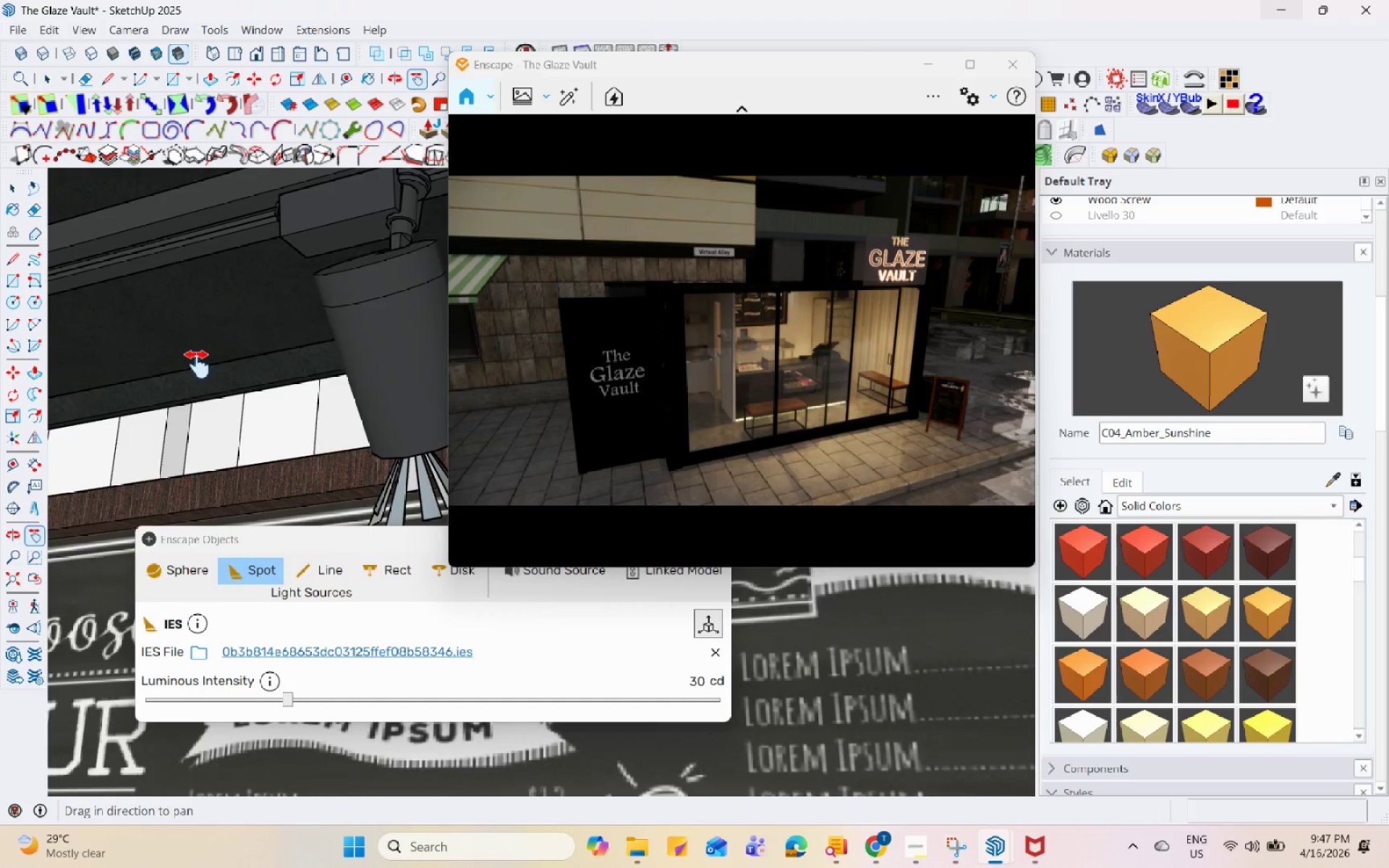 
left_click_drag(start_coordinate=[222, 362], to_coordinate=[151, 354])
 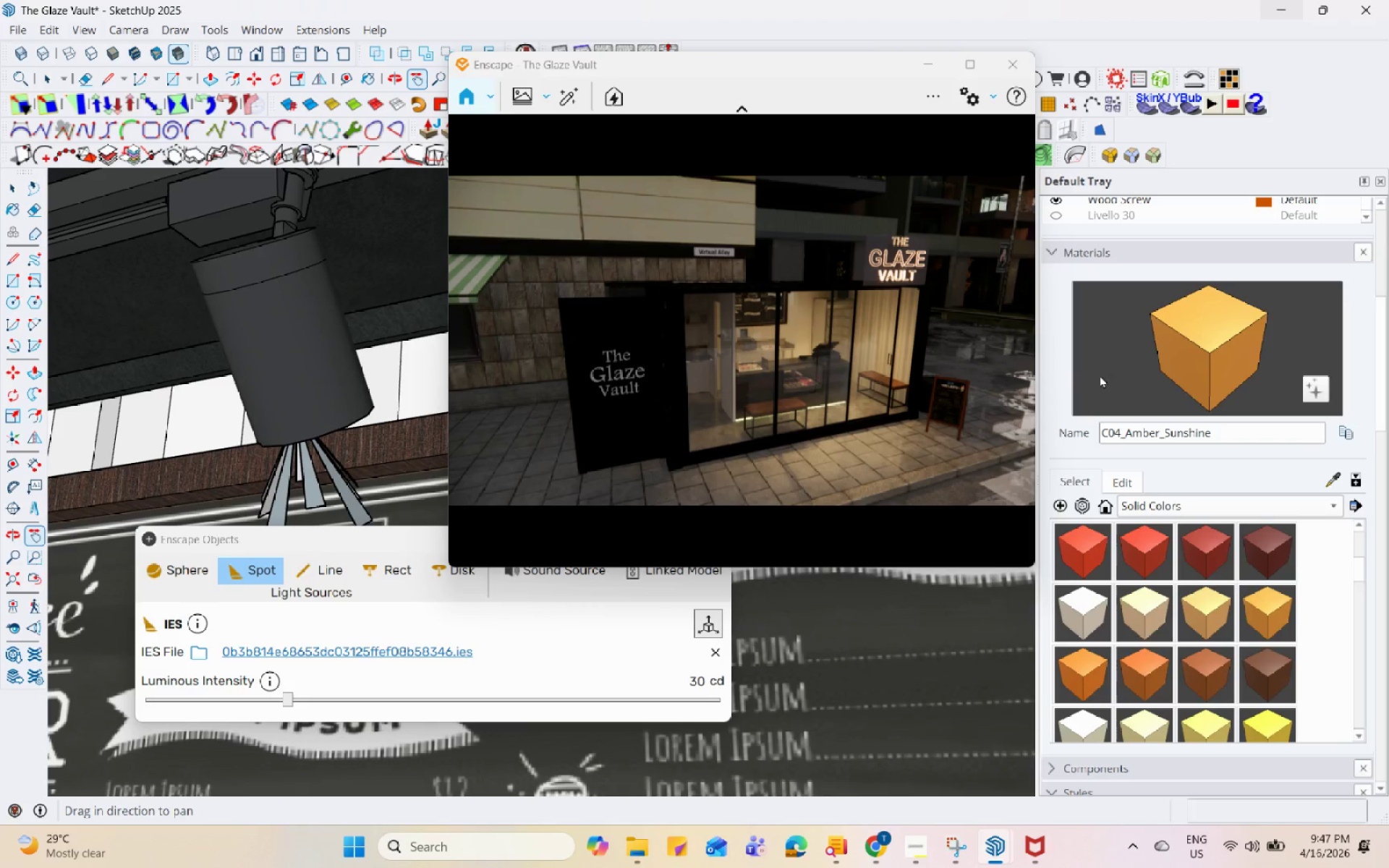 
left_click([1185, 348])
 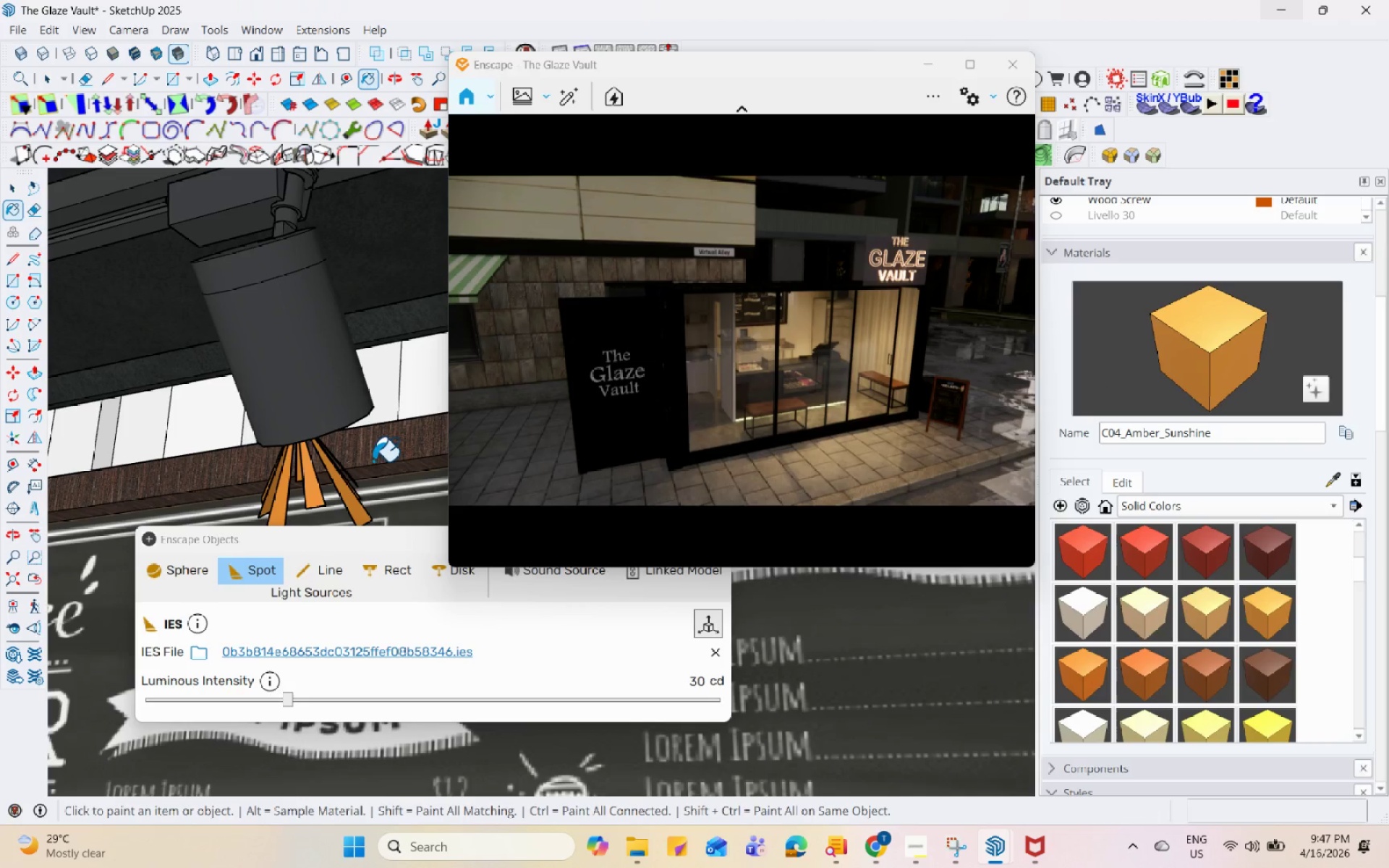 
key(H)
 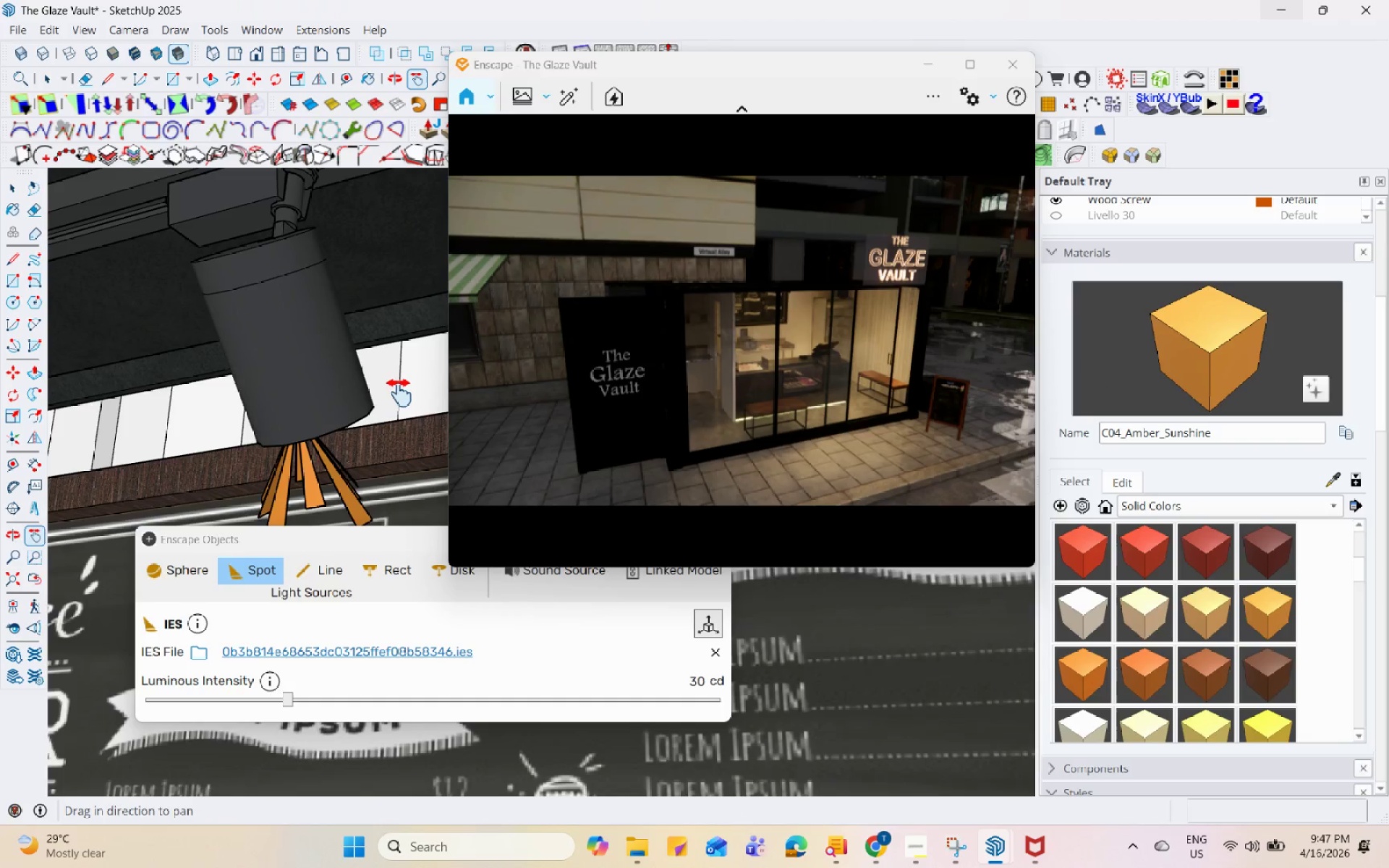 
left_click_drag(start_coordinate=[399, 393], to_coordinate=[161, 400])
 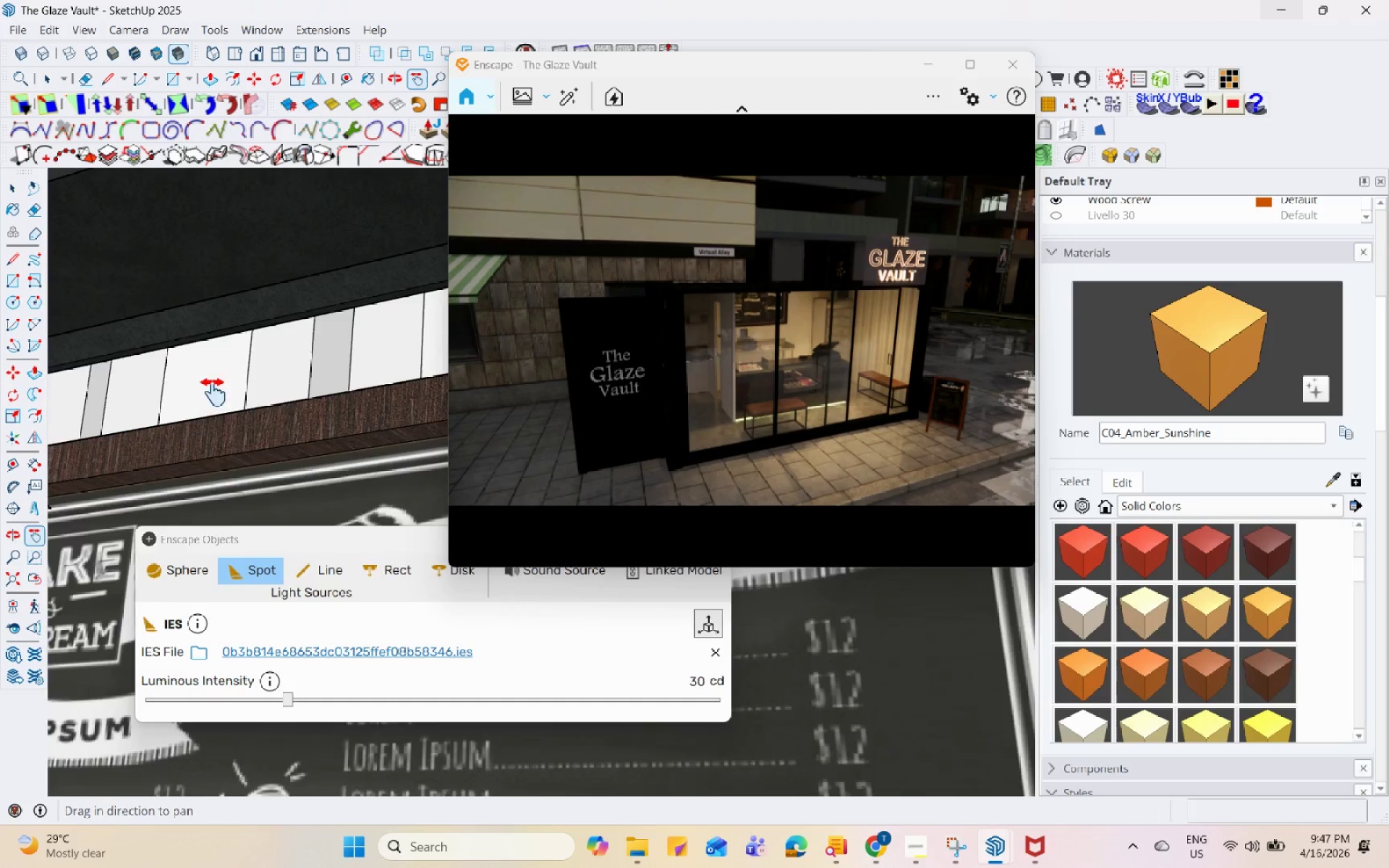 
left_click_drag(start_coordinate=[352, 391], to_coordinate=[162, 422])
 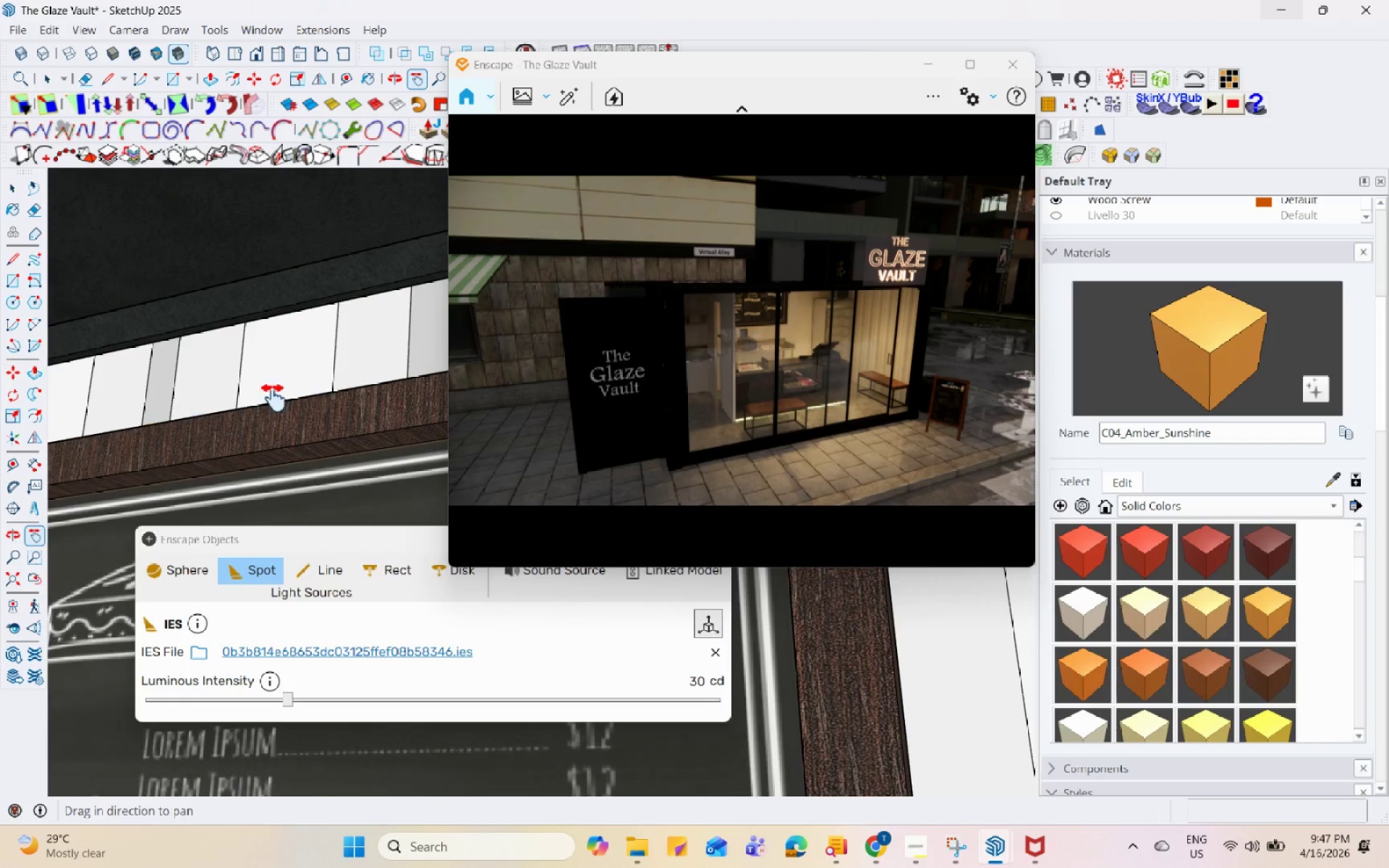 
left_click_drag(start_coordinate=[273, 398], to_coordinate=[145, 446])
 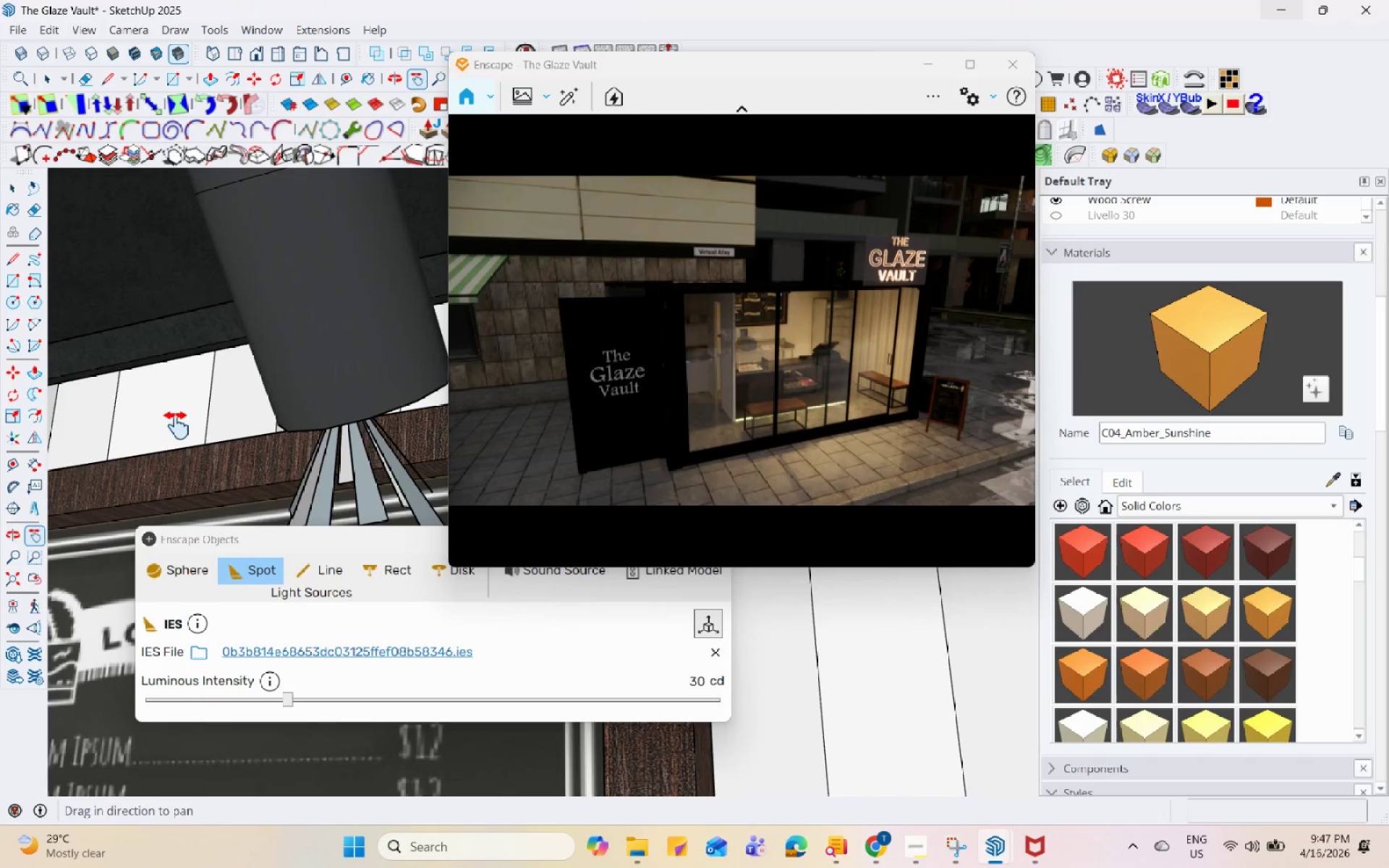 
left_click_drag(start_coordinate=[233, 397], to_coordinate=[217, 397])
 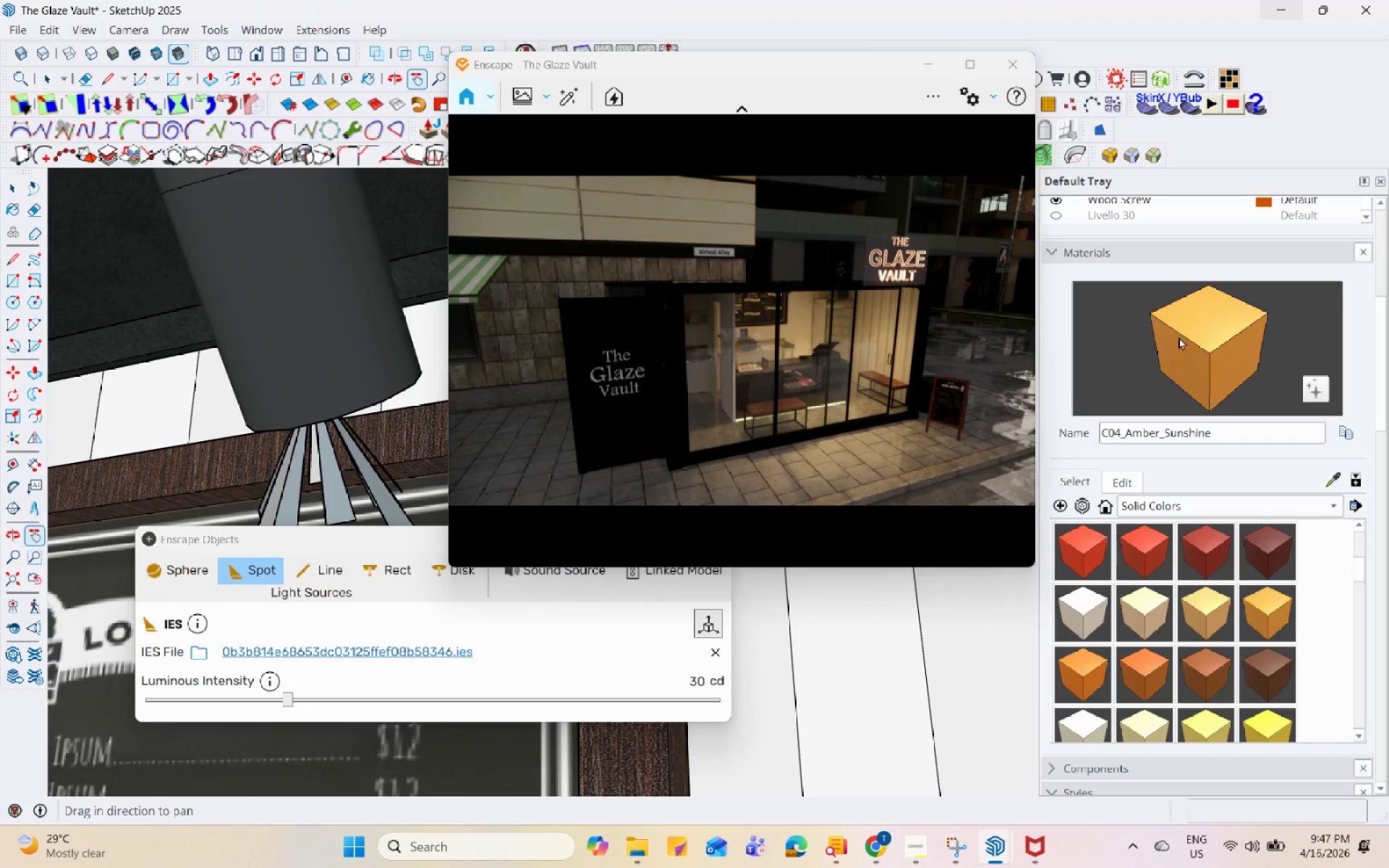 
left_click([1200, 344])
 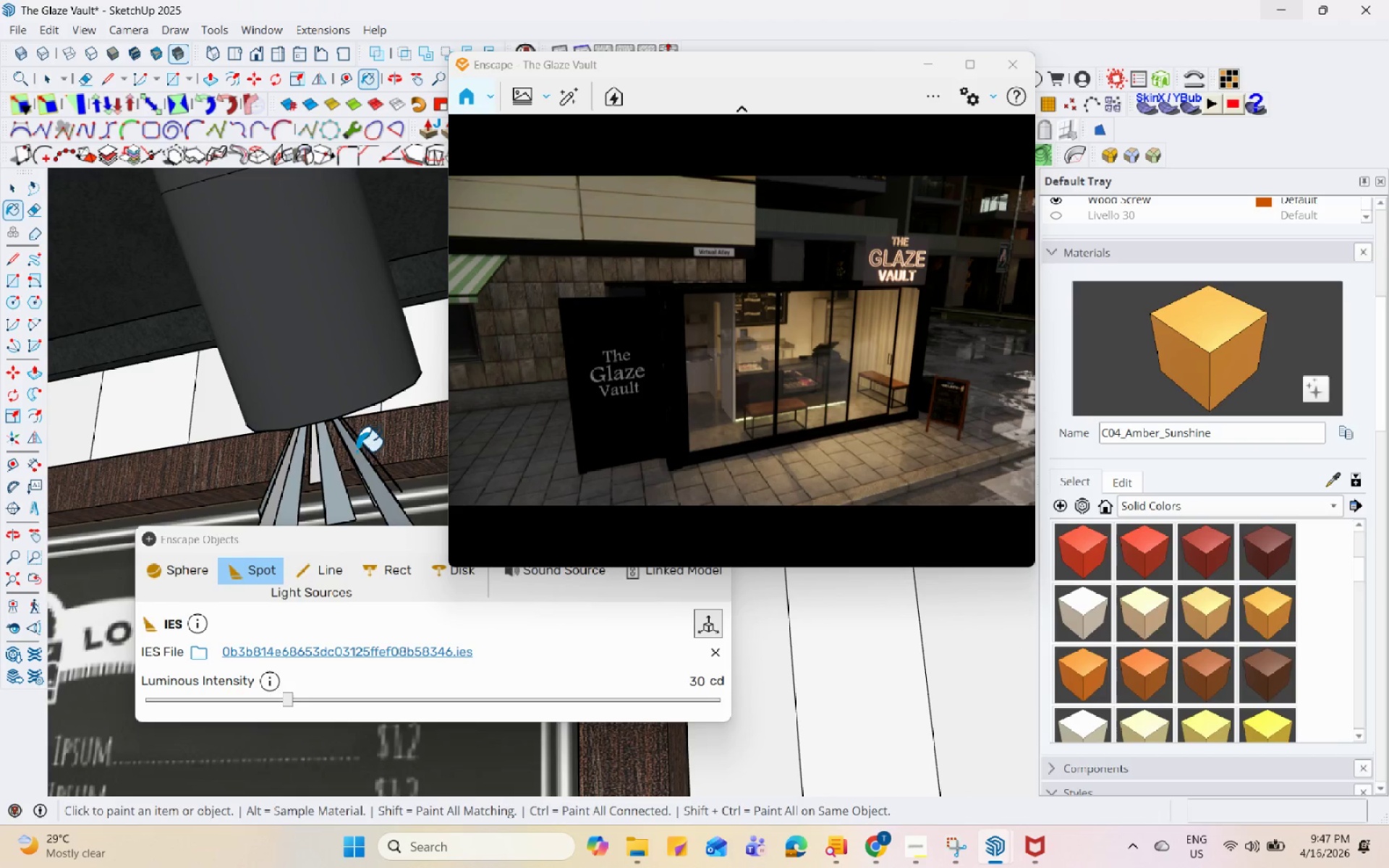 
left_click([360, 464])
 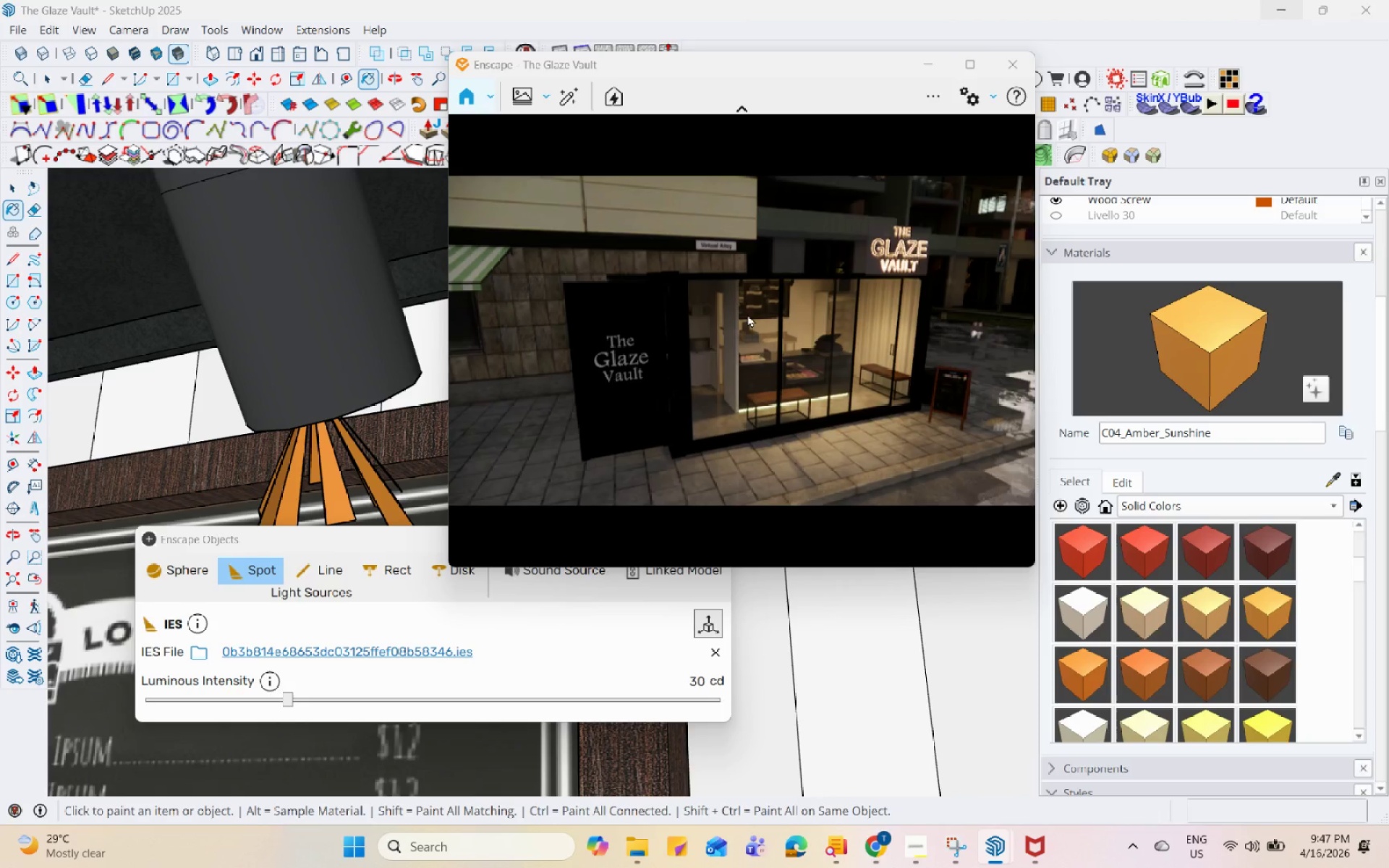 
wait(7.67)
 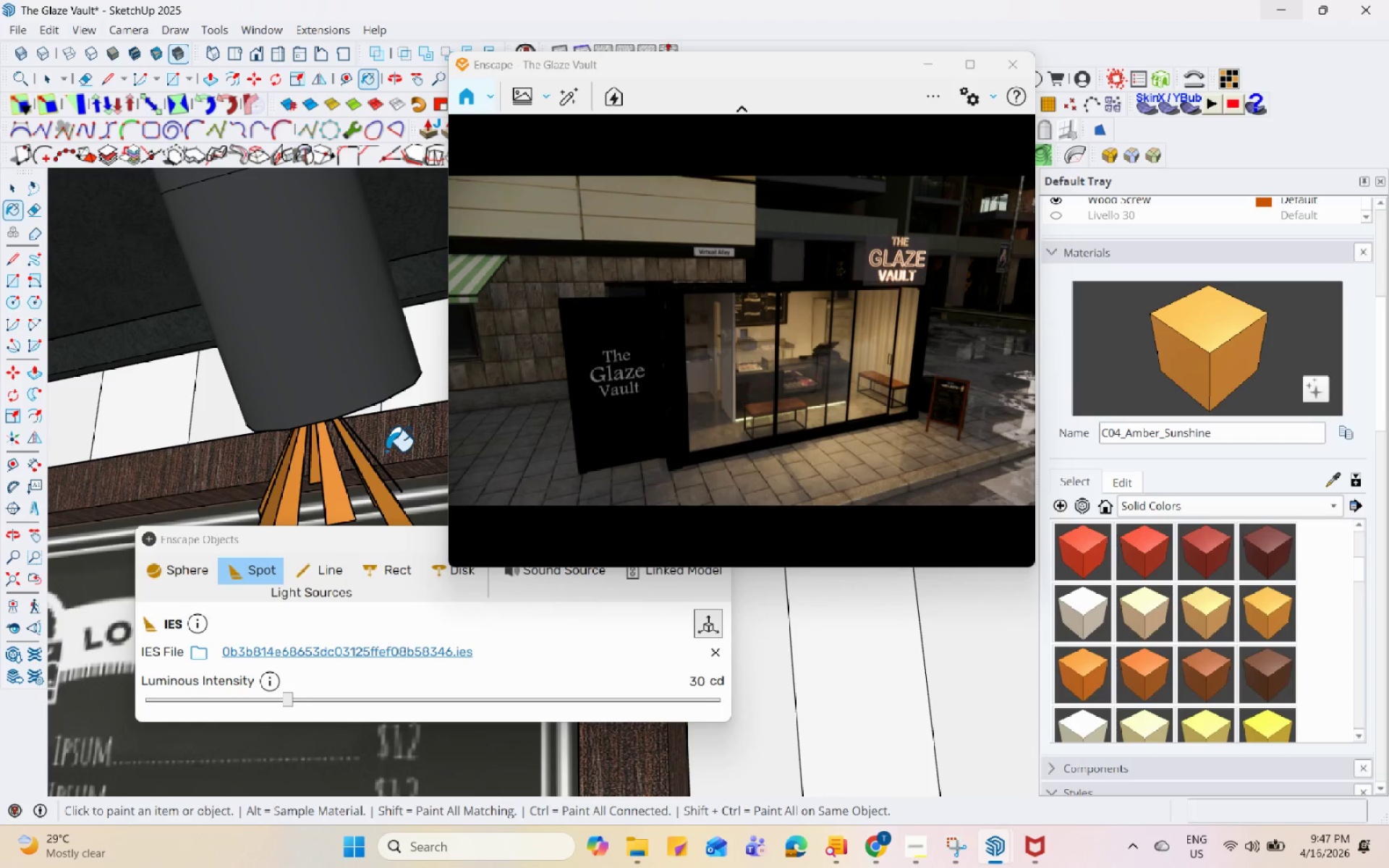 
key(Space)
 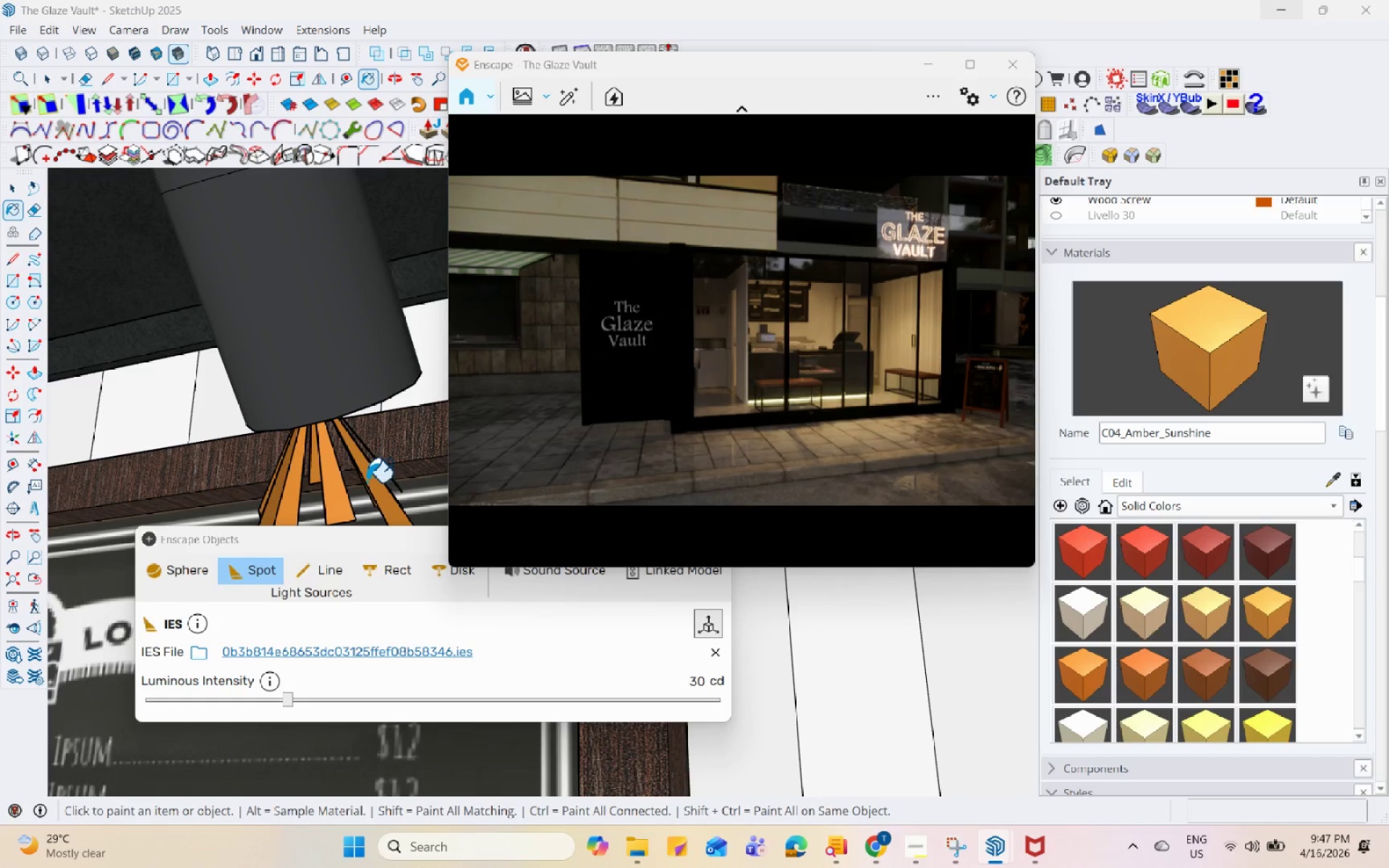 
left_click([365, 482])
 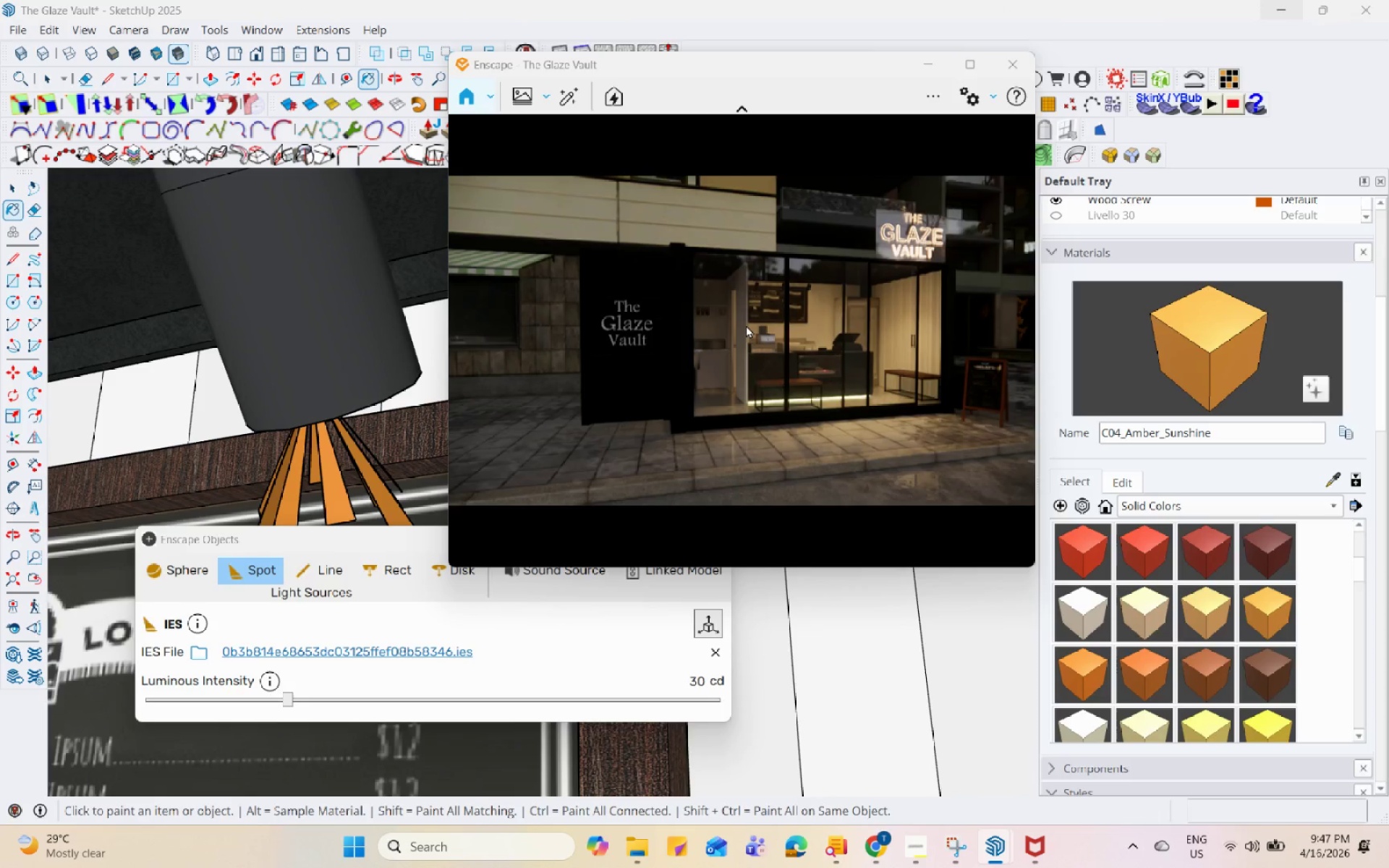 
key(Space)
 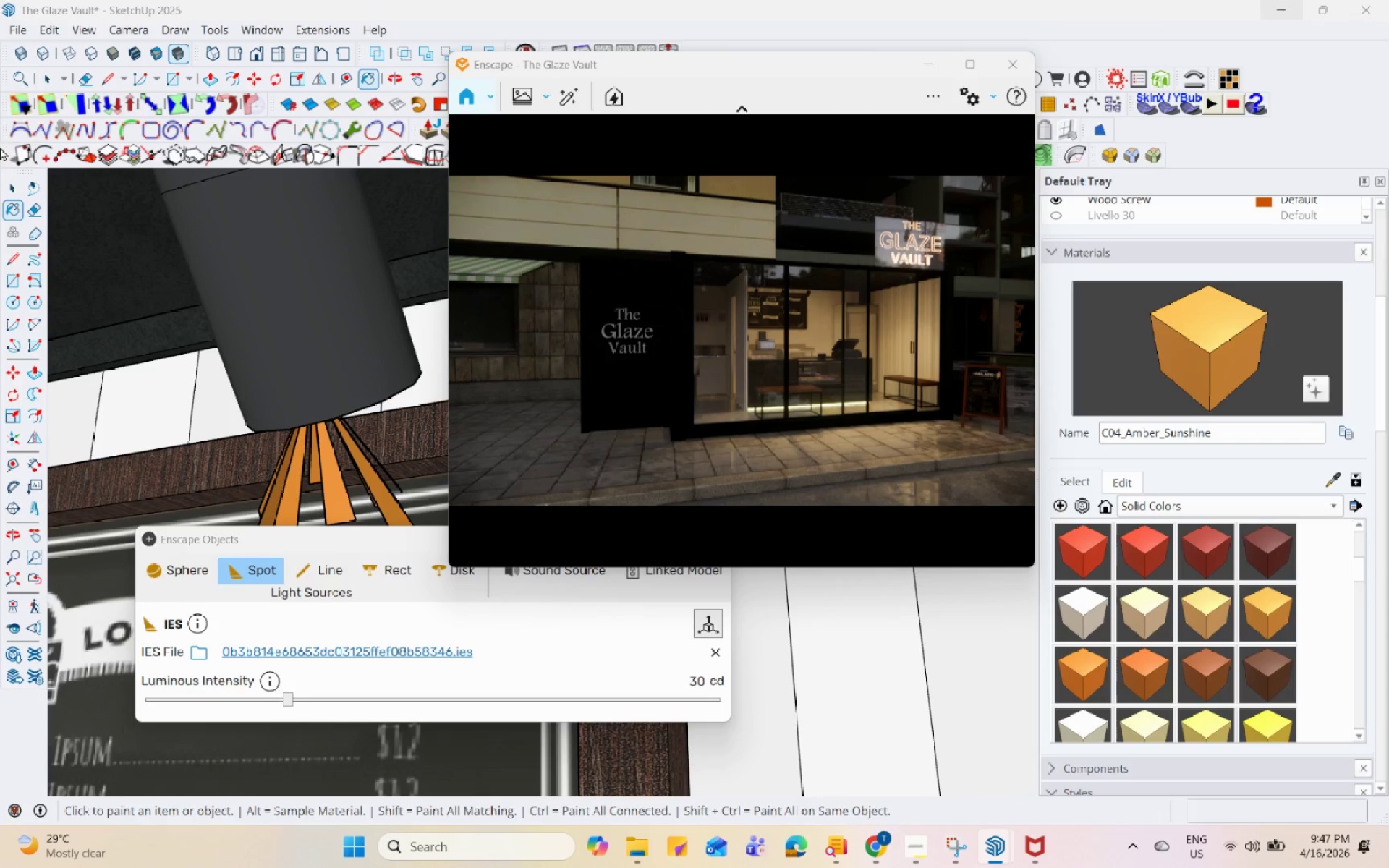 
left_click([15, 184])
 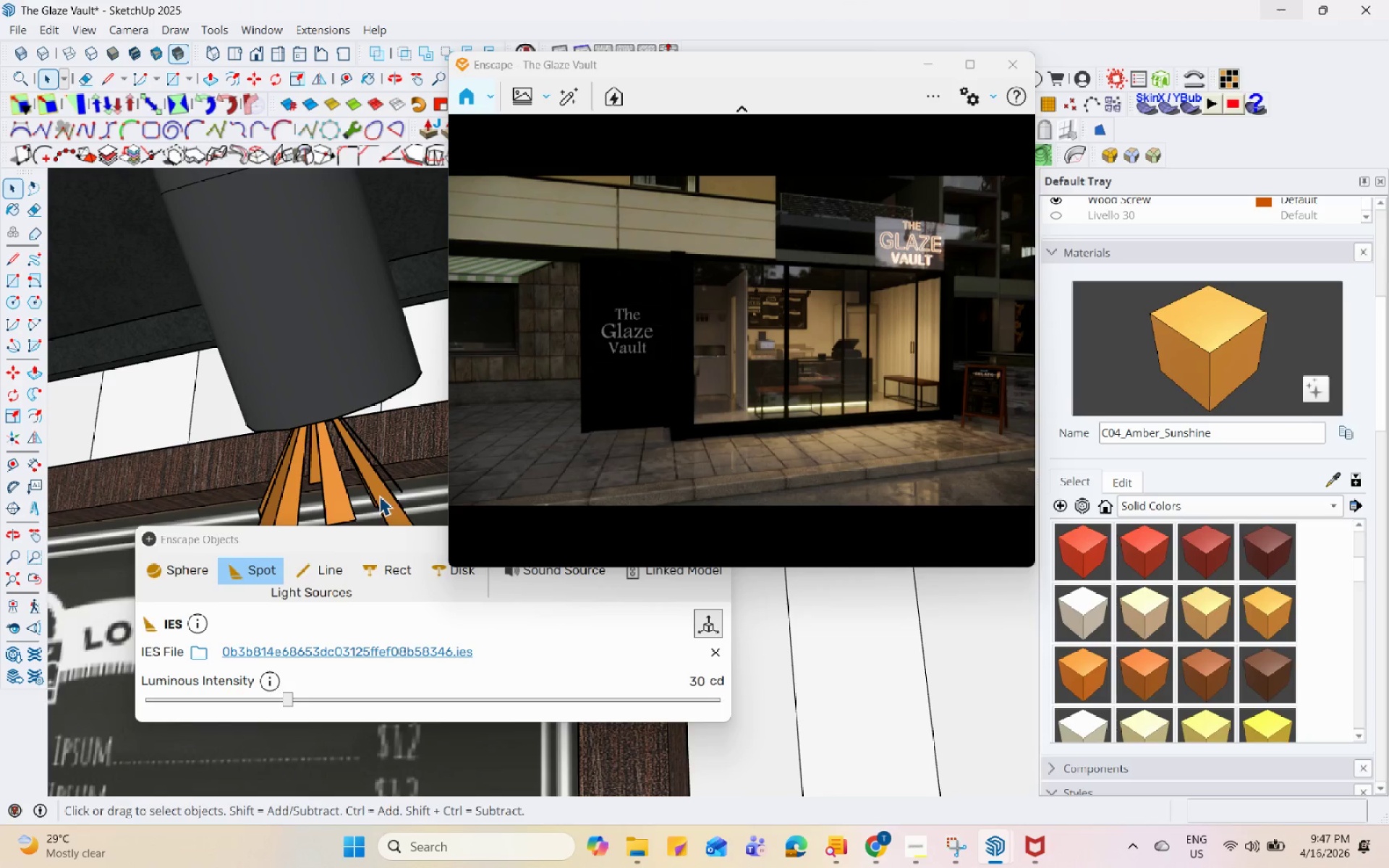 
double_click([379, 495])
 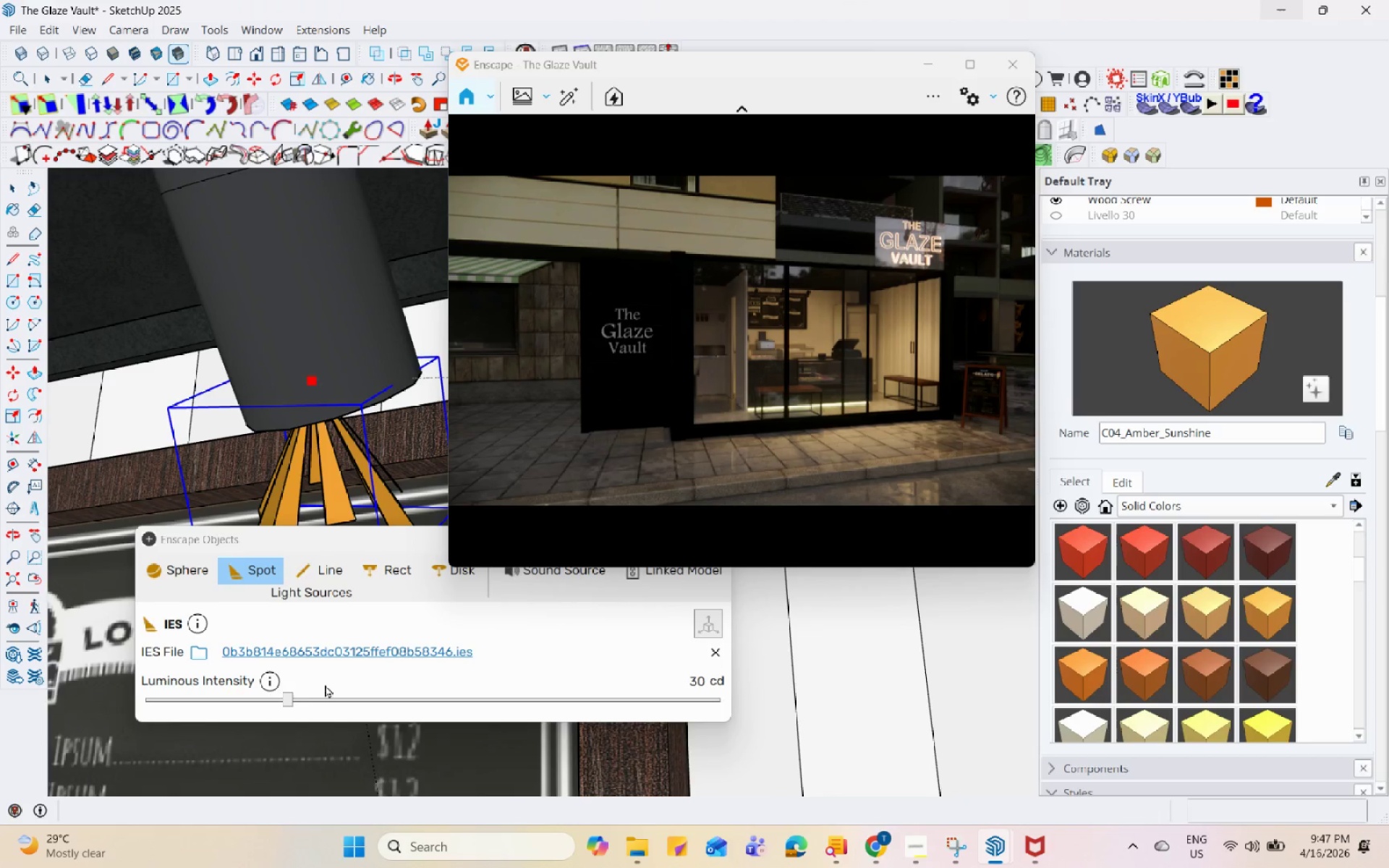 
left_click_drag(start_coordinate=[318, 701], to_coordinate=[383, 704])
 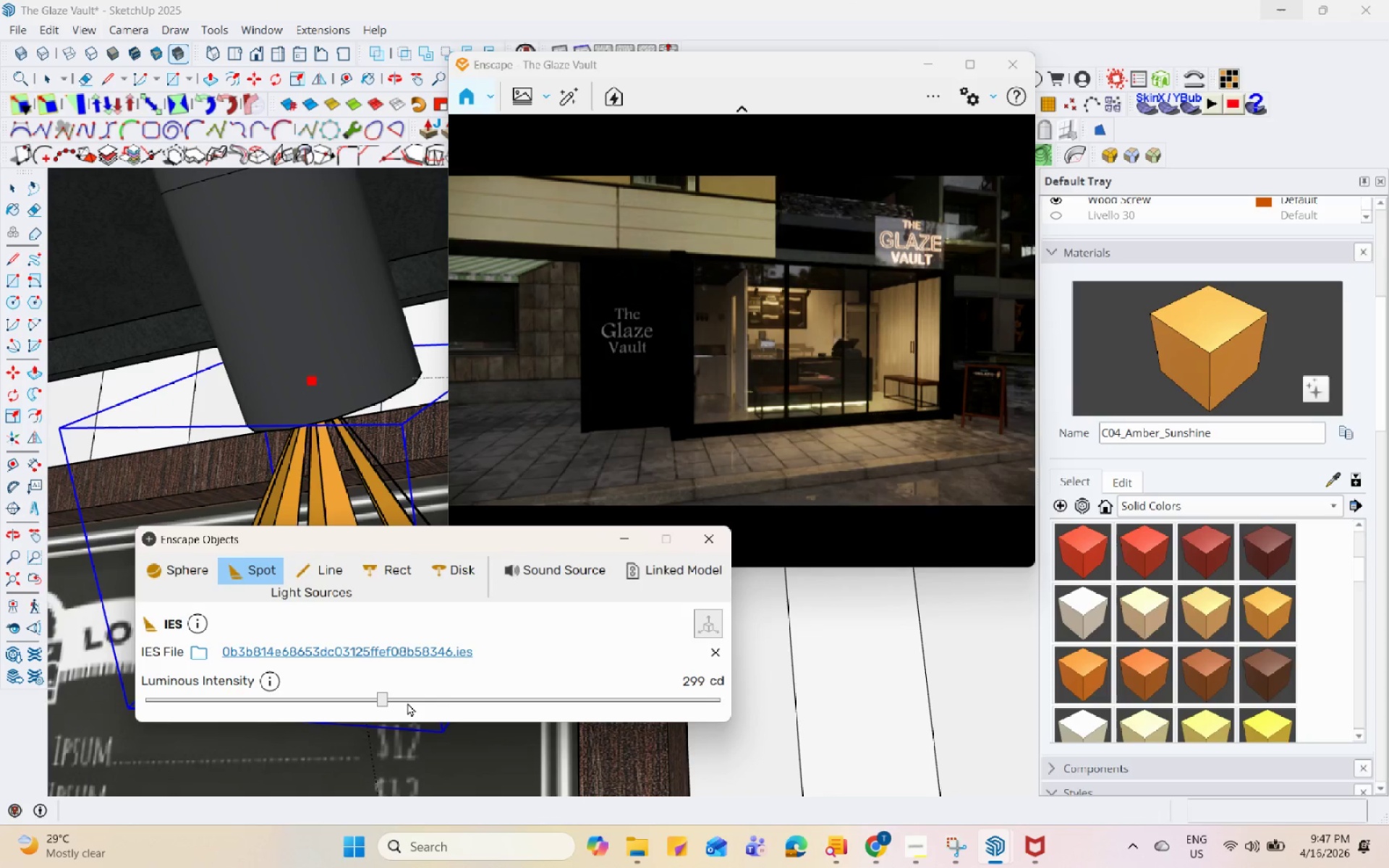 
left_click([383, 704])
 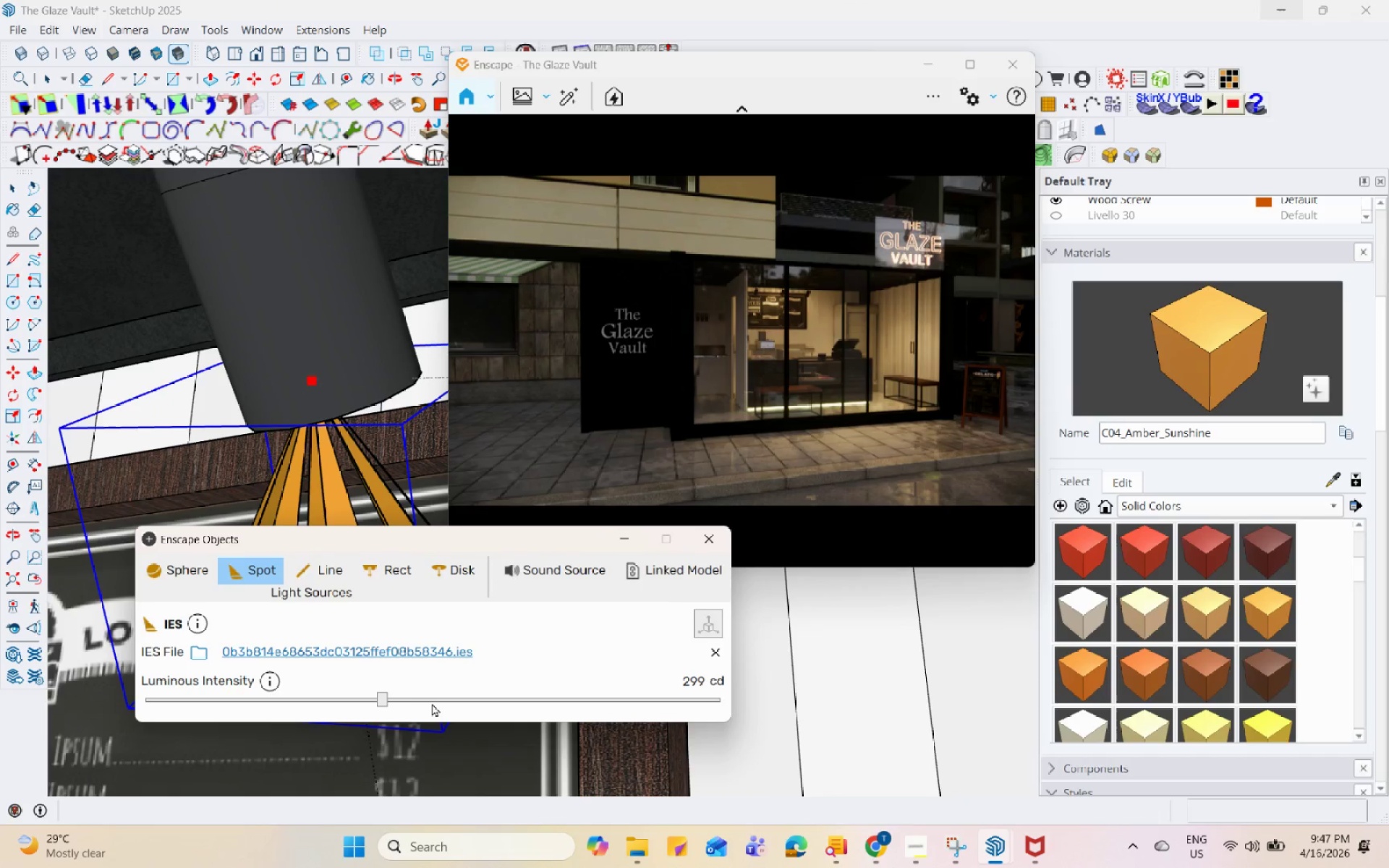 
left_click([438, 703])
 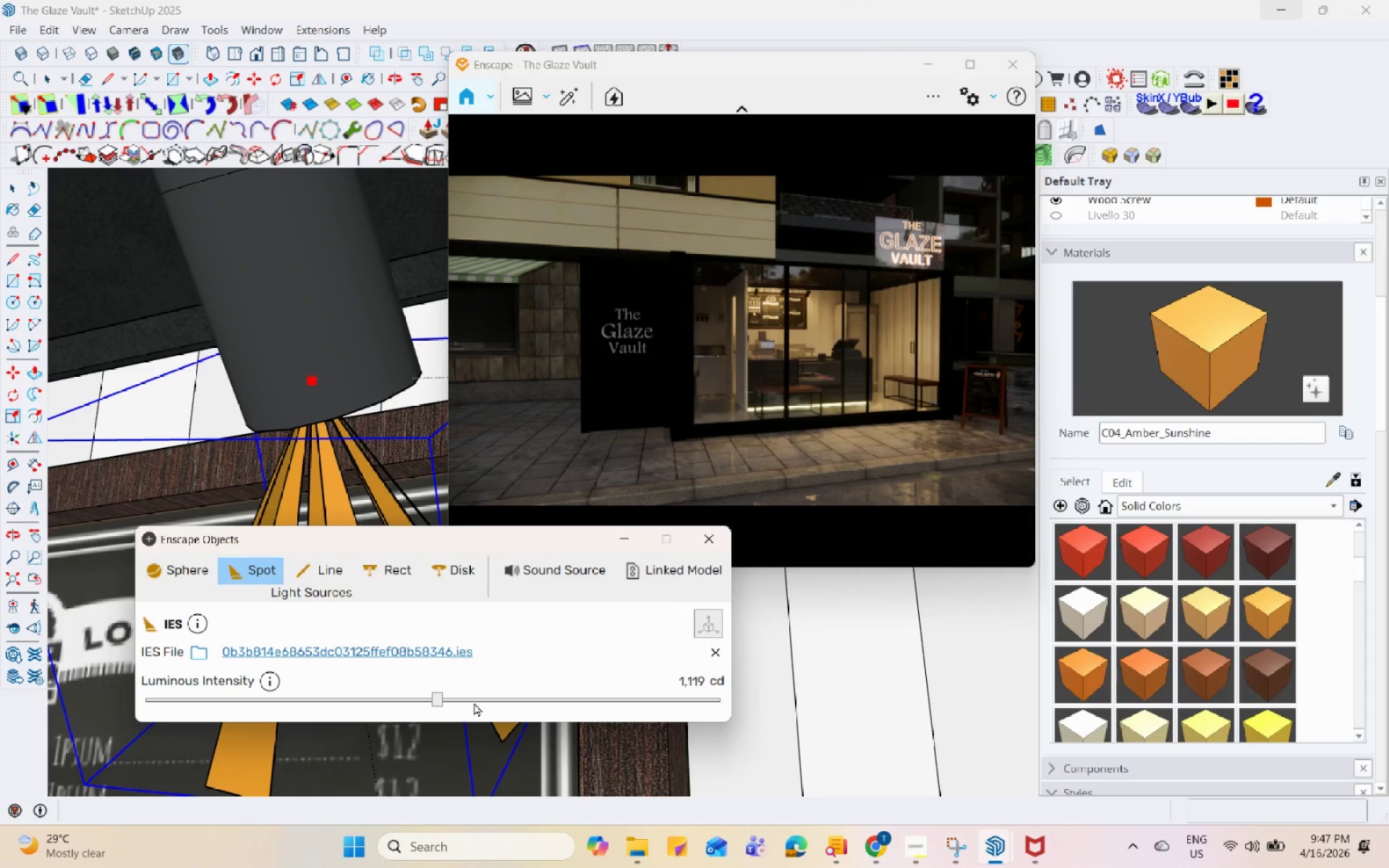 
left_click([480, 702])
 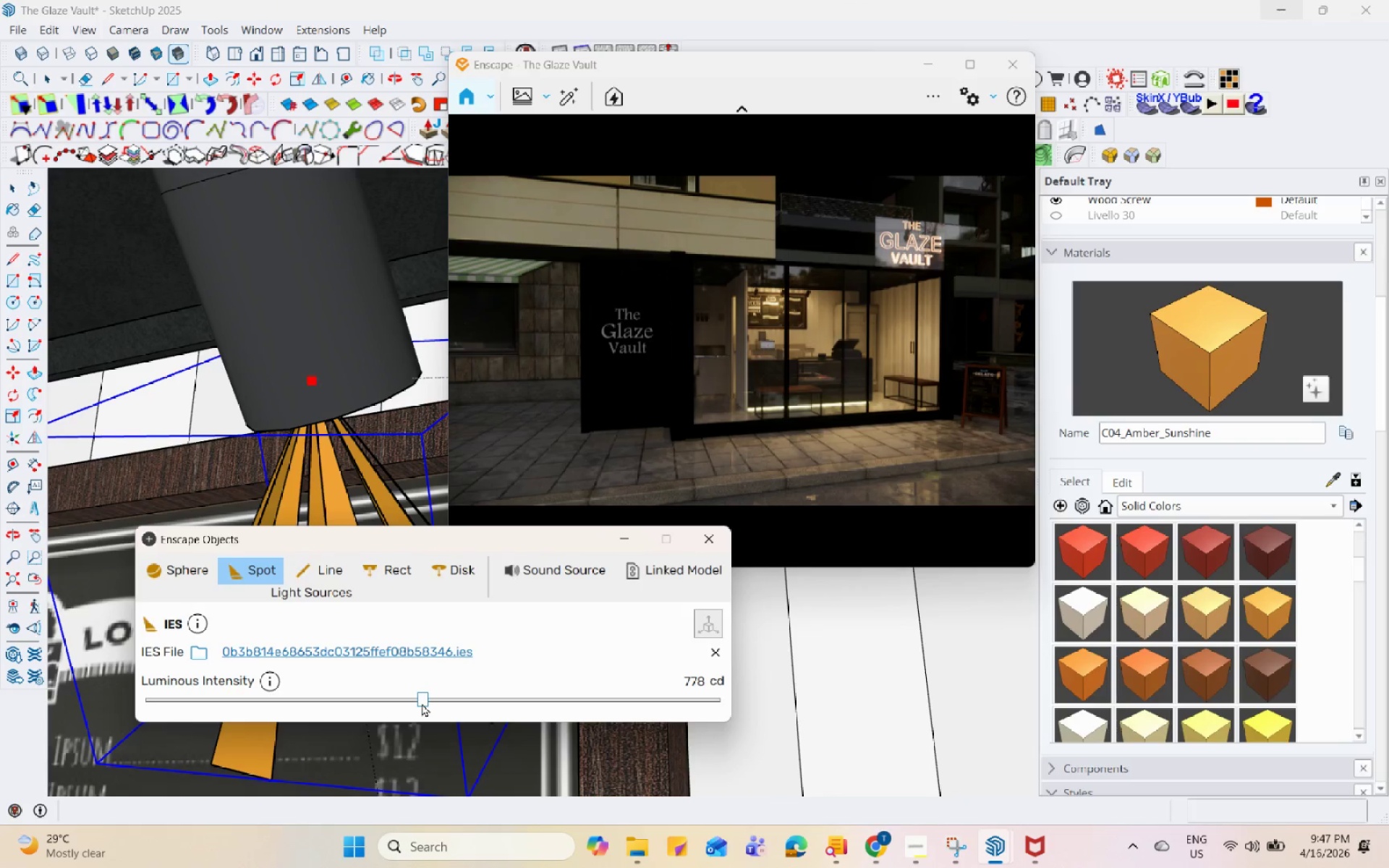 
left_click([409, 697])
 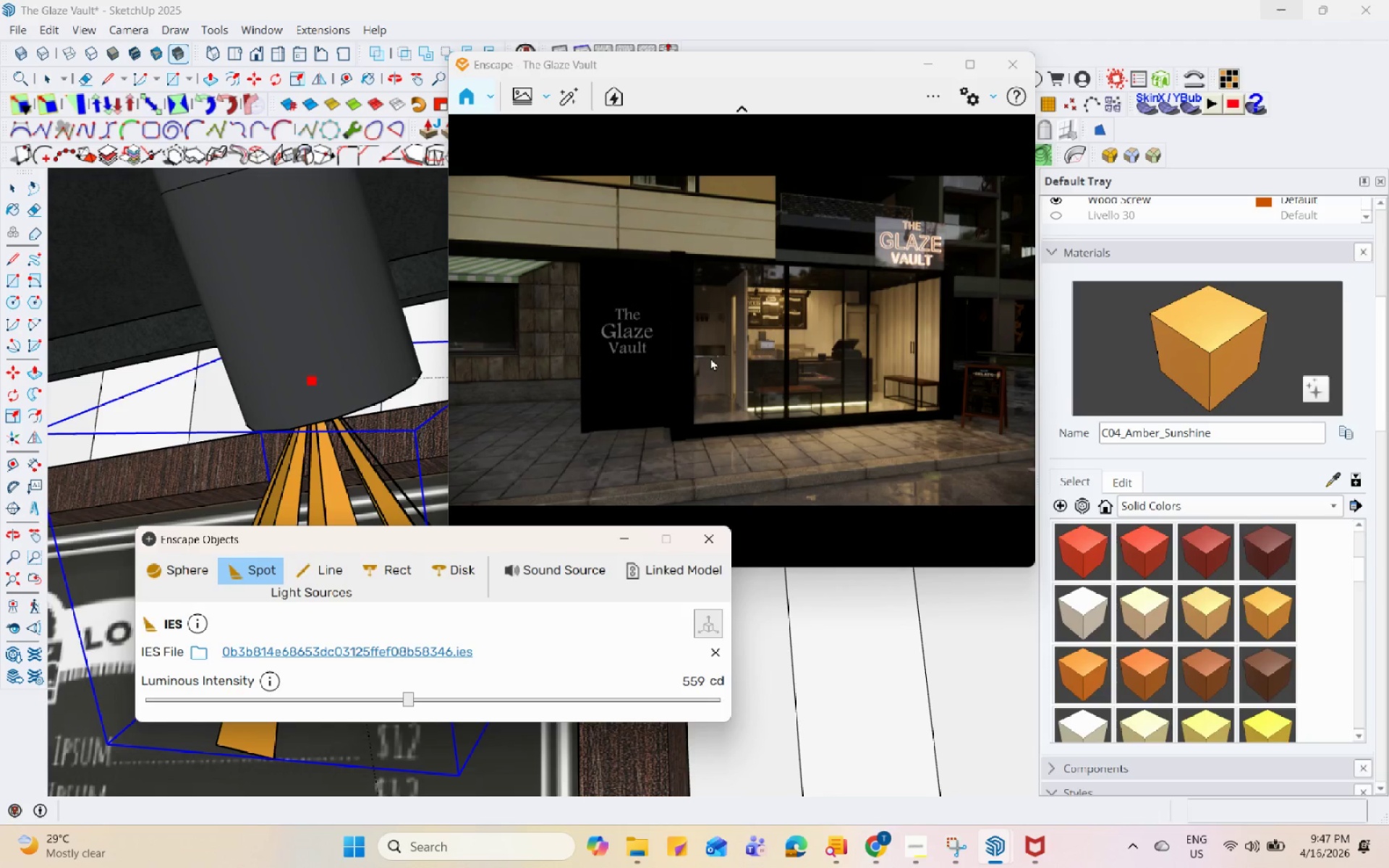 
key(H)
 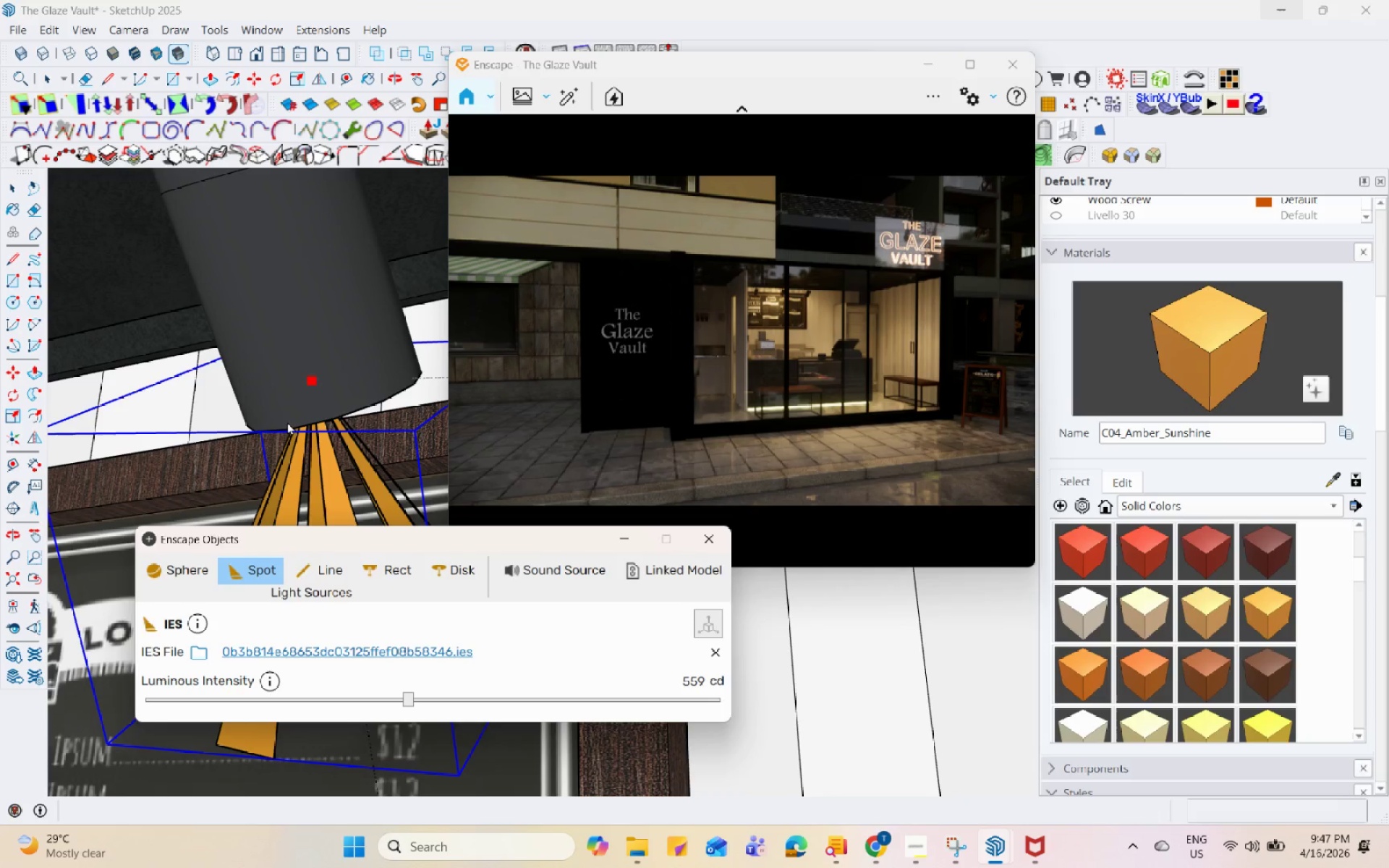 
left_click_drag(start_coordinate=[264, 412], to_coordinate=[275, 412])
 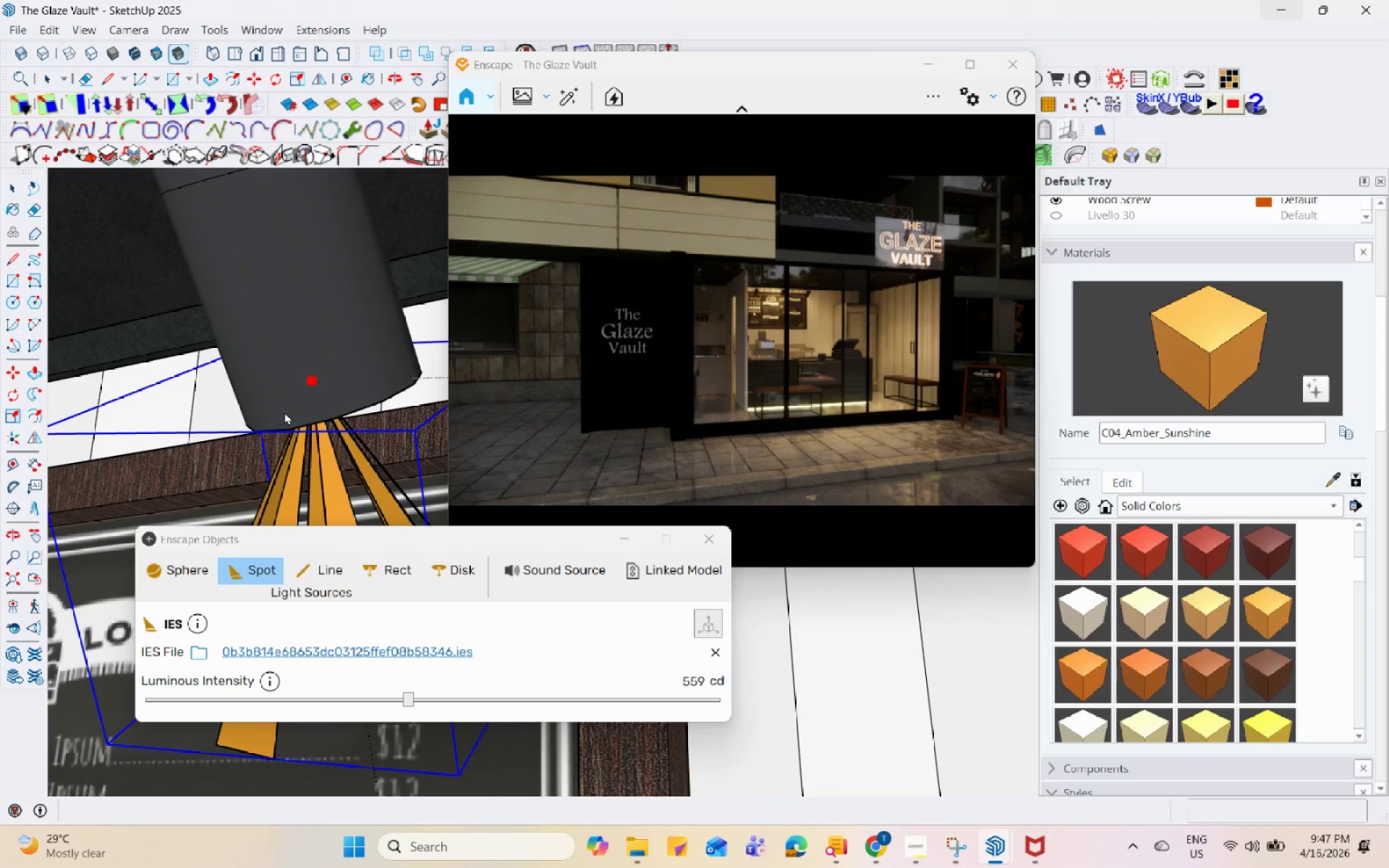 
scroll: coordinate [419, 516], scroll_direction: down, amount: 1.0
 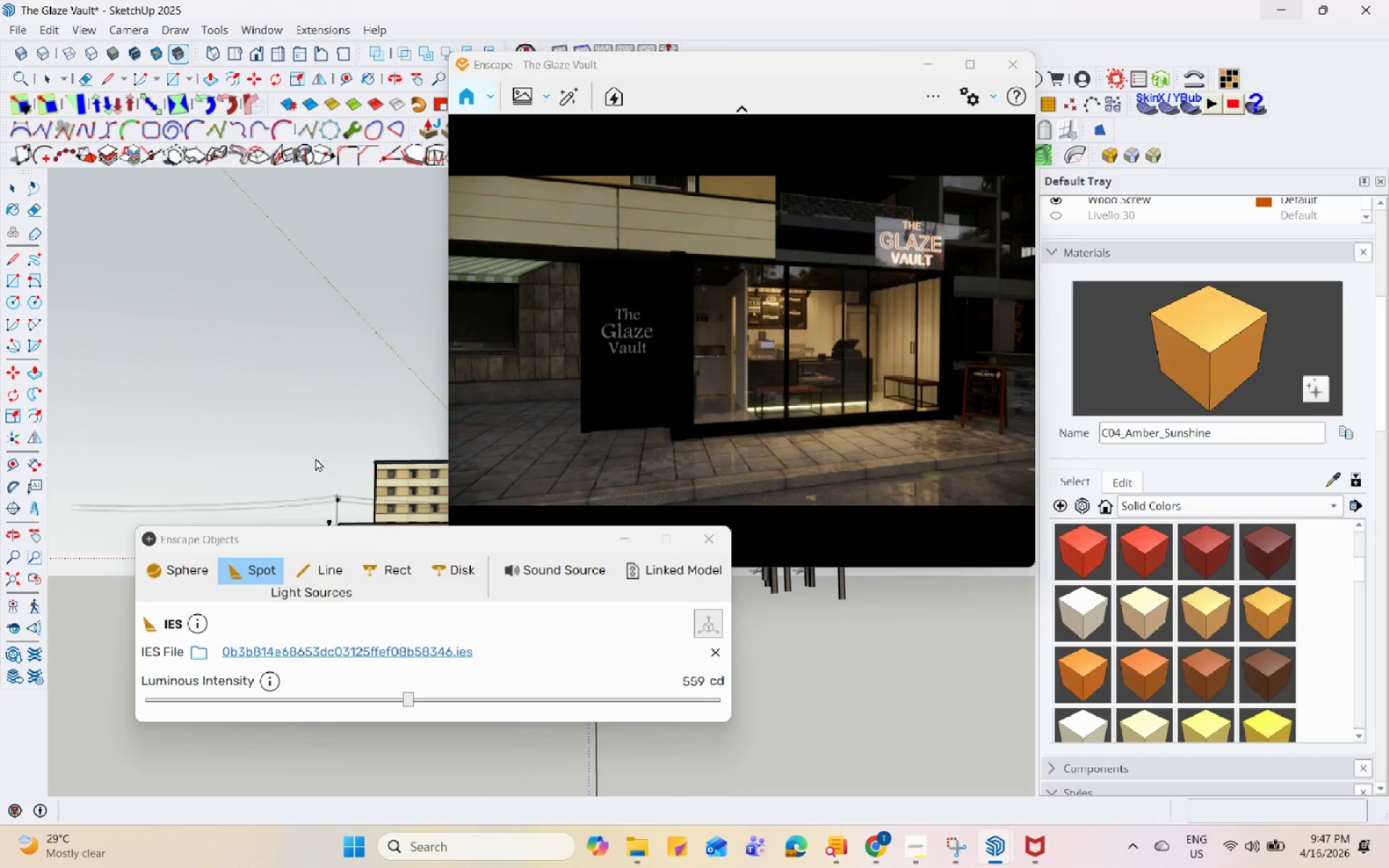 
left_click([394, 464])
 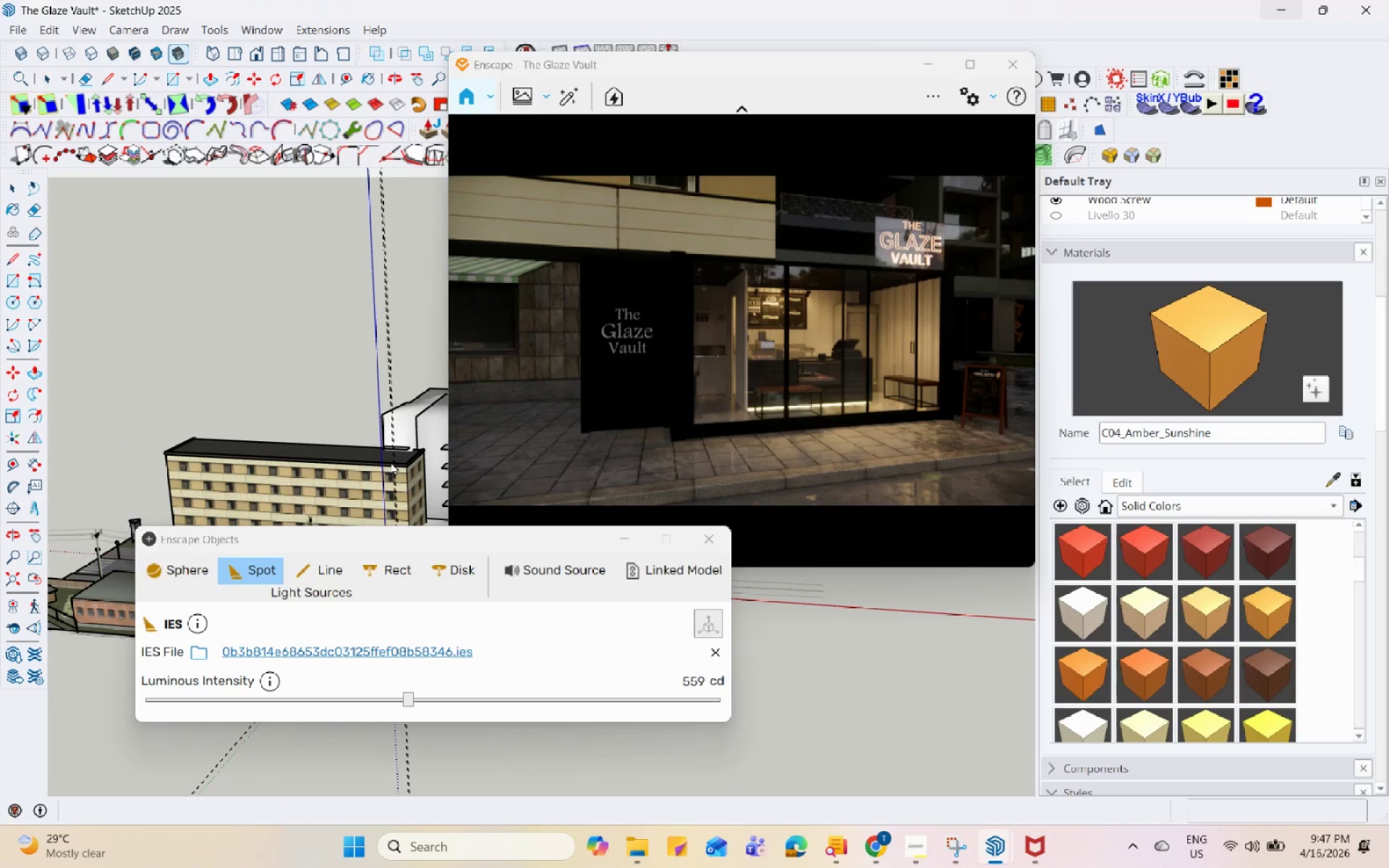 
key(Space)
 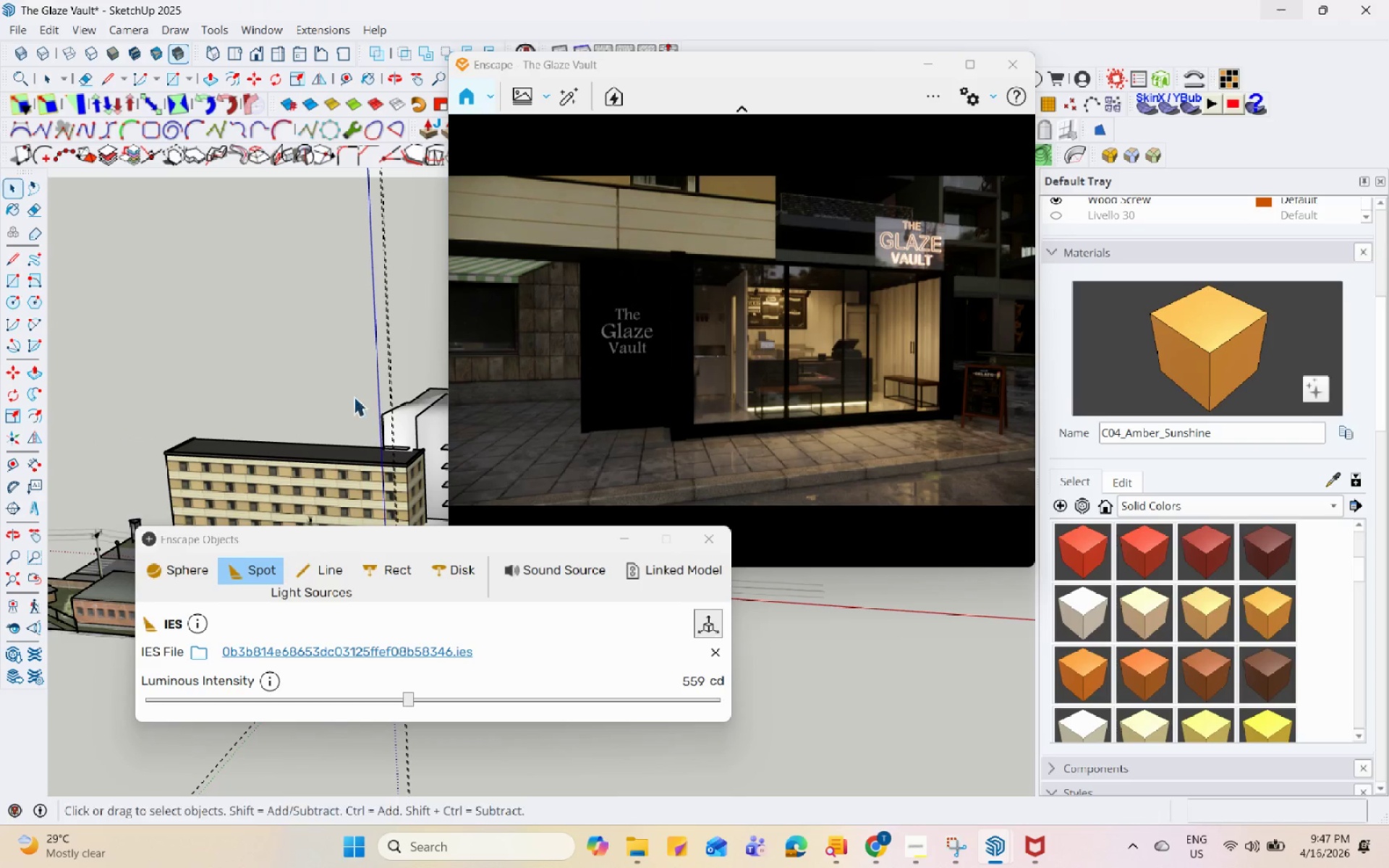 
scroll: coordinate [387, 468], scroll_direction: down, amount: 2.0
 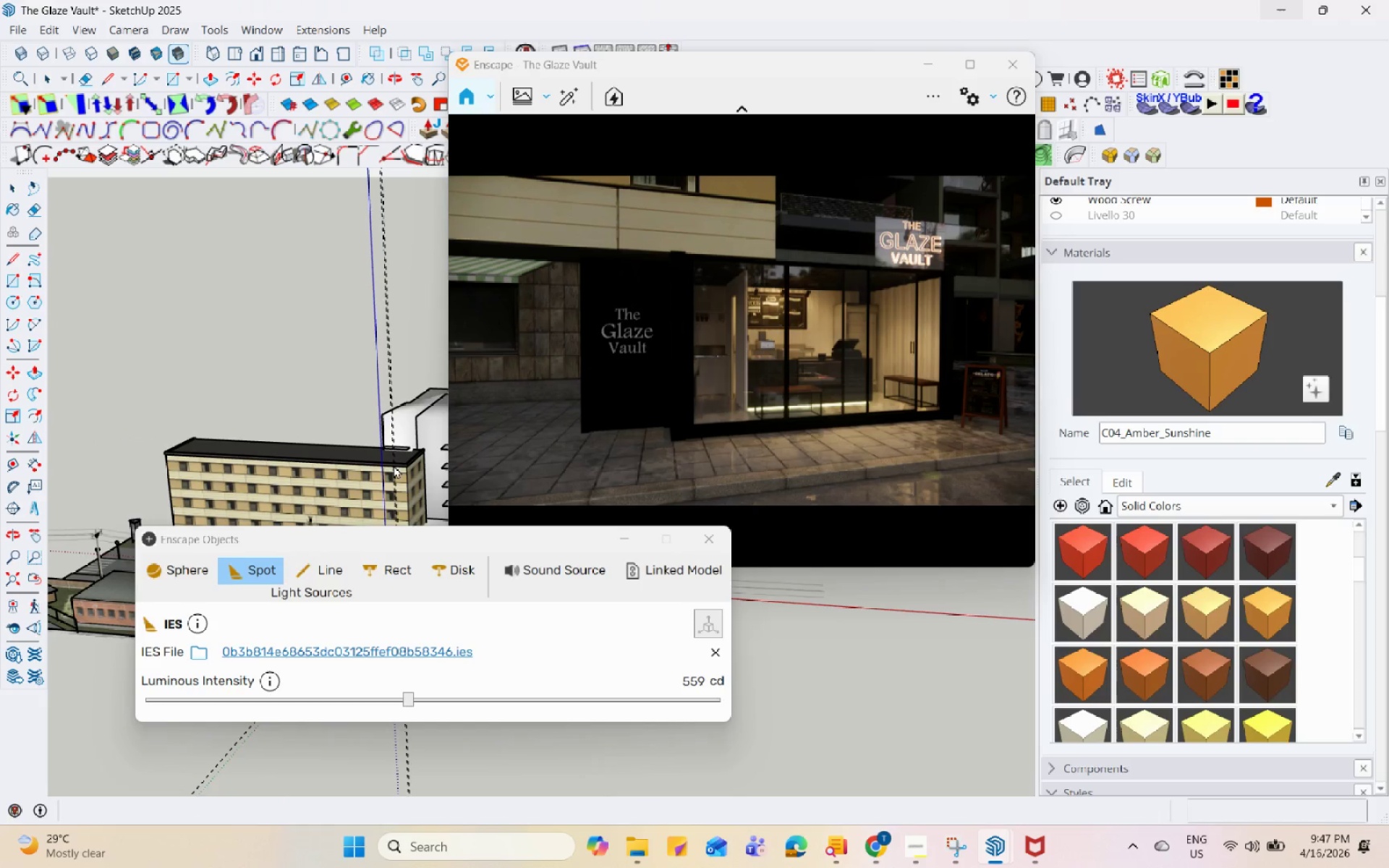 
scroll: coordinate [378, 497], scroll_direction: up, amount: 9.0
 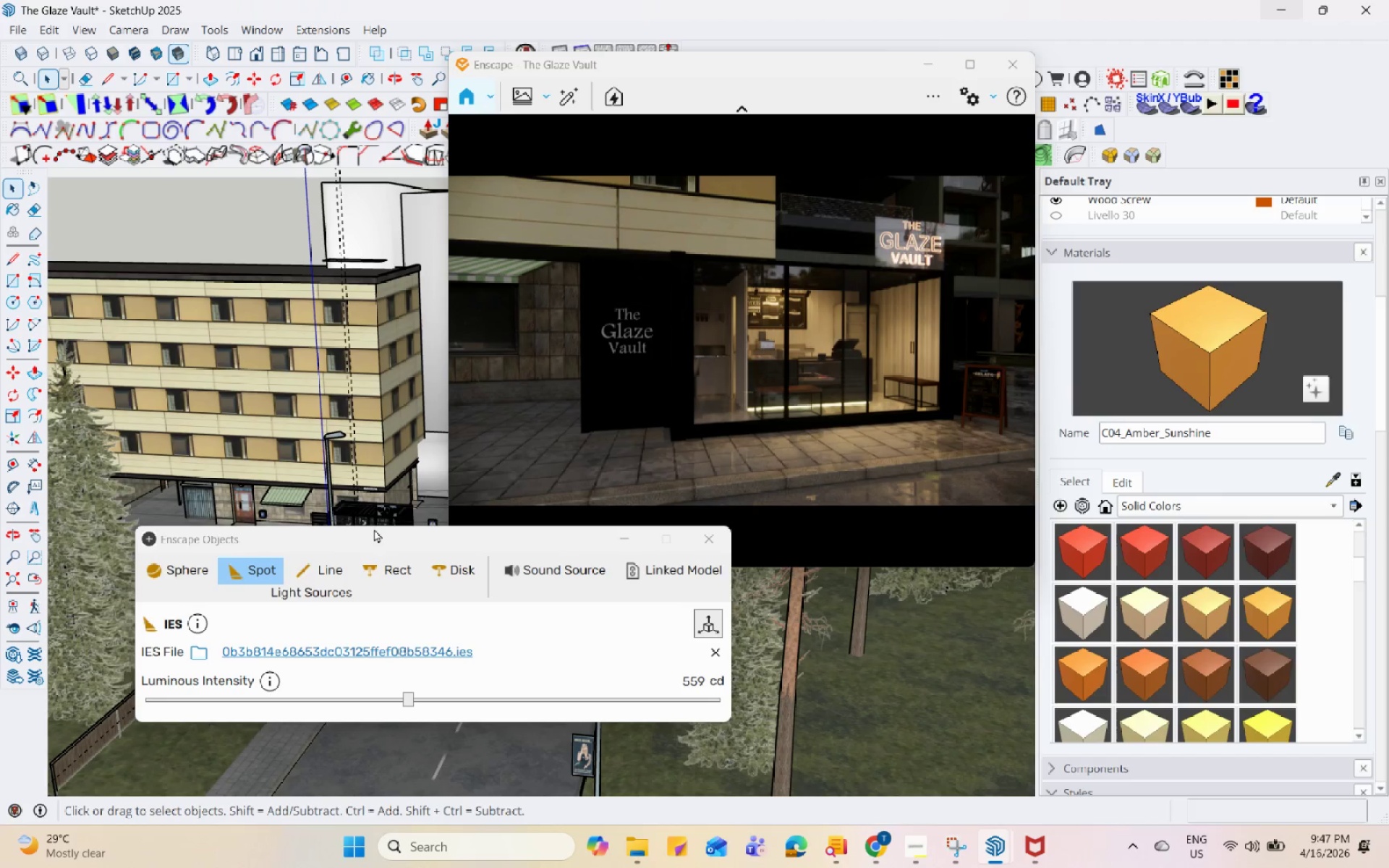 
left_click_drag(start_coordinate=[374, 535], to_coordinate=[817, 618])
 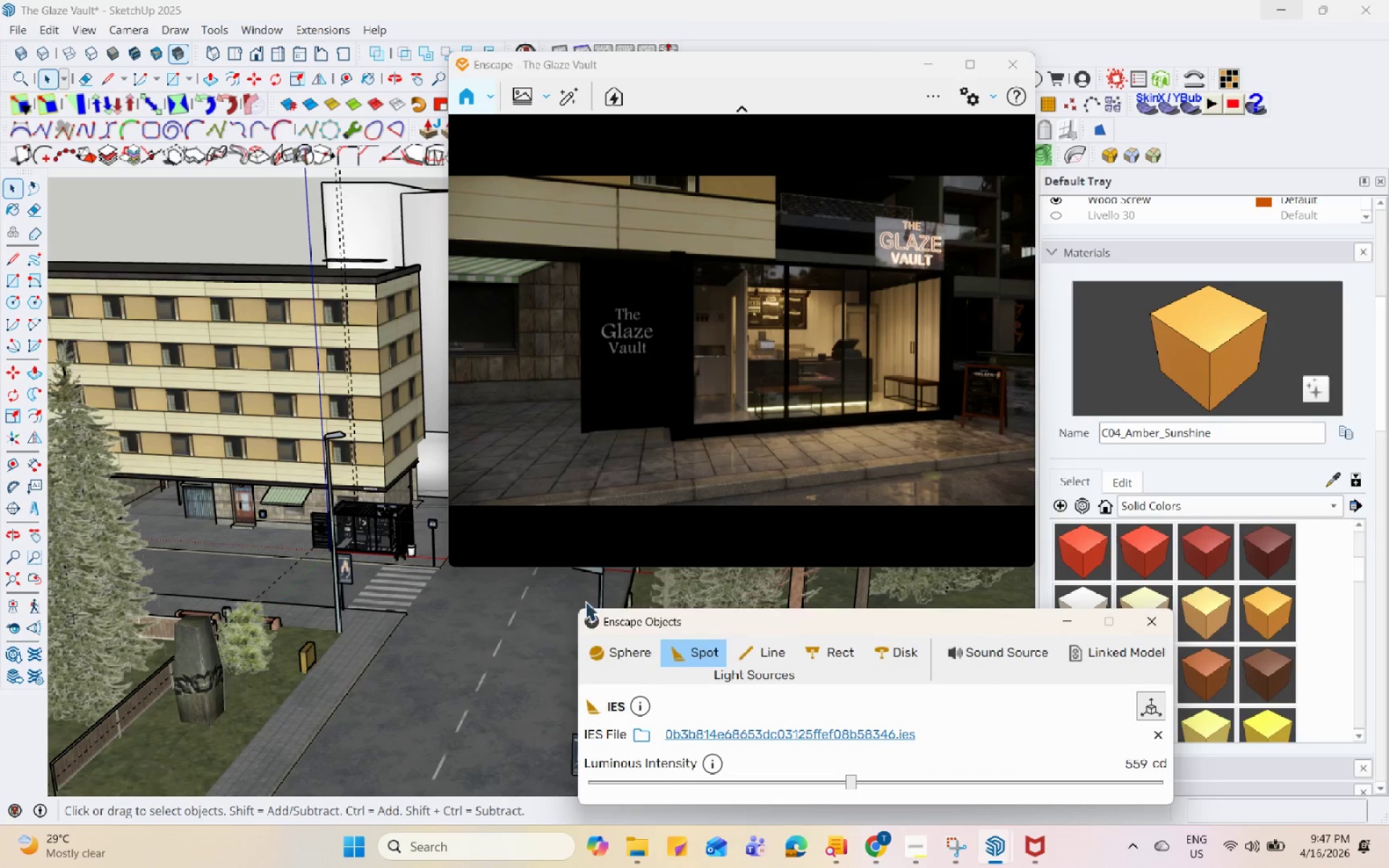 
scroll: coordinate [188, 484], scroll_direction: up, amount: 38.0
 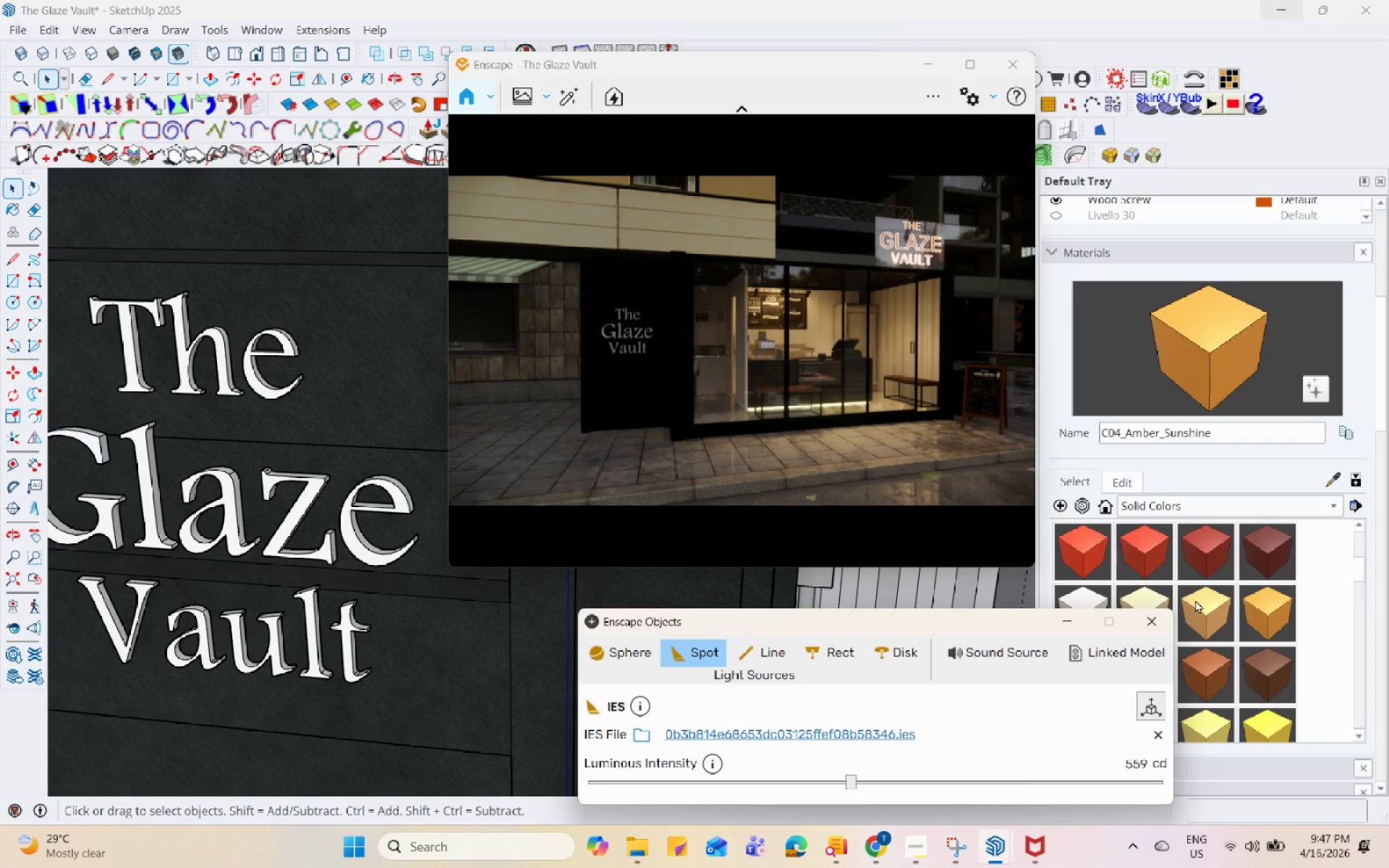 
left_click([1082, 592])
 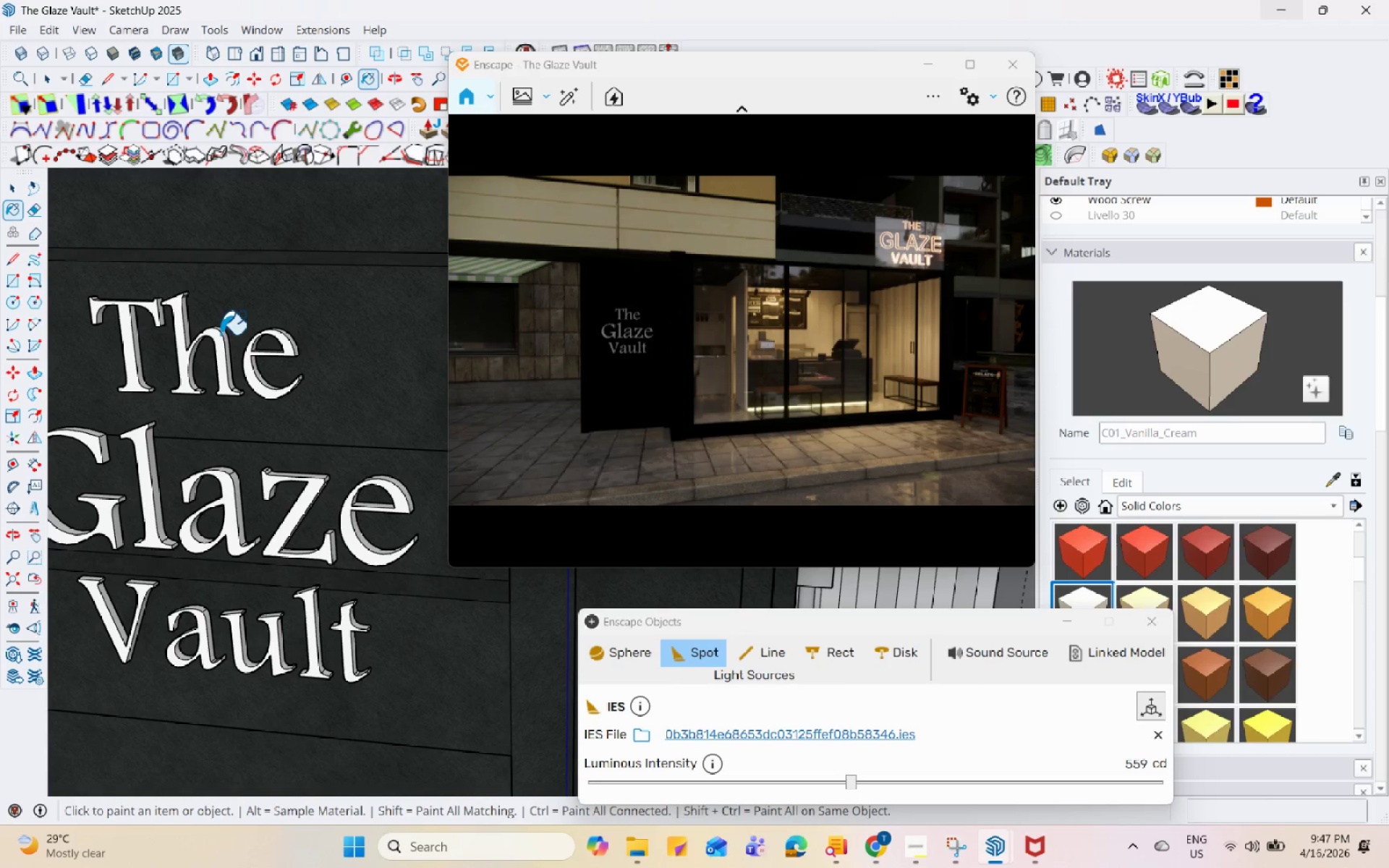 
left_click([218, 335])
 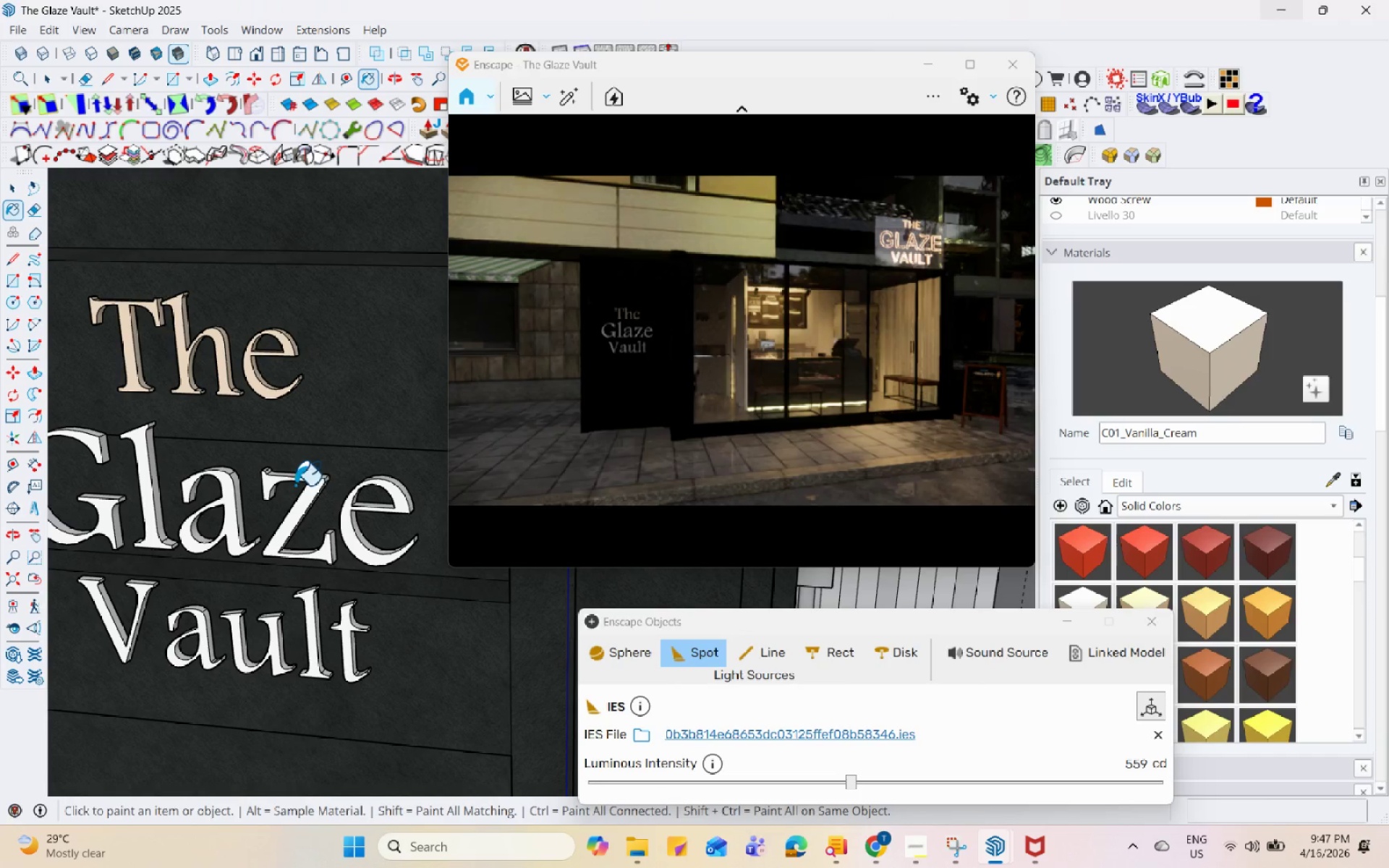 
left_click([312, 481])
 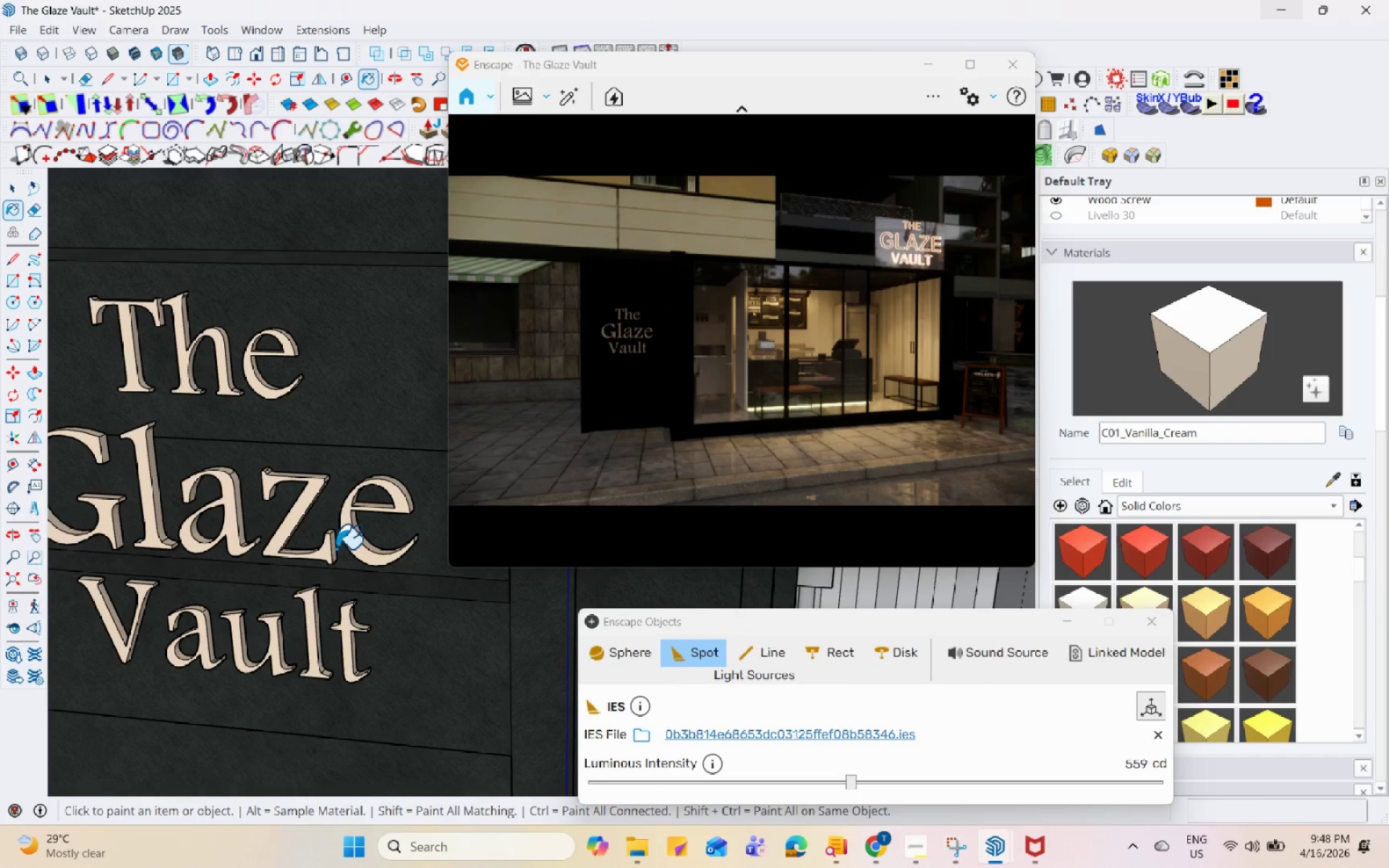 
left_click_drag(start_coordinate=[772, 65], to_coordinate=[922, 121])
 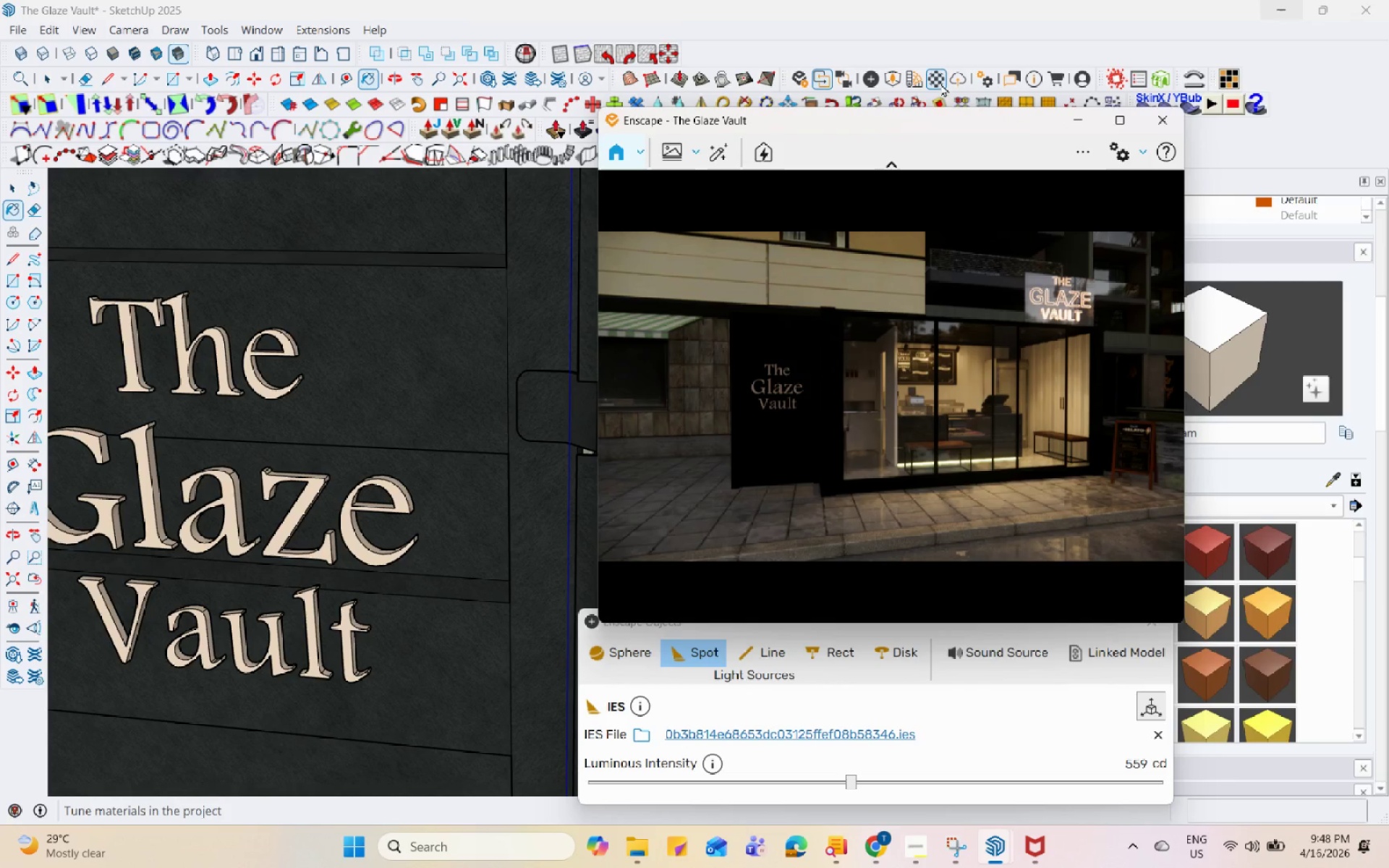 
left_click([933, 84])
 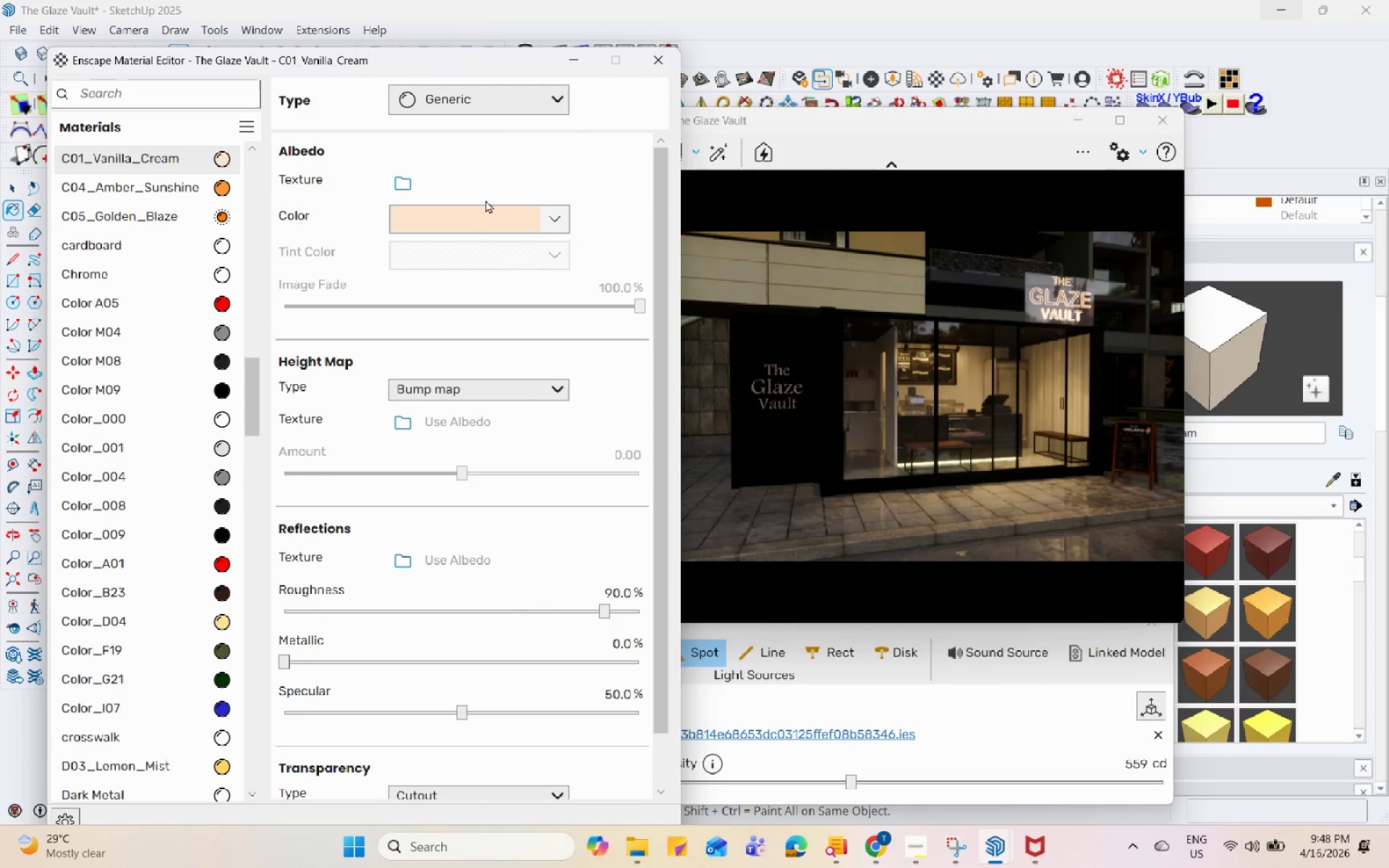 
left_click([506, 106])
 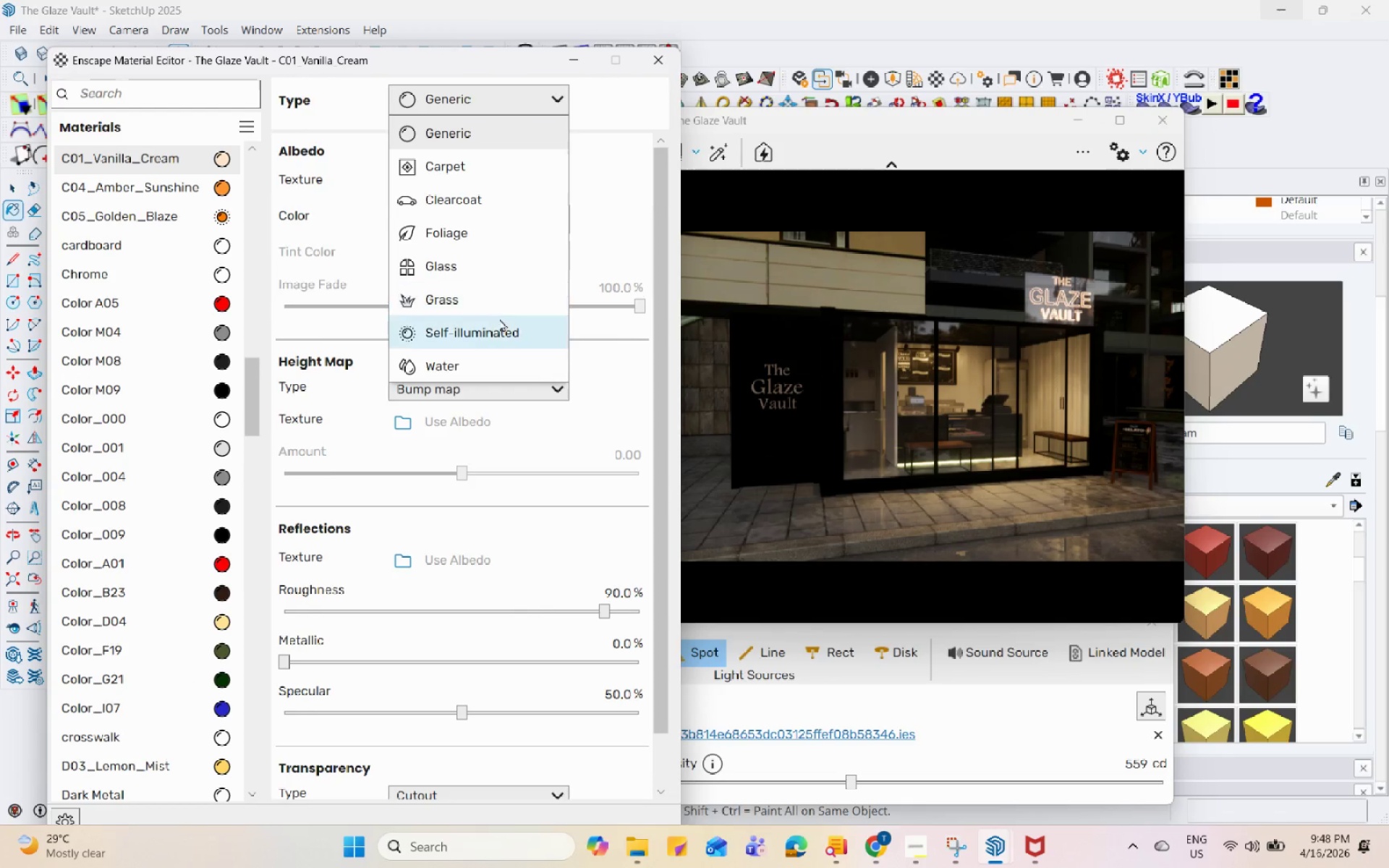 
left_click([499, 318])
 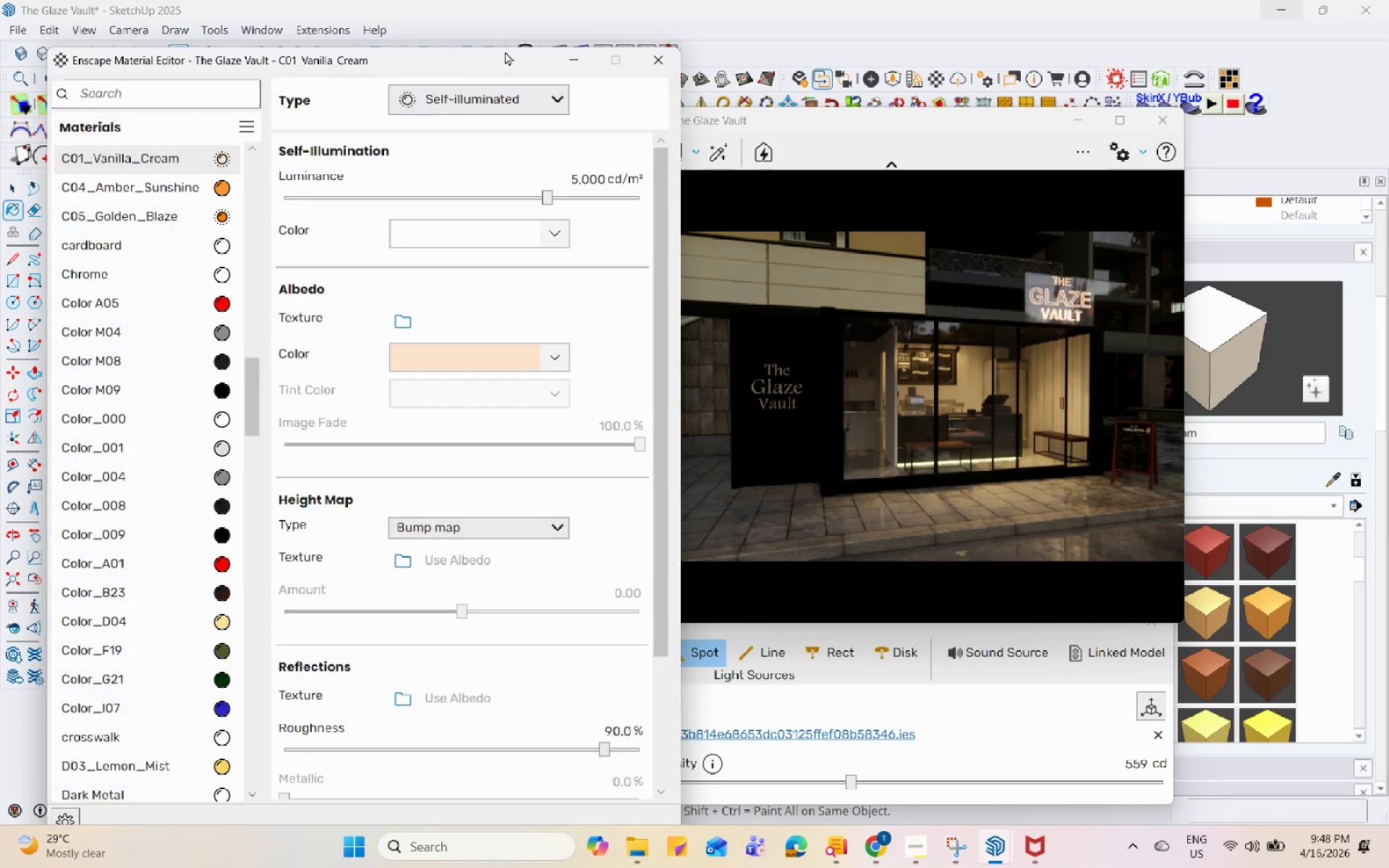 
left_click_drag(start_coordinate=[507, 65], to_coordinate=[354, 205])
 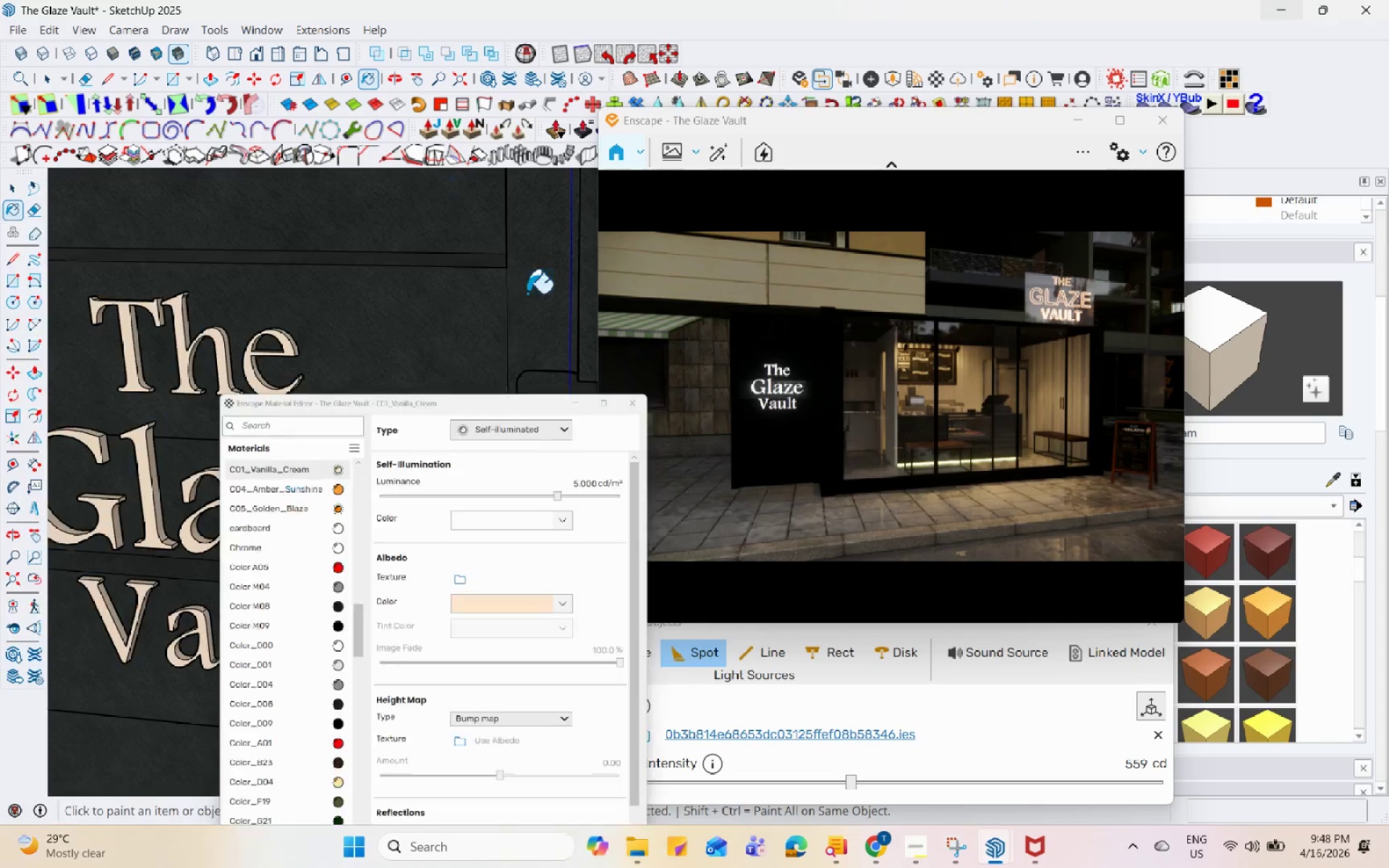 
scroll: coordinate [865, 448], scroll_direction: none, amount: 0.0
 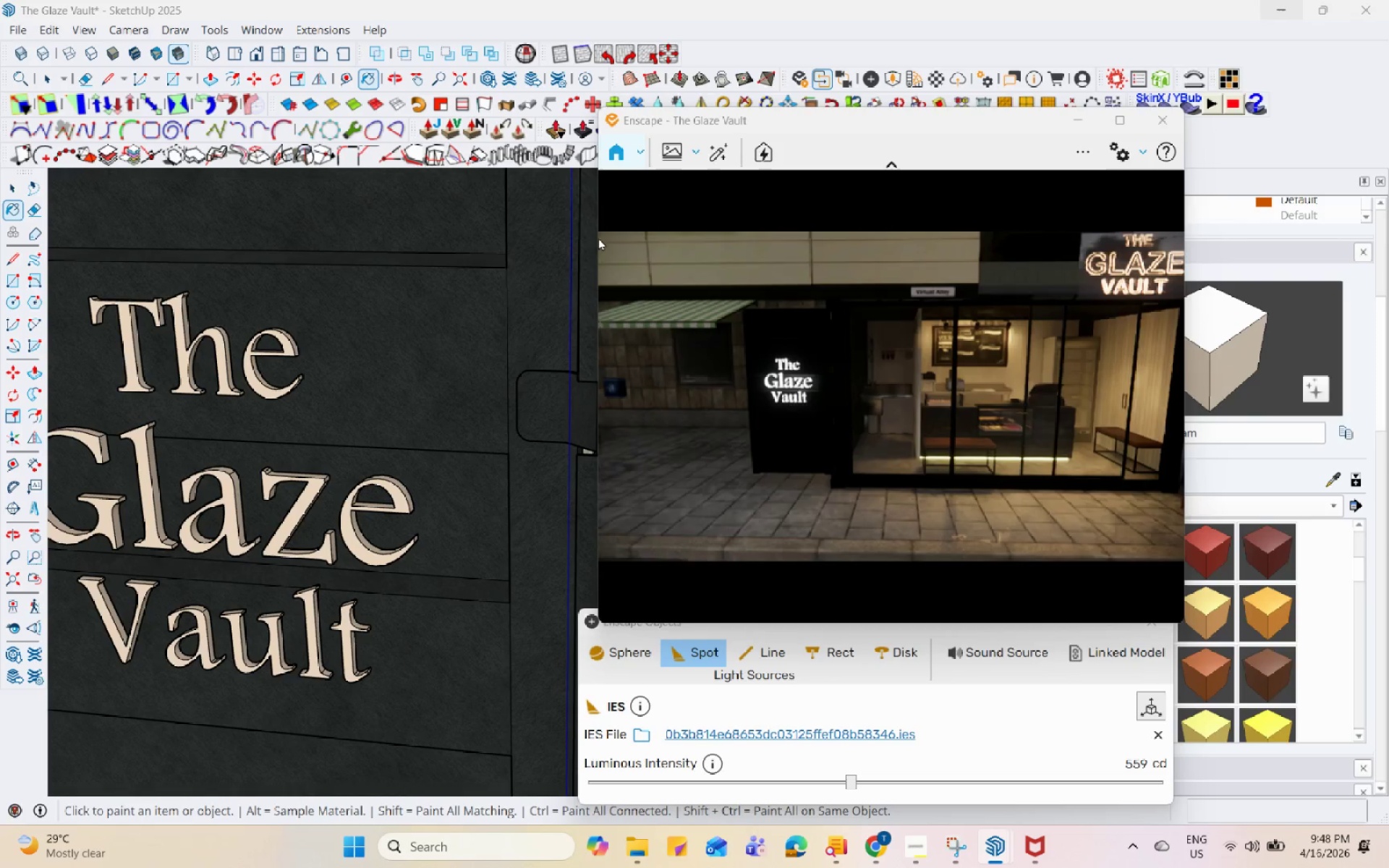 
scroll: coordinate [854, 417], scroll_direction: down, amount: 1.0
 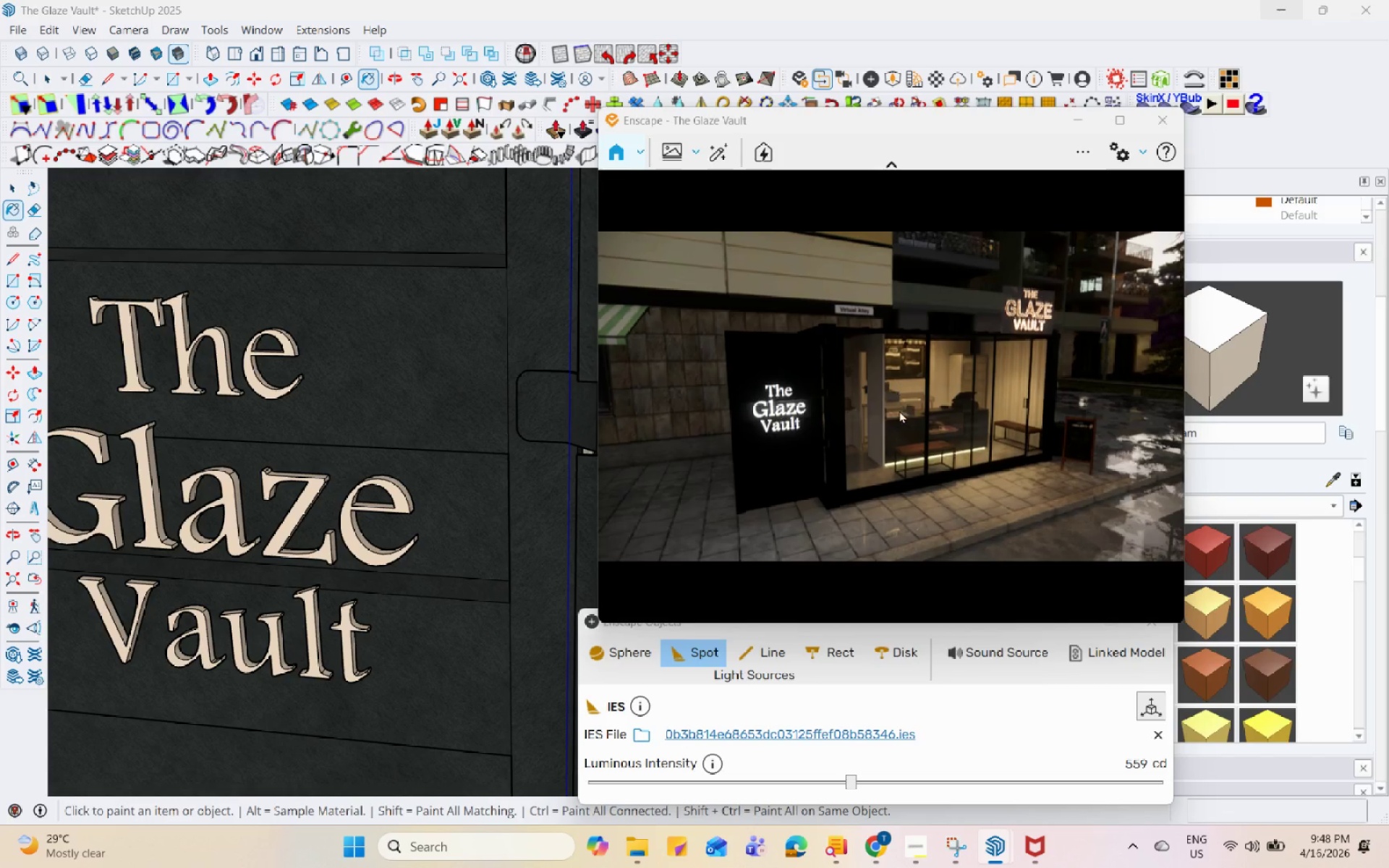 
wait(7.19)
 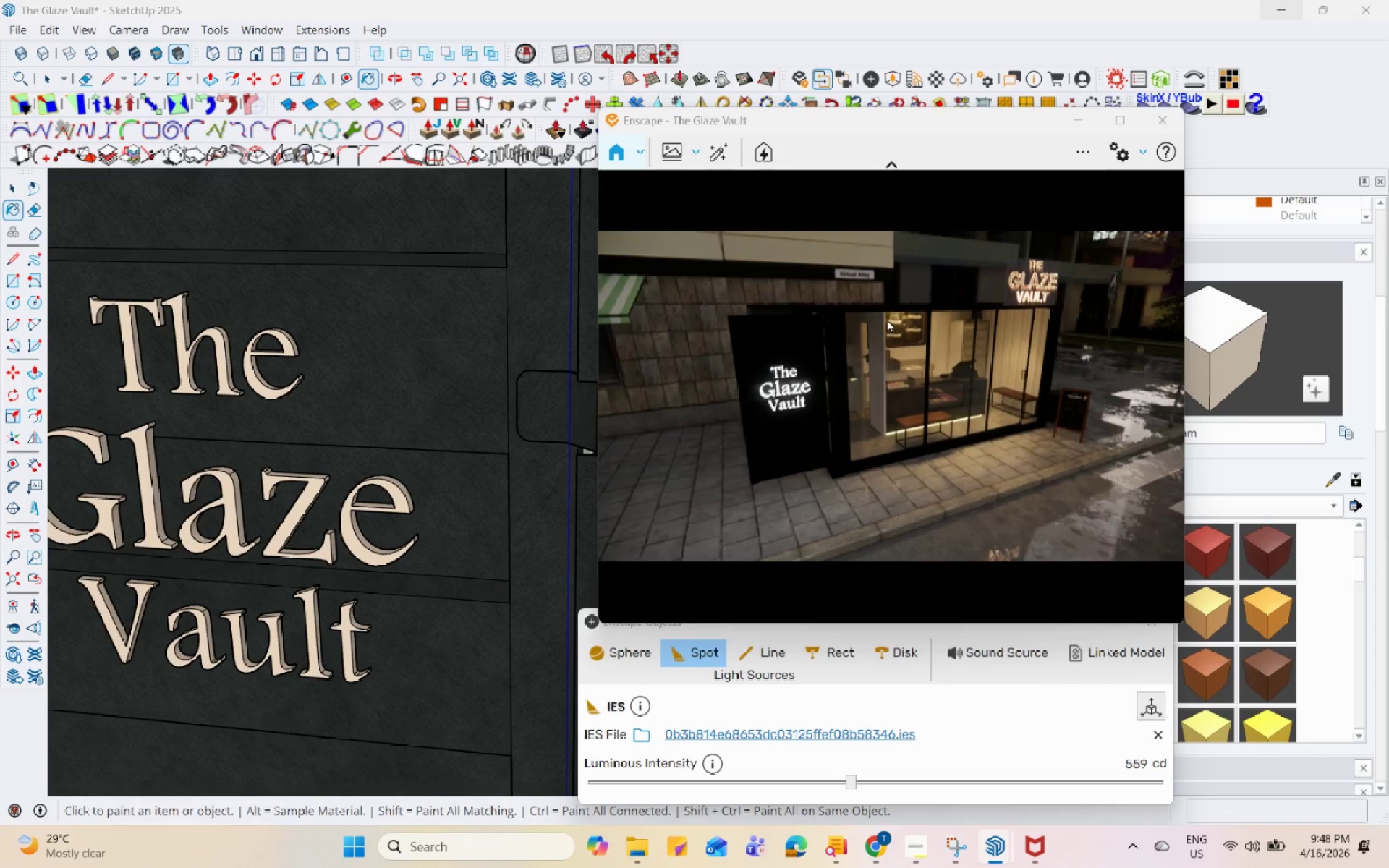 
left_click_drag(start_coordinate=[933, 116], to_coordinate=[1126, 76])
 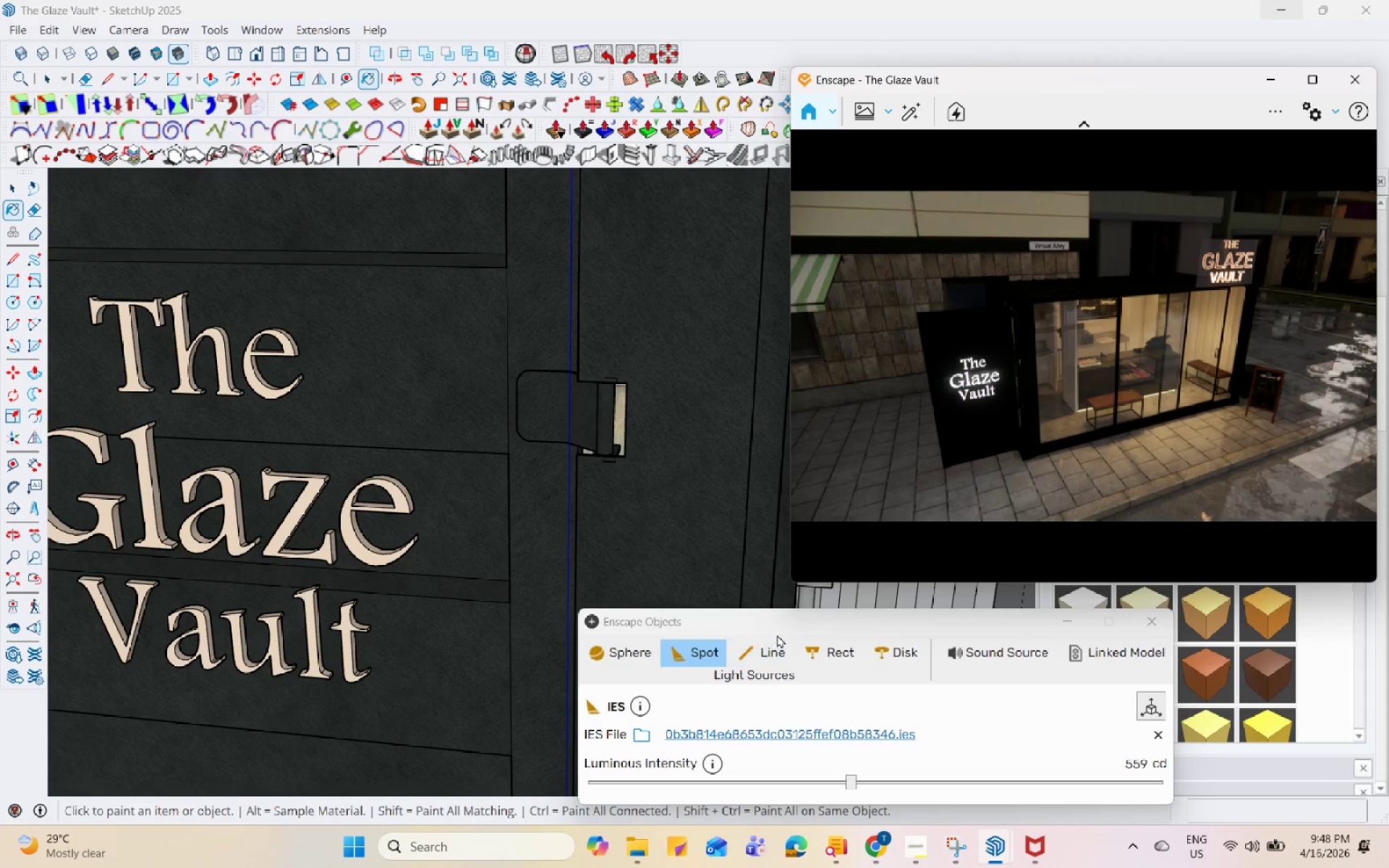 
left_click_drag(start_coordinate=[784, 624], to_coordinate=[239, 111])
 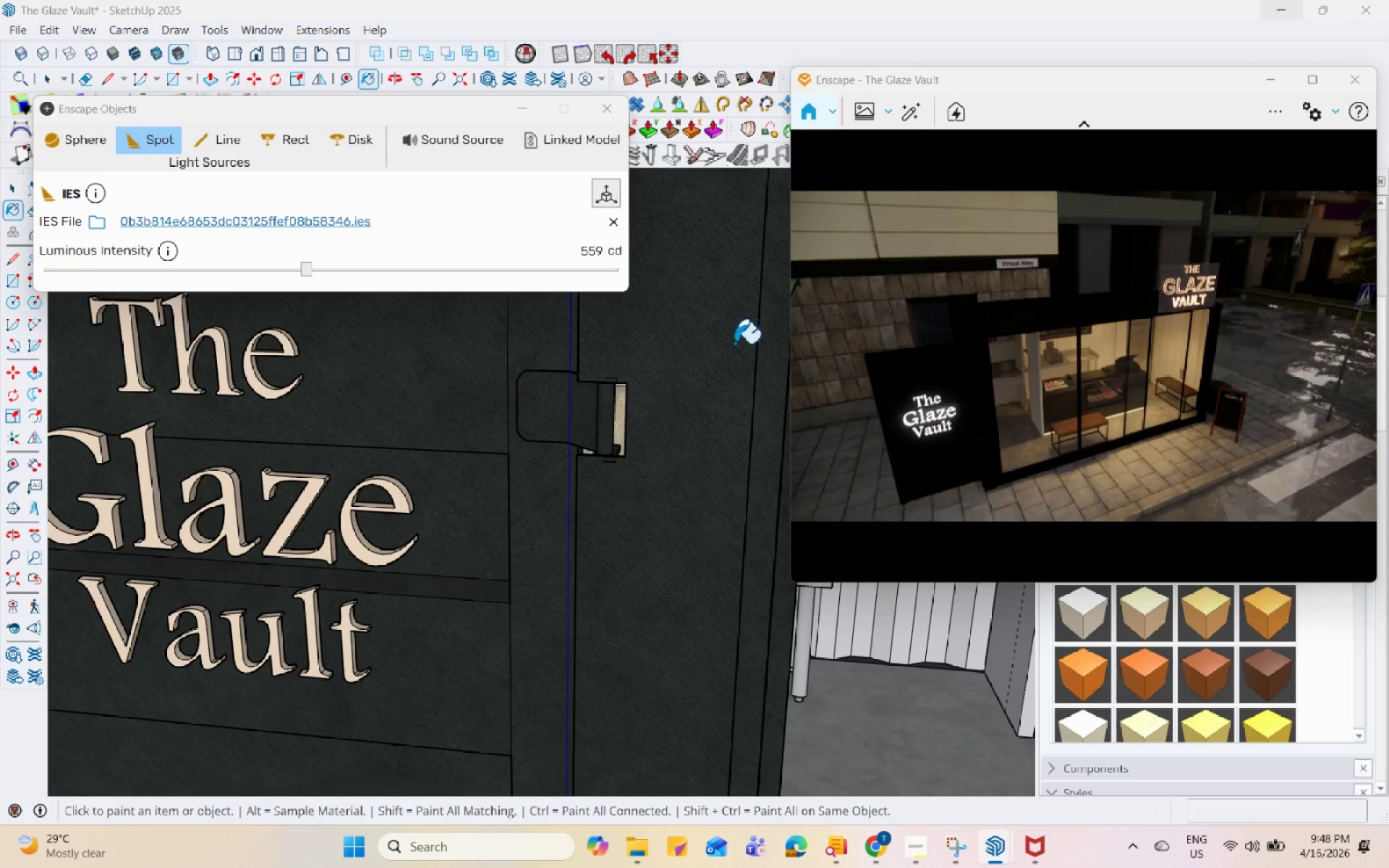 
scroll: coordinate [1129, 360], scroll_direction: up, amount: 1.0
 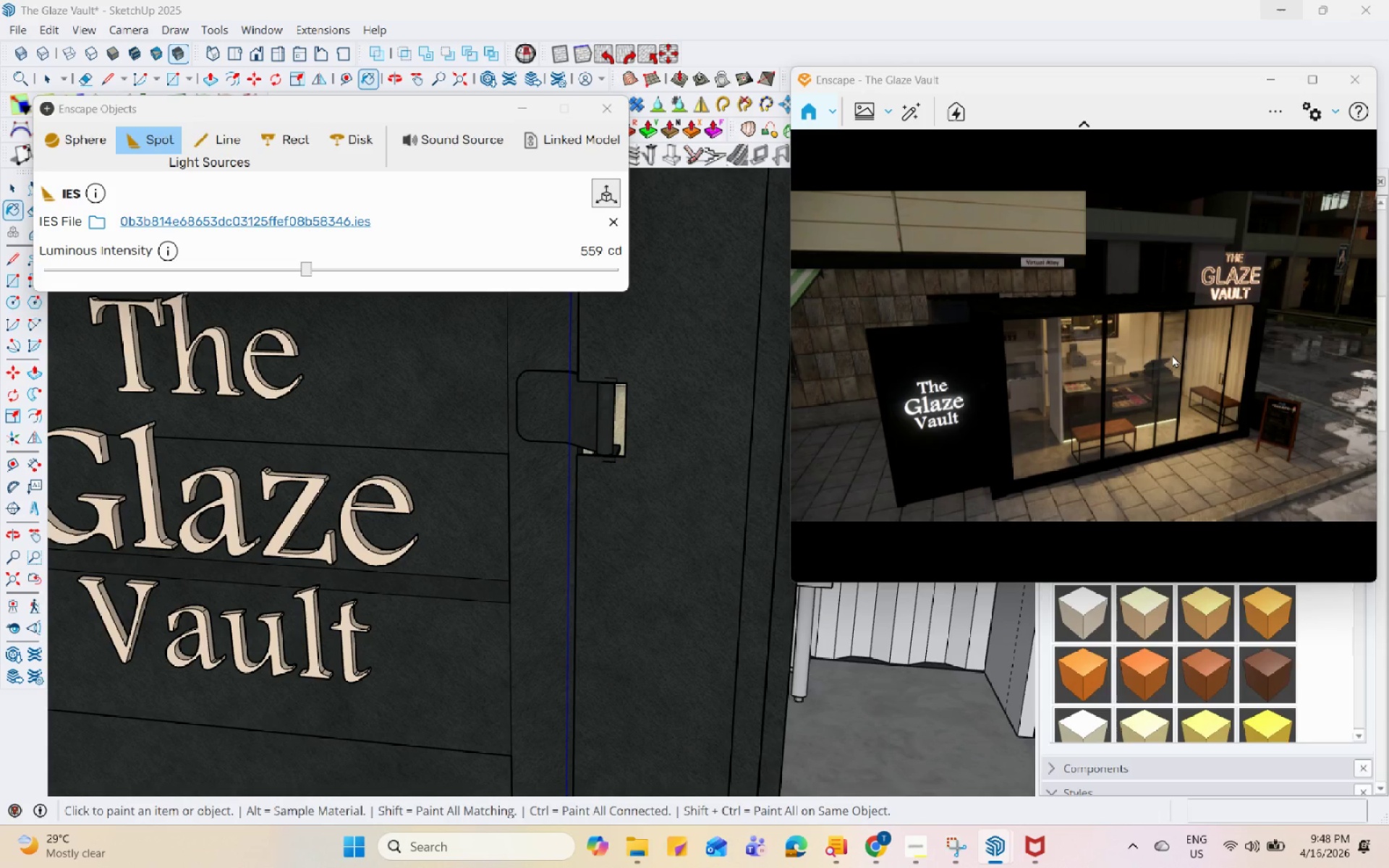 
wait(19.63)
 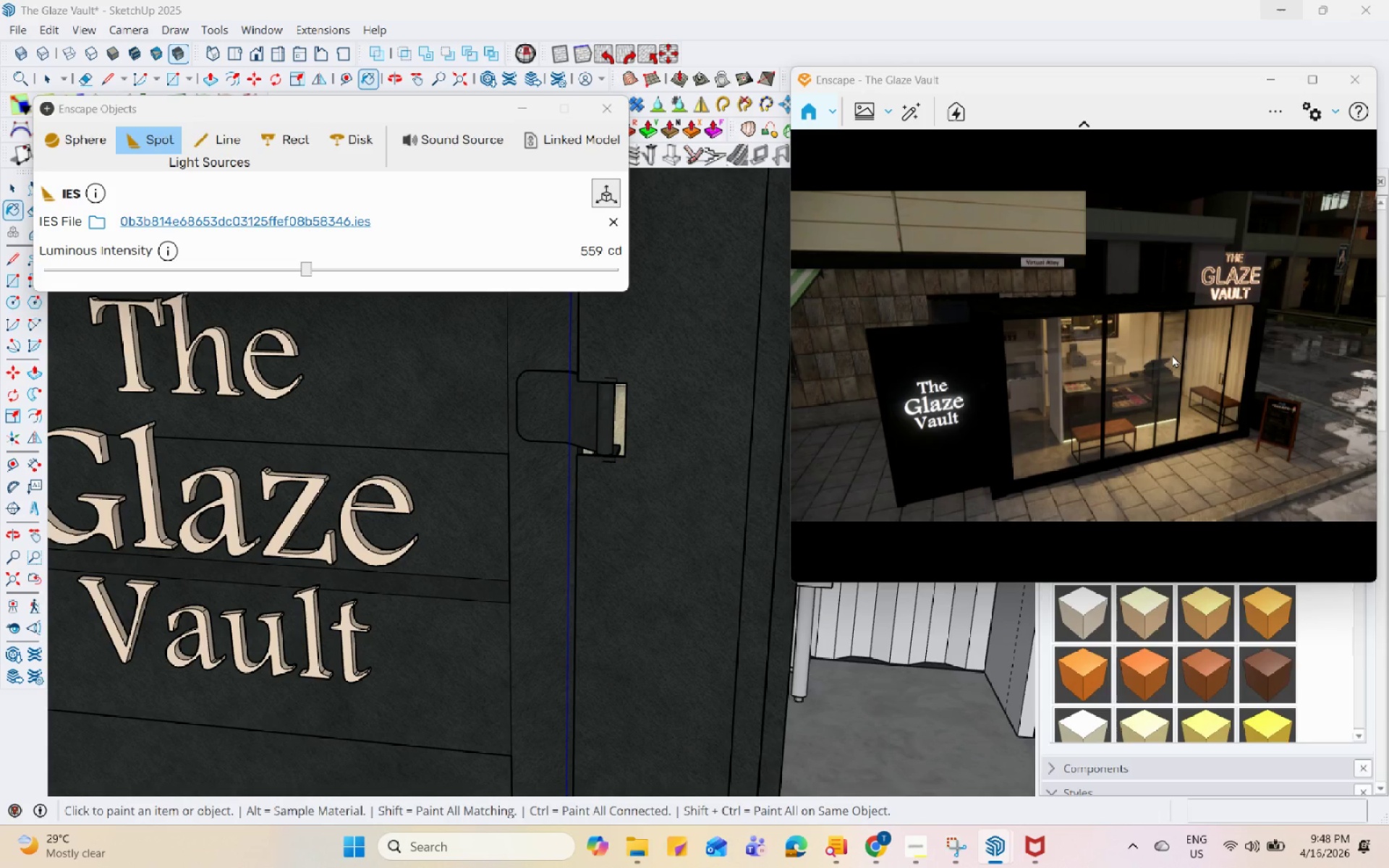 
scroll: coordinate [1170, 281], scroll_direction: down, amount: 2.0
 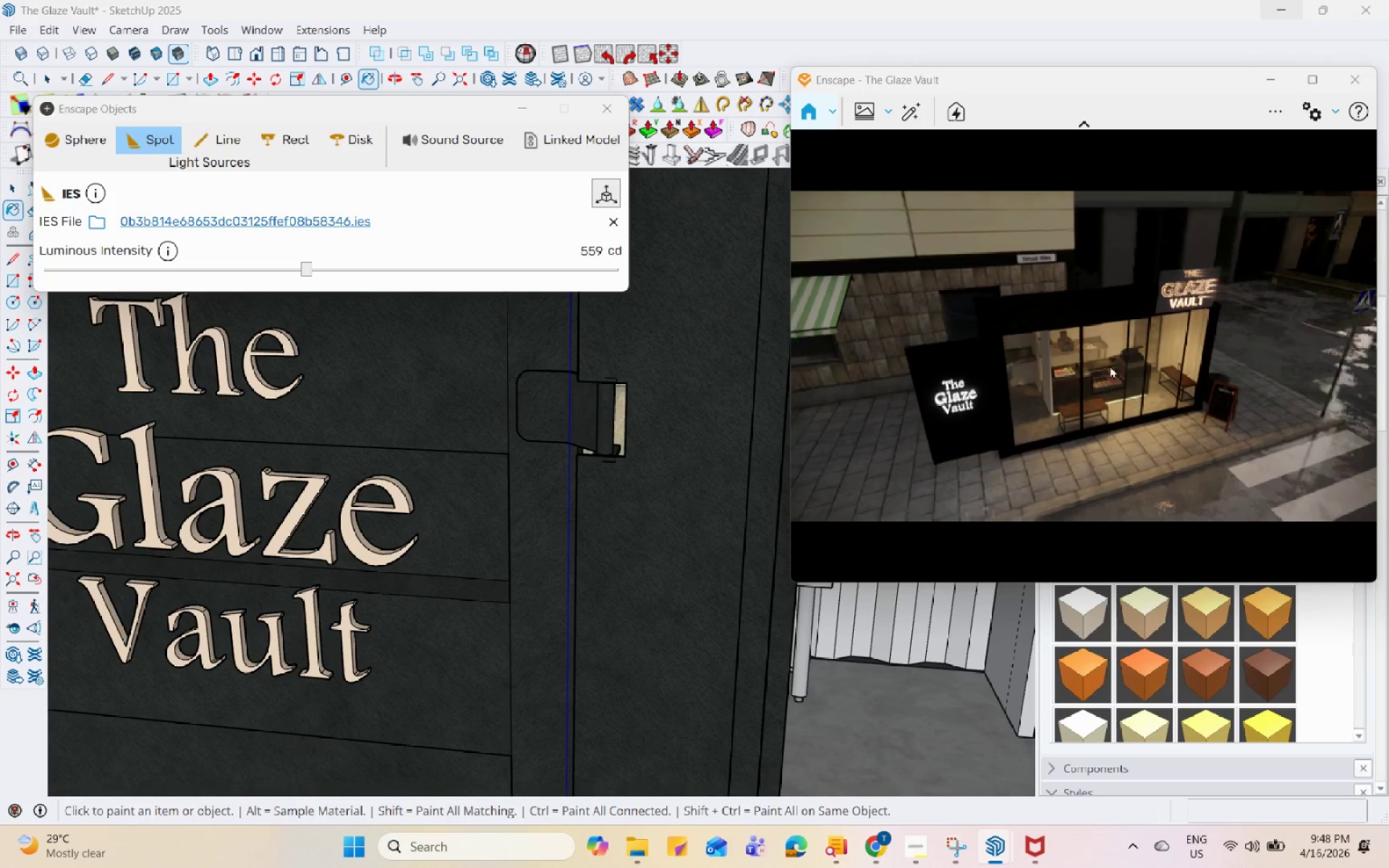 
scroll: coordinate [1042, 328], scroll_direction: up, amount: 3.0
 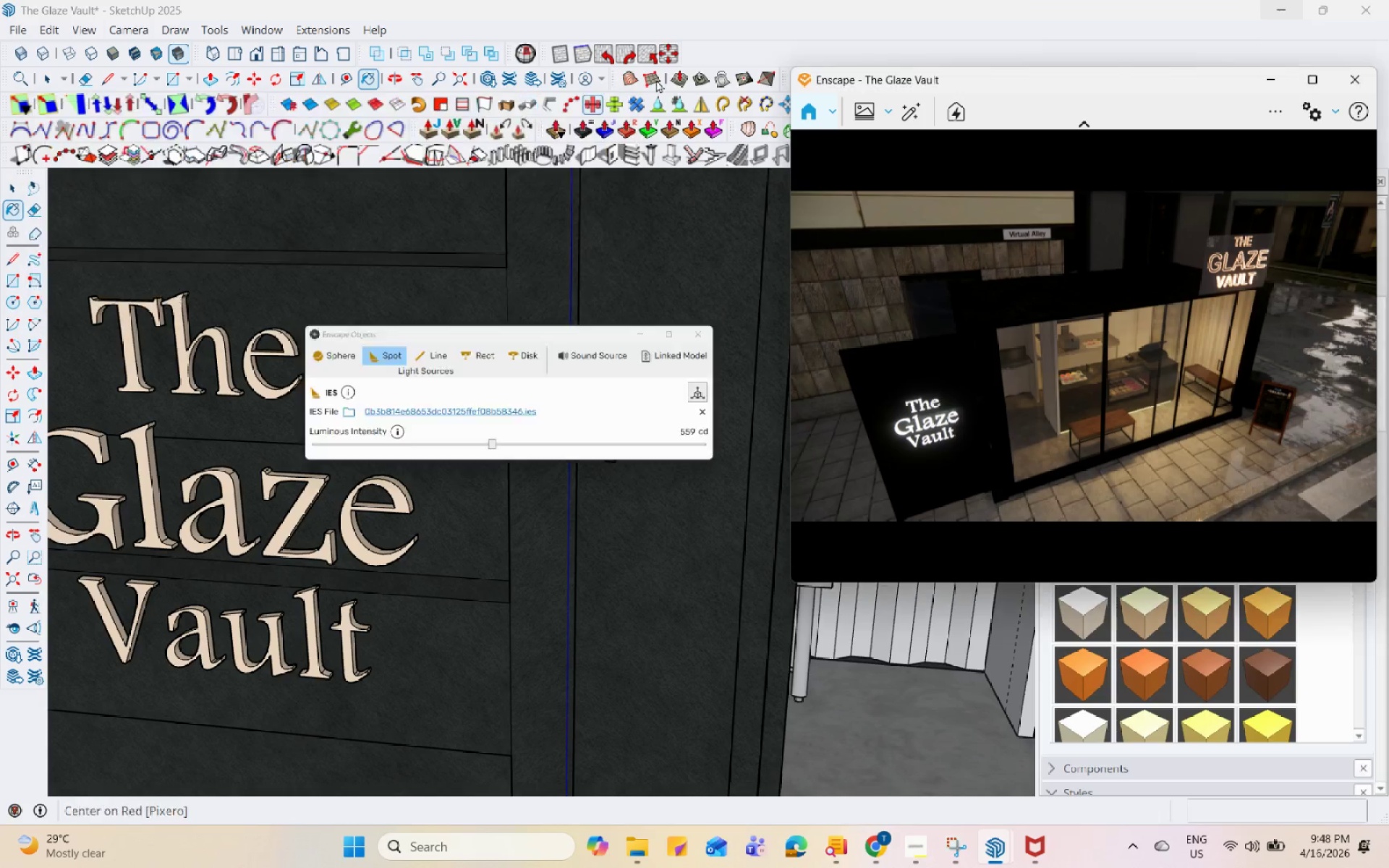 
left_click([1296, 102])
 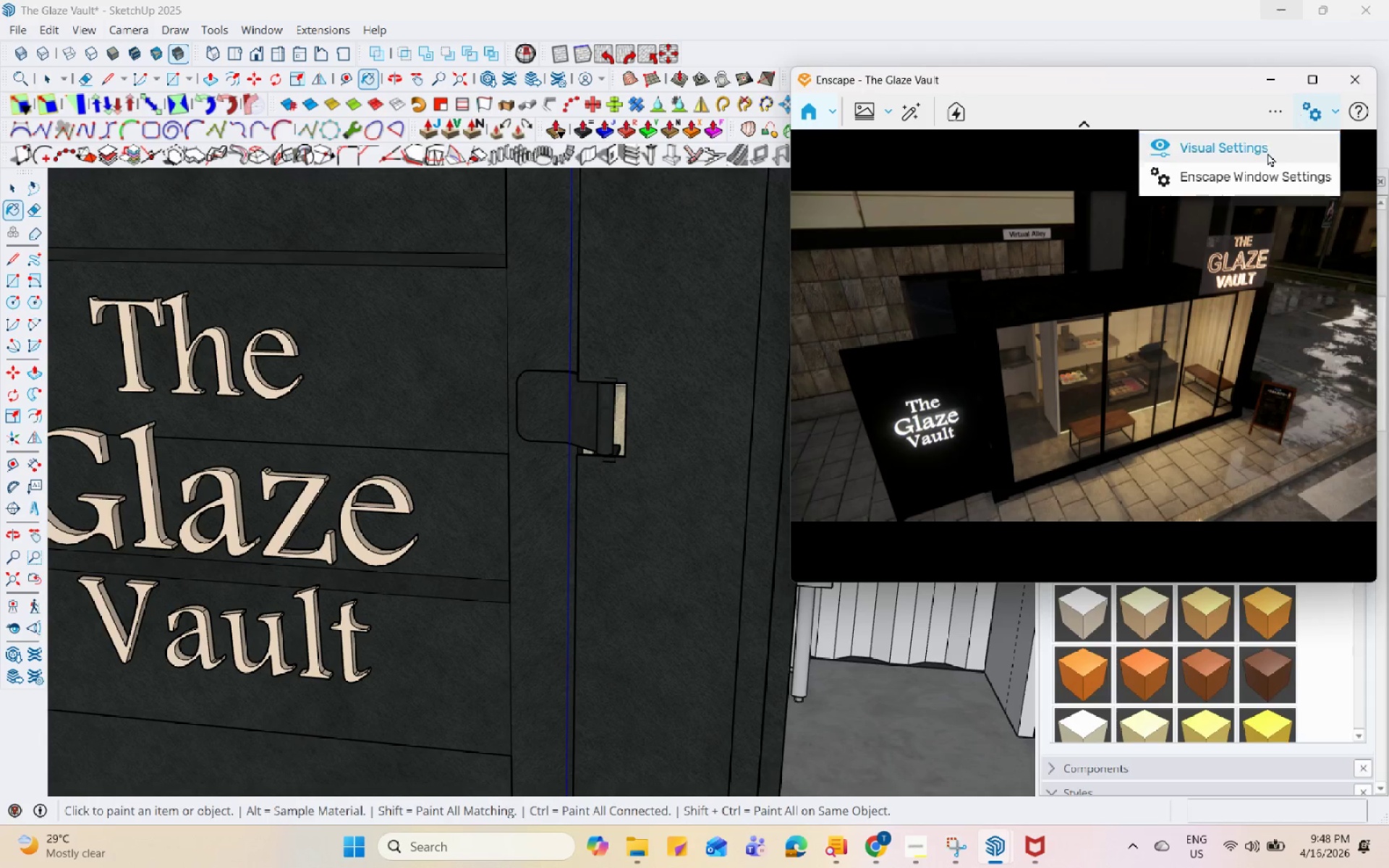 
left_click([1267, 153])
 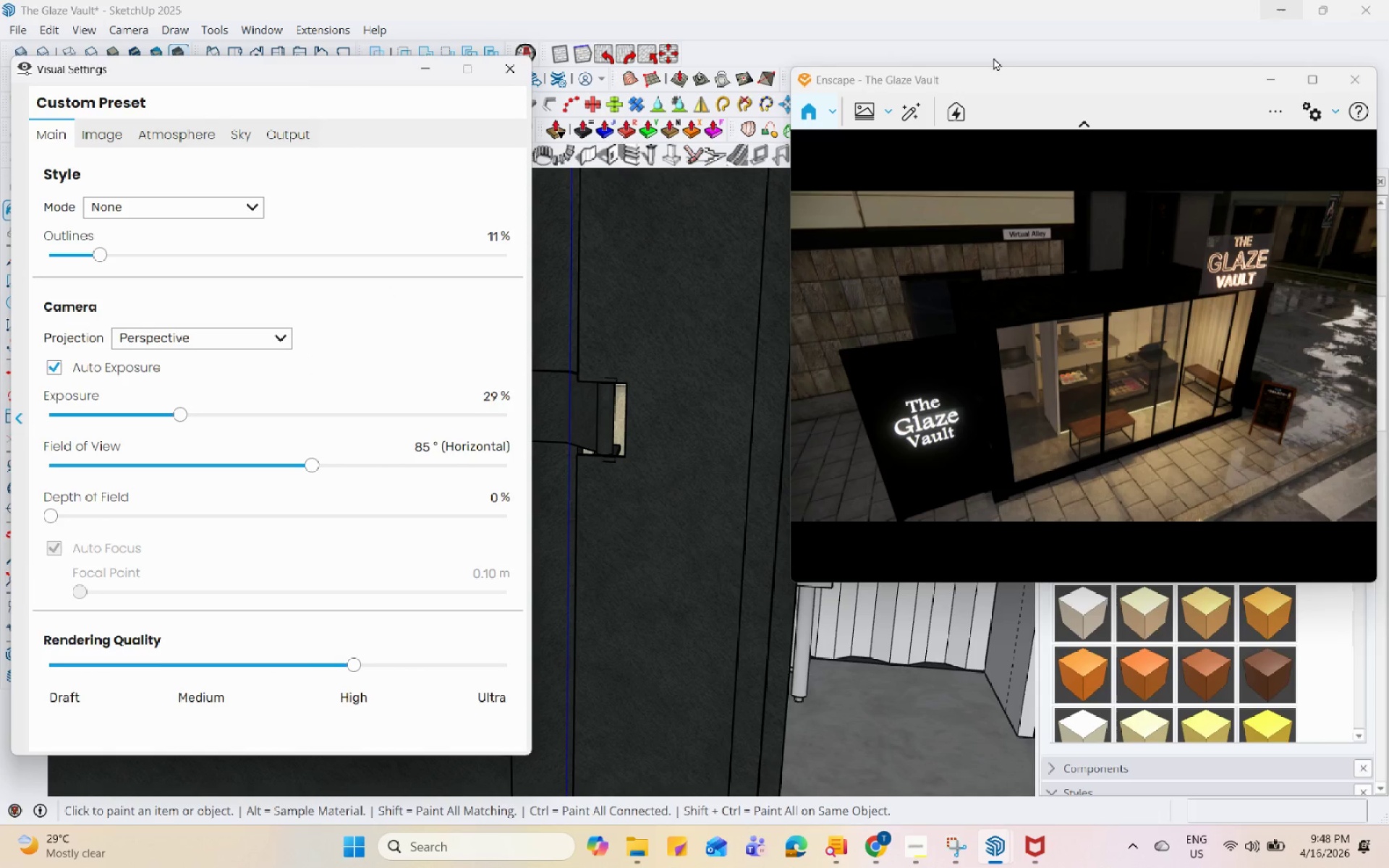 
left_click_drag(start_coordinate=[1024, 76], to_coordinate=[928, 64])
 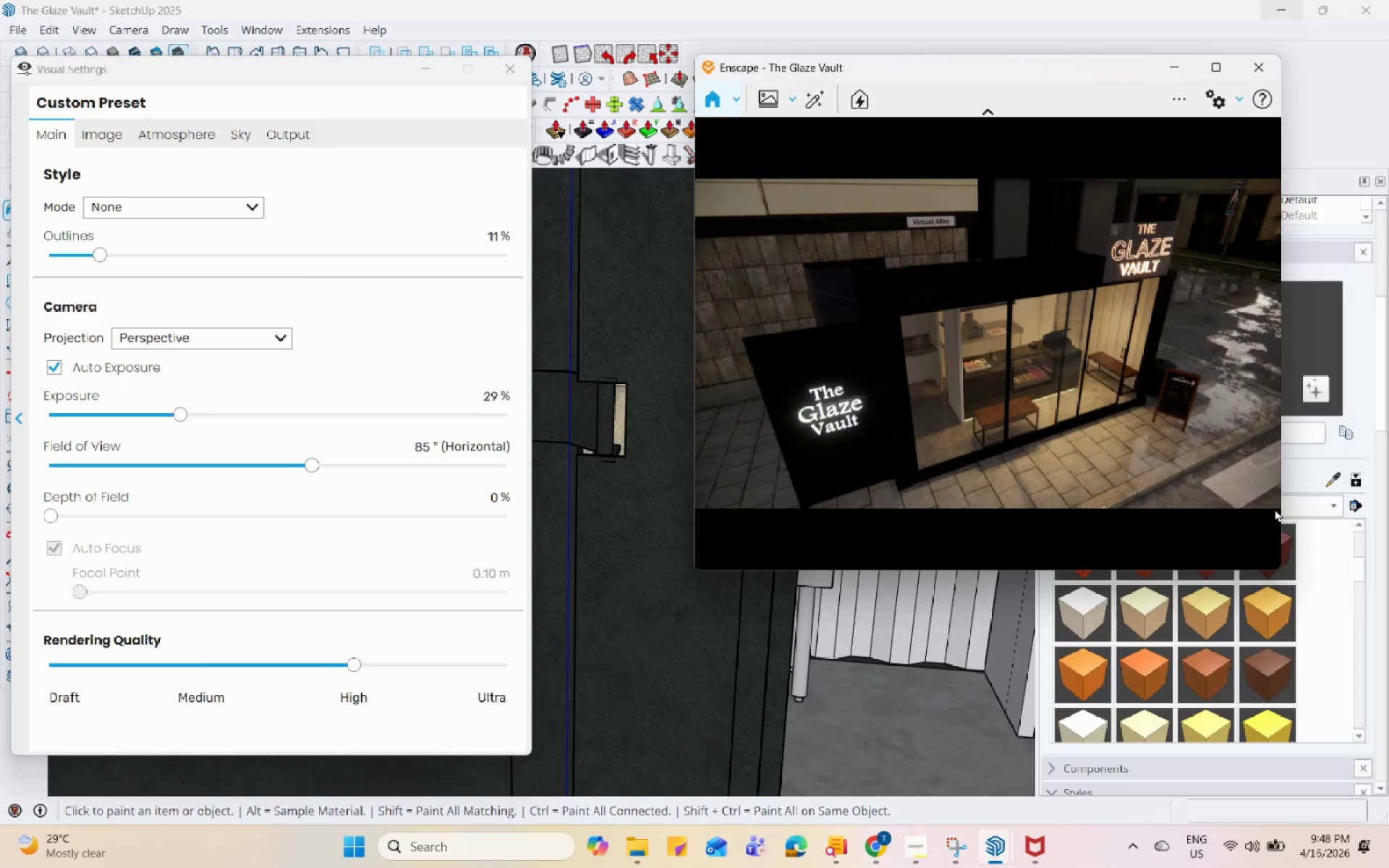 
mouse_move([1325, 474])
 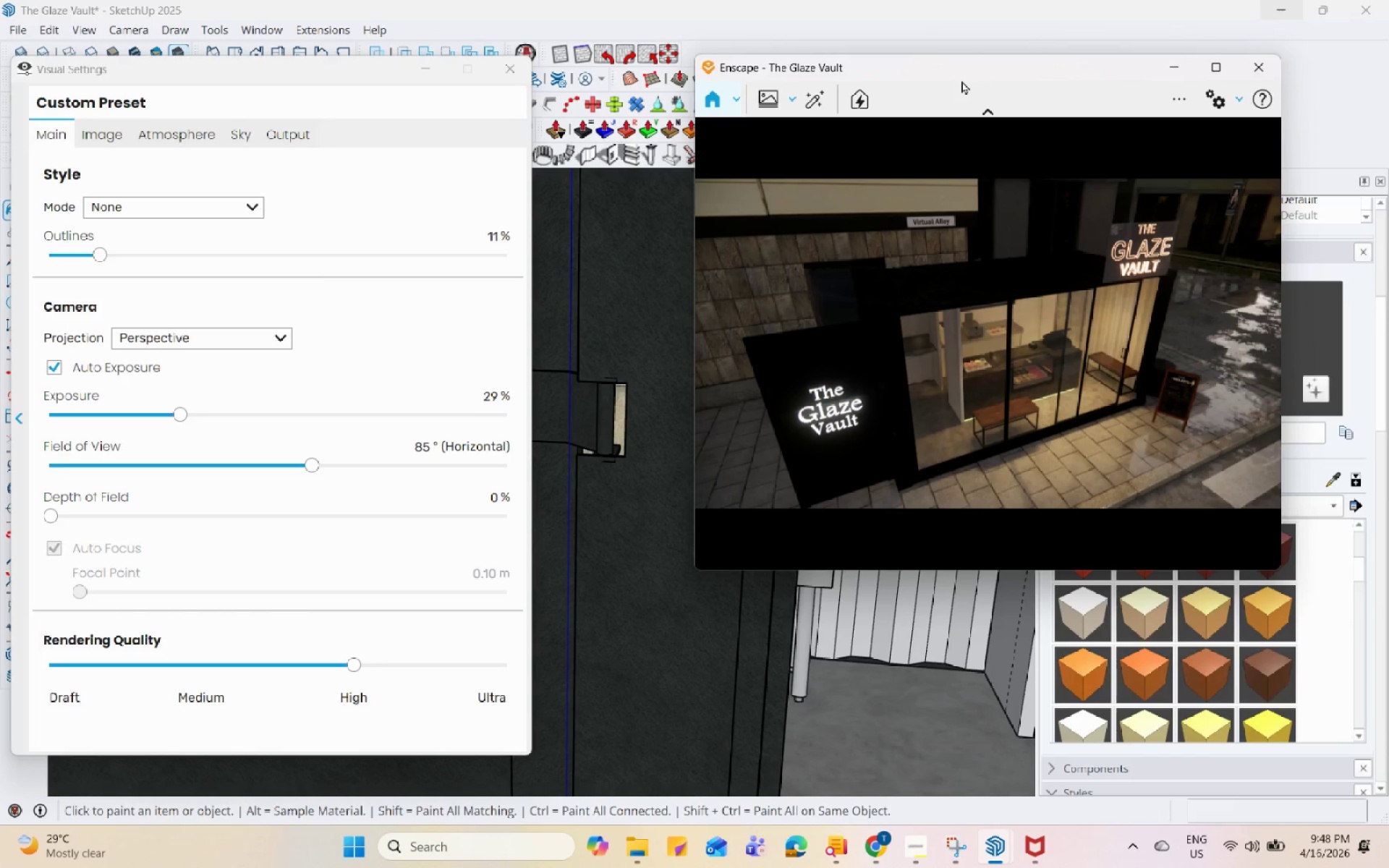 
left_click_drag(start_coordinate=[967, 75], to_coordinate=[1041, 93])
 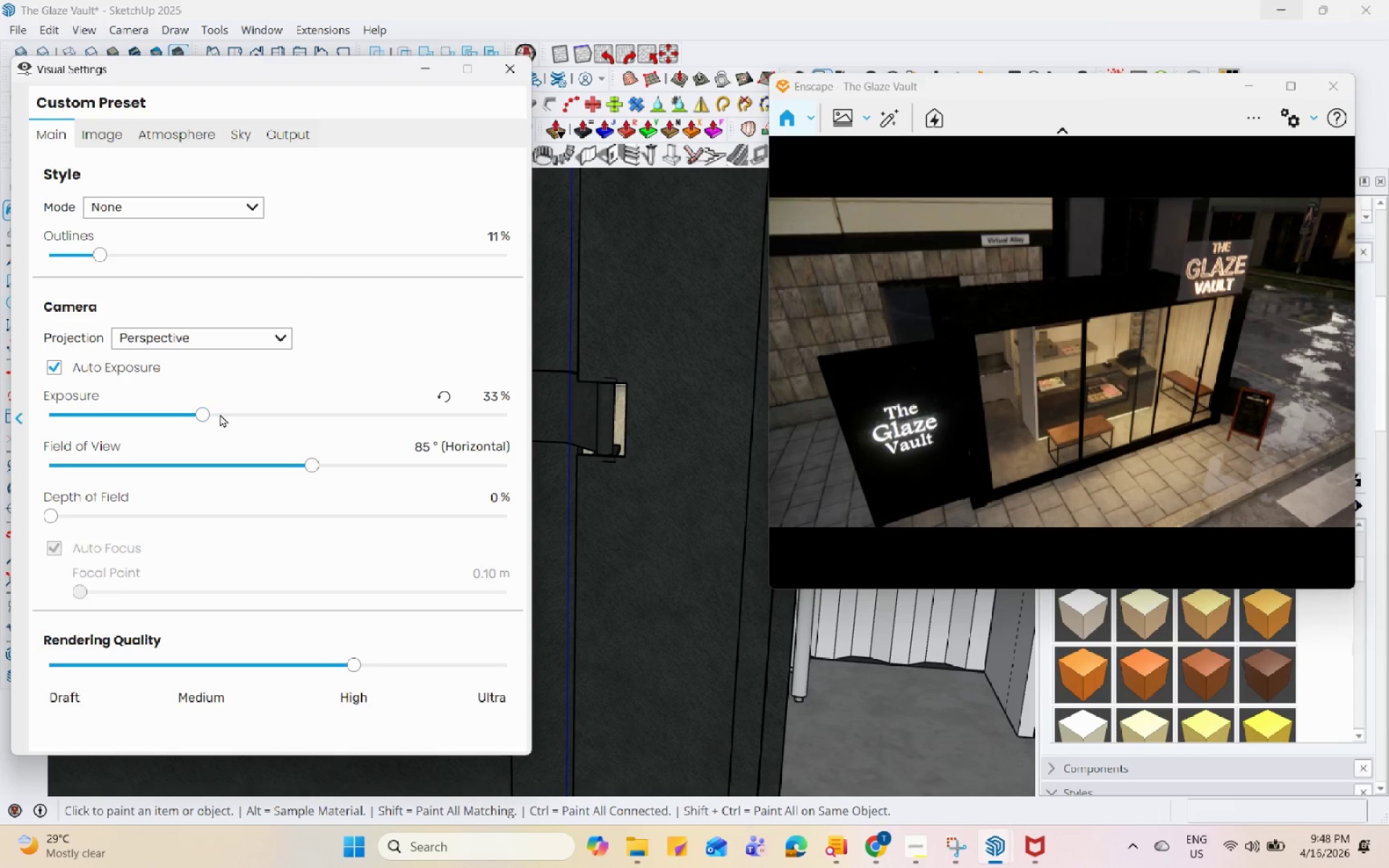 
left_click([220, 414])
 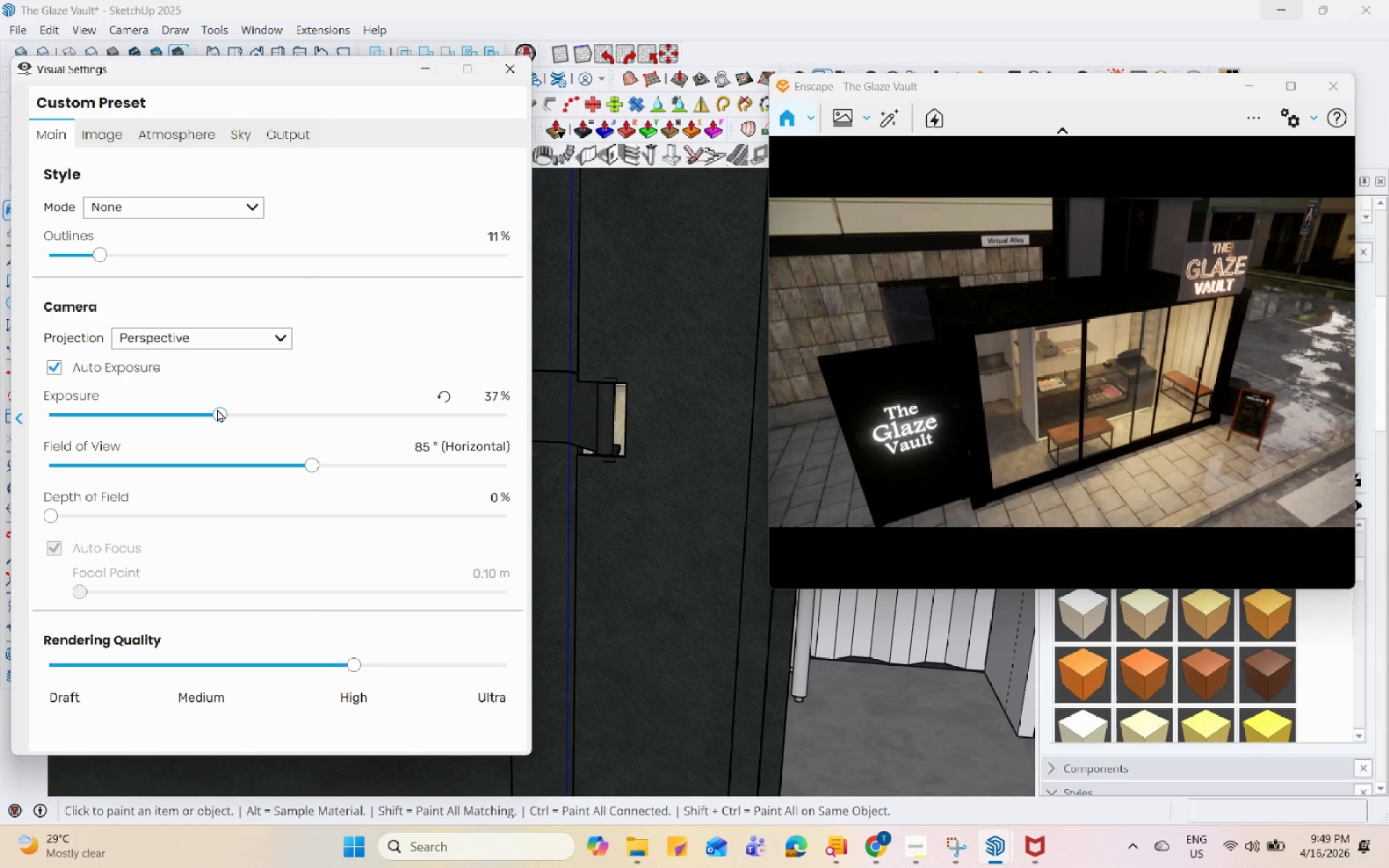 
left_click([211, 407])
 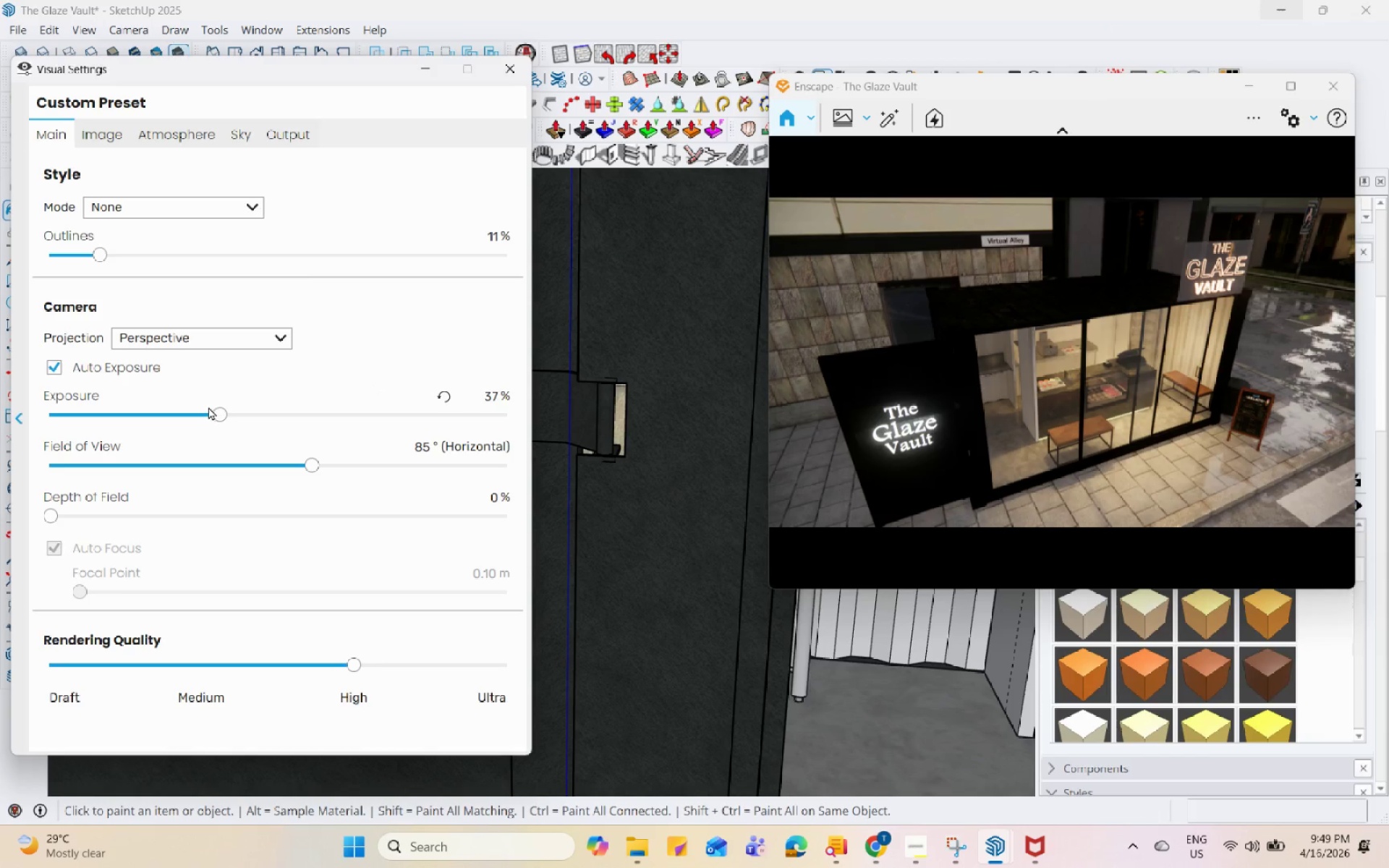 
left_click([203, 409])
 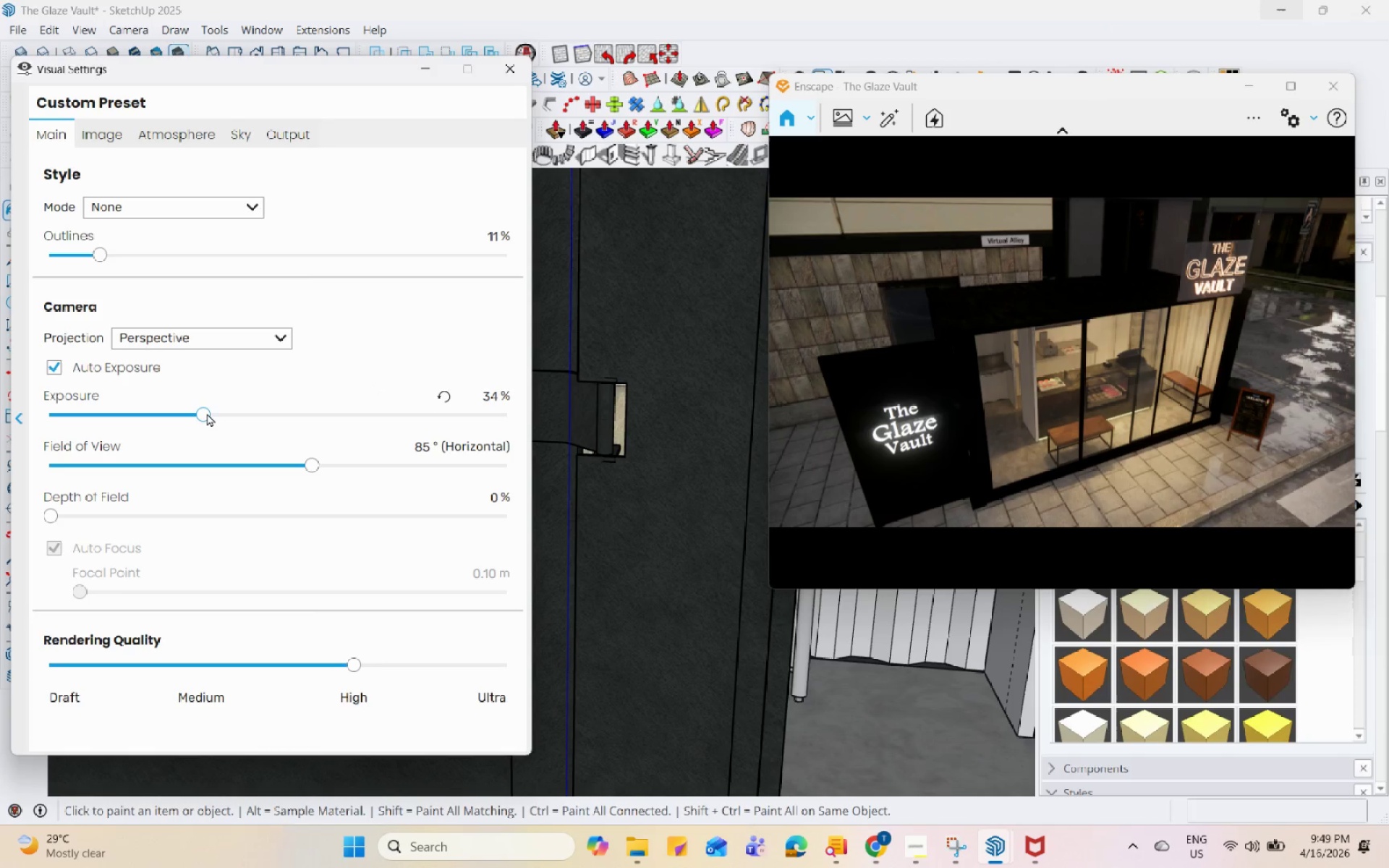 
left_click([190, 413])
 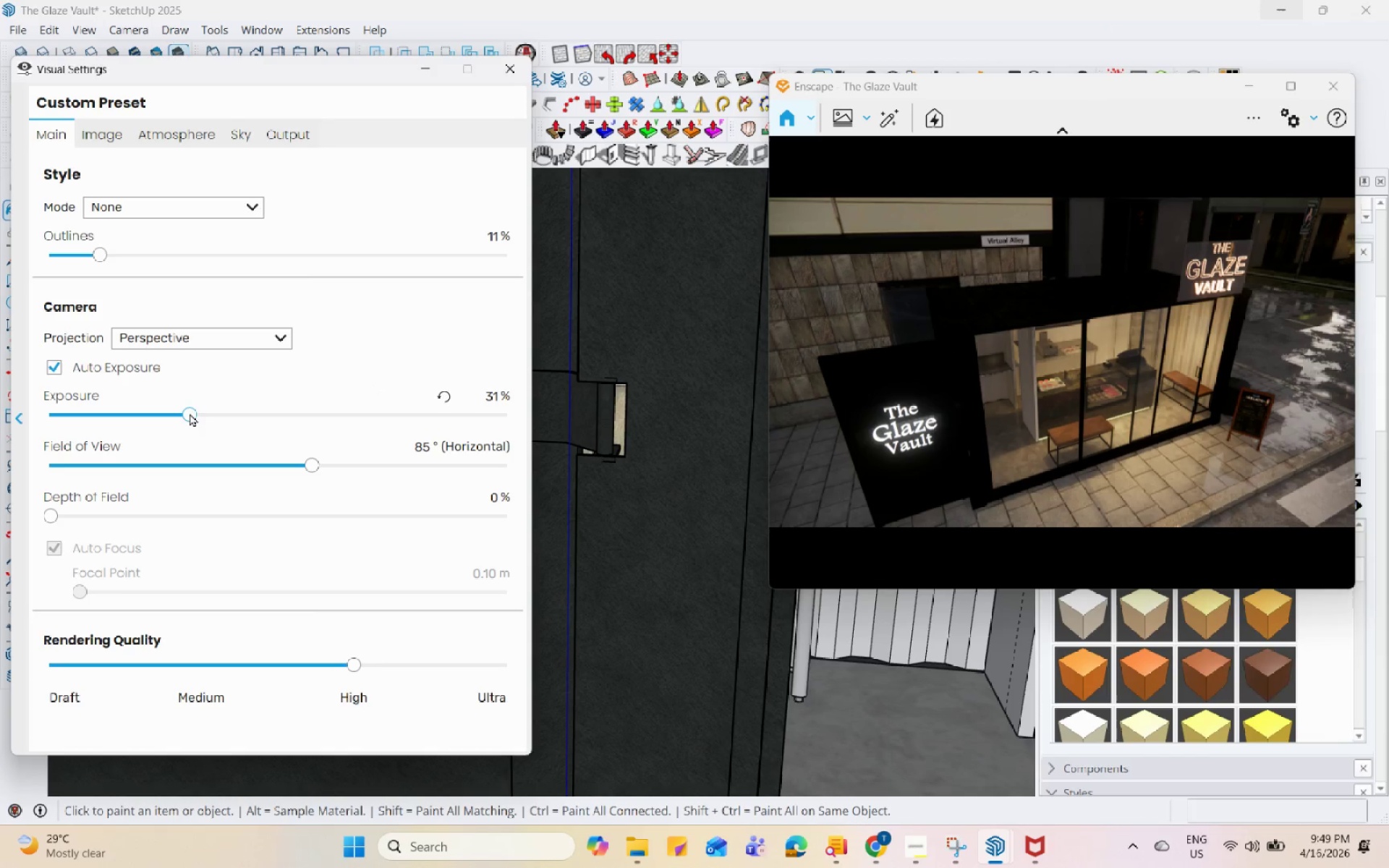 
left_click([181, 415])
 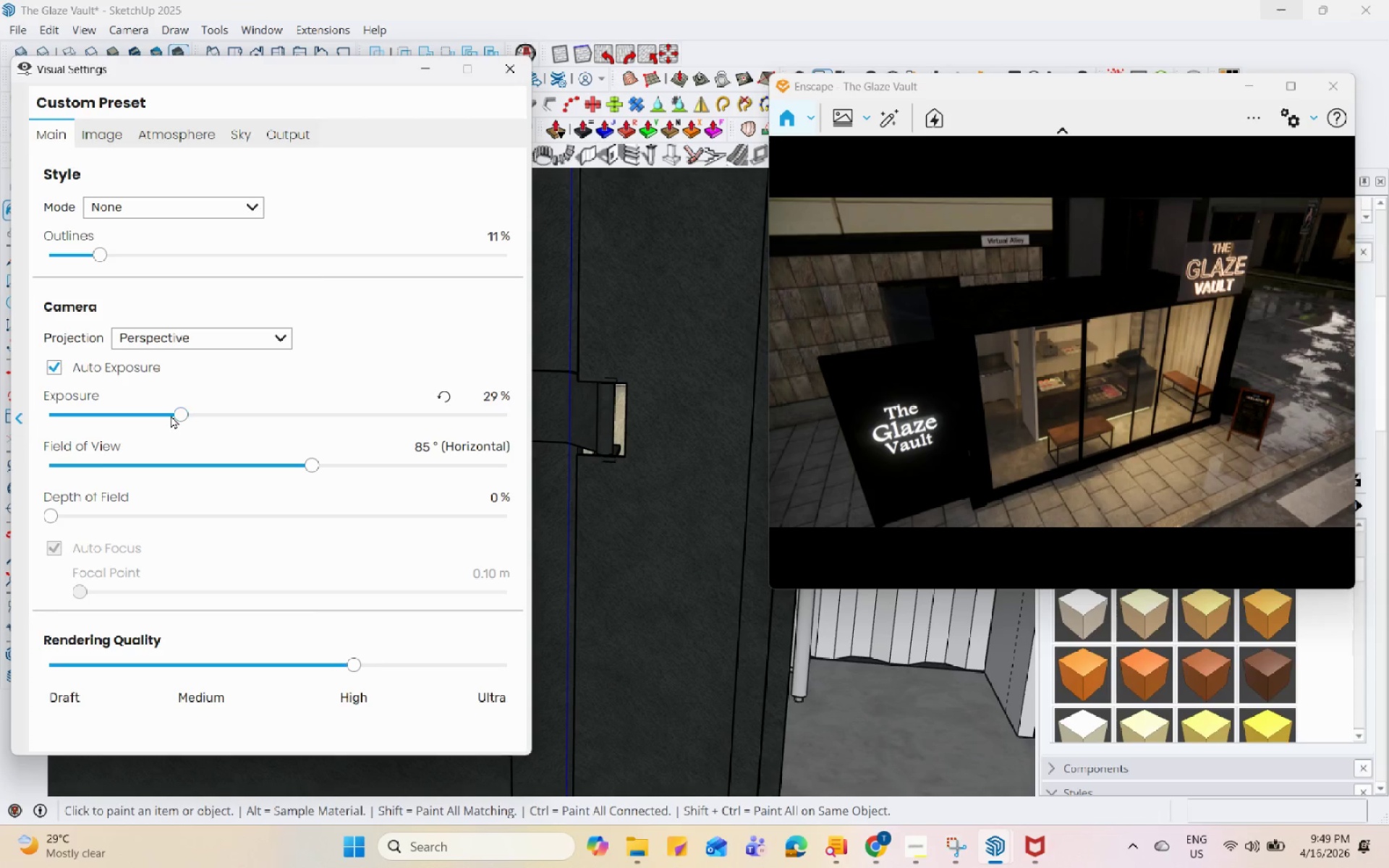 
left_click([169, 417])
 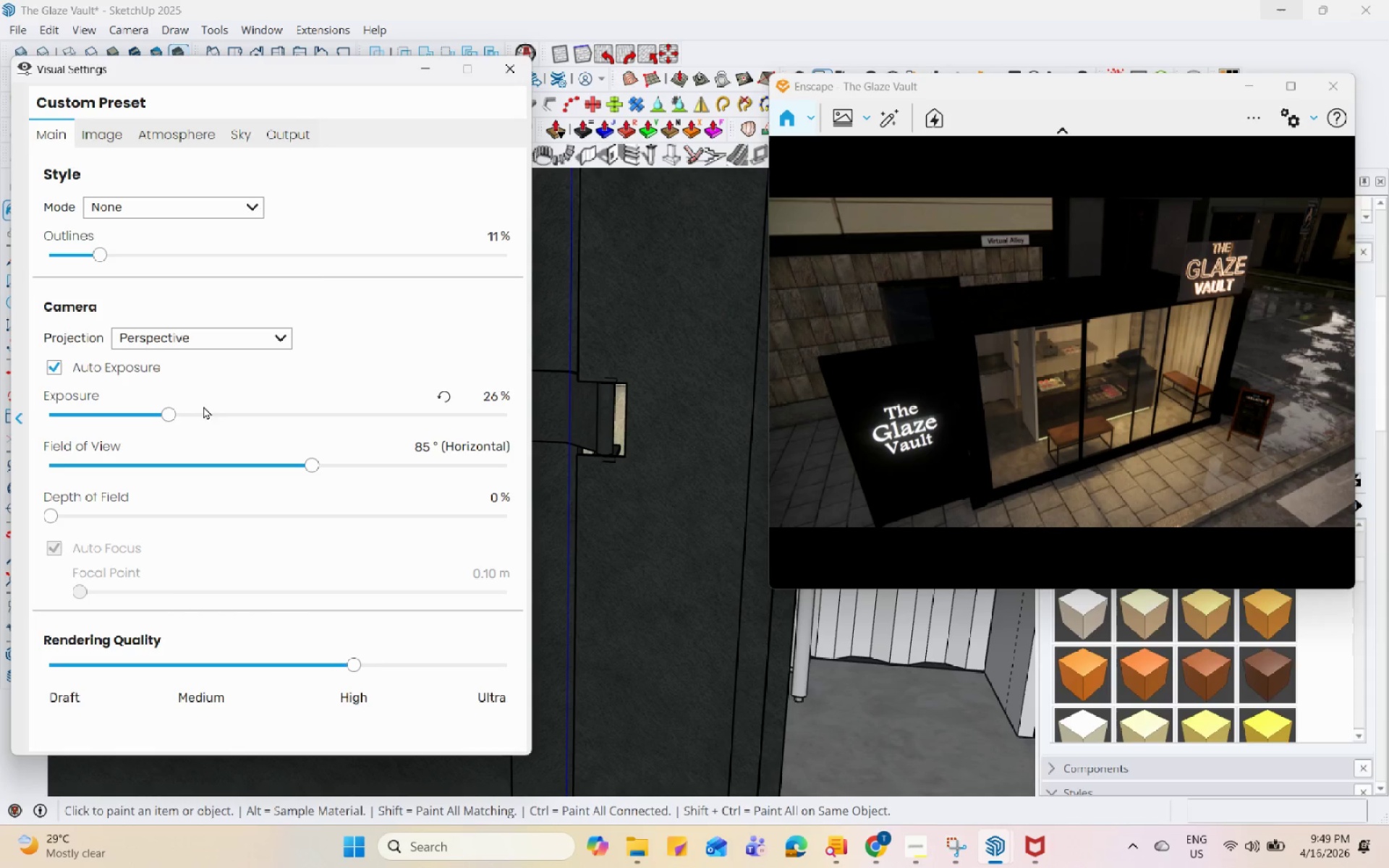 
left_click([184, 417])
 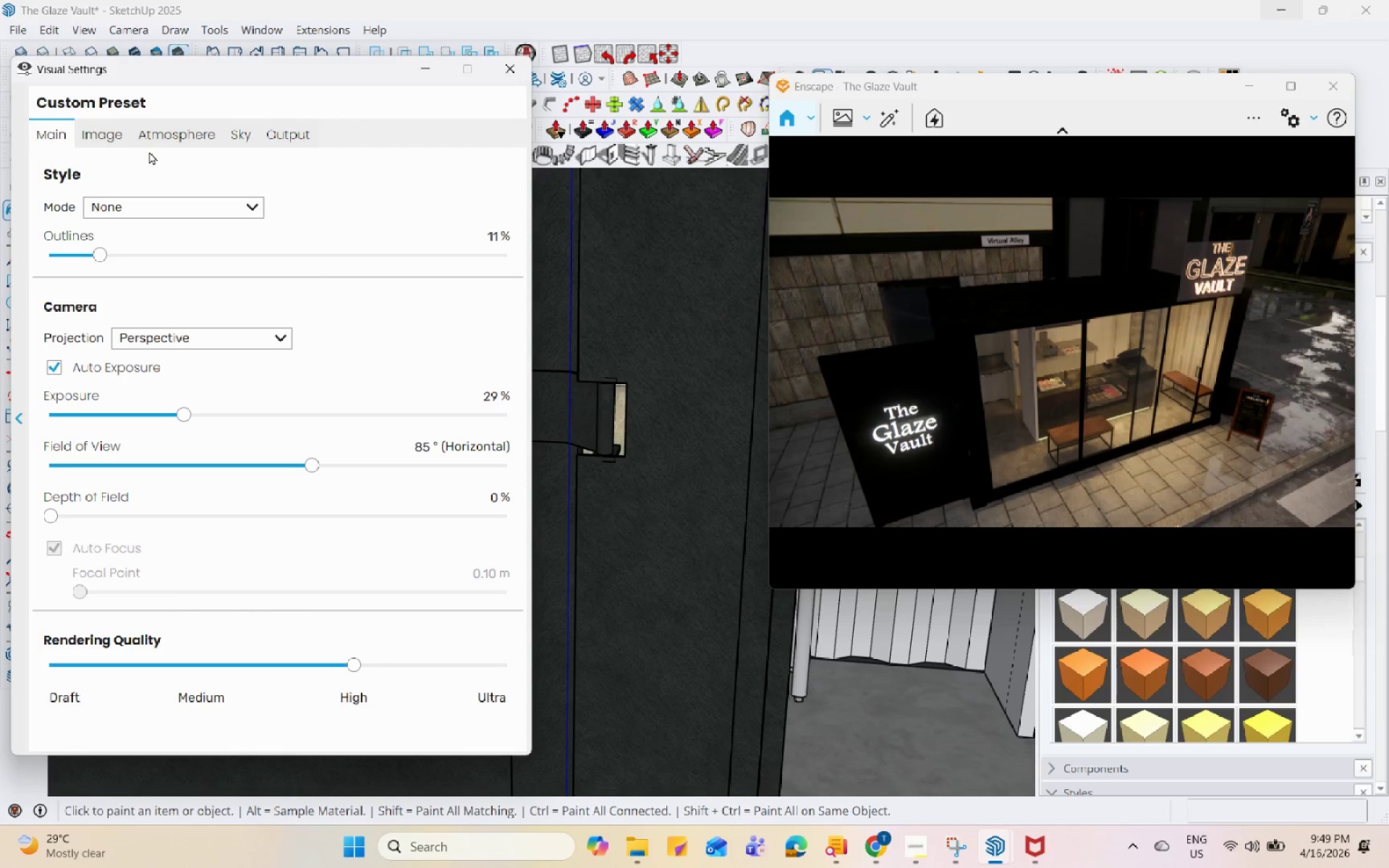 
double_click([177, 142])
 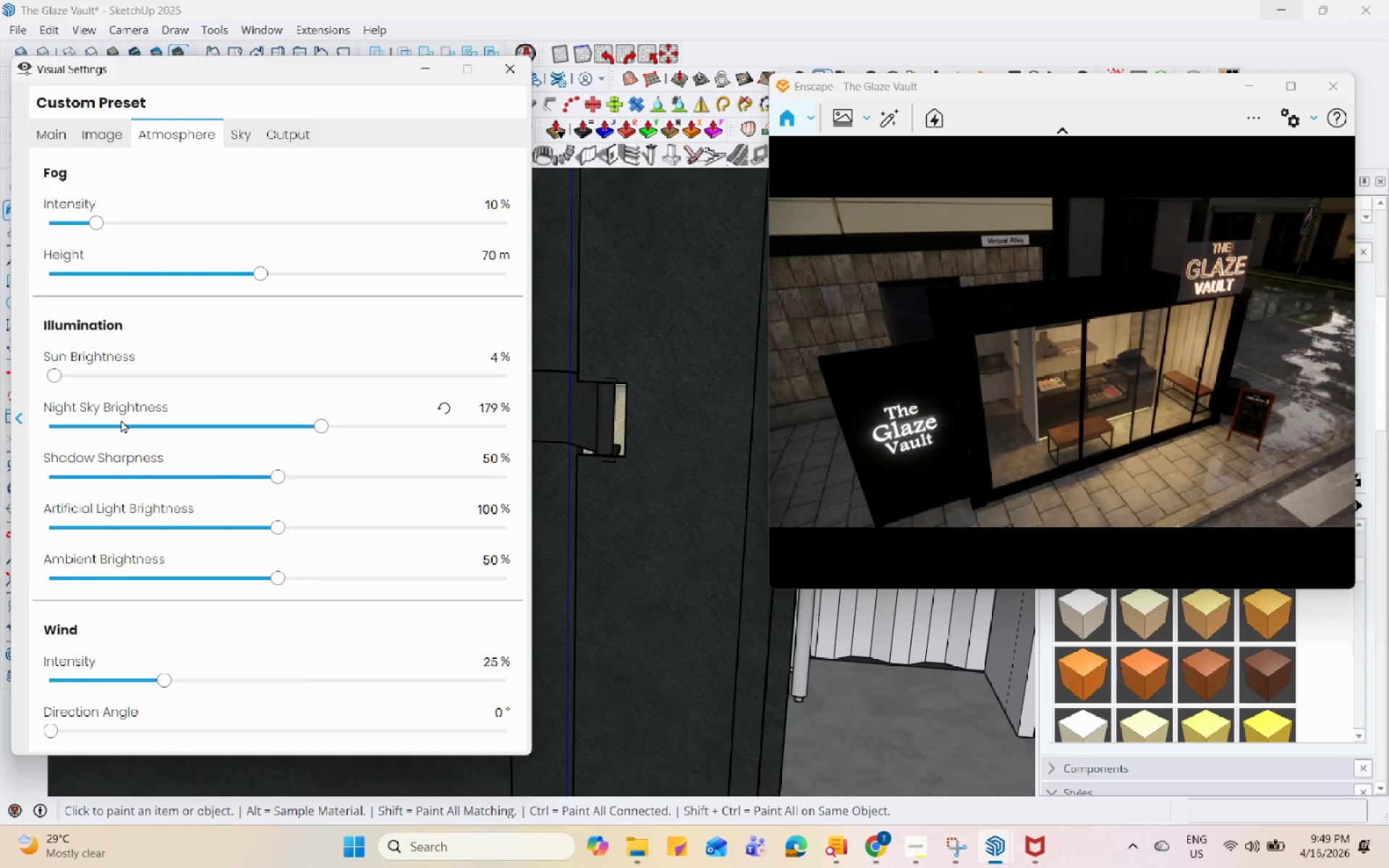 
left_click_drag(start_coordinate=[124, 424], to_coordinate=[119, 431])
 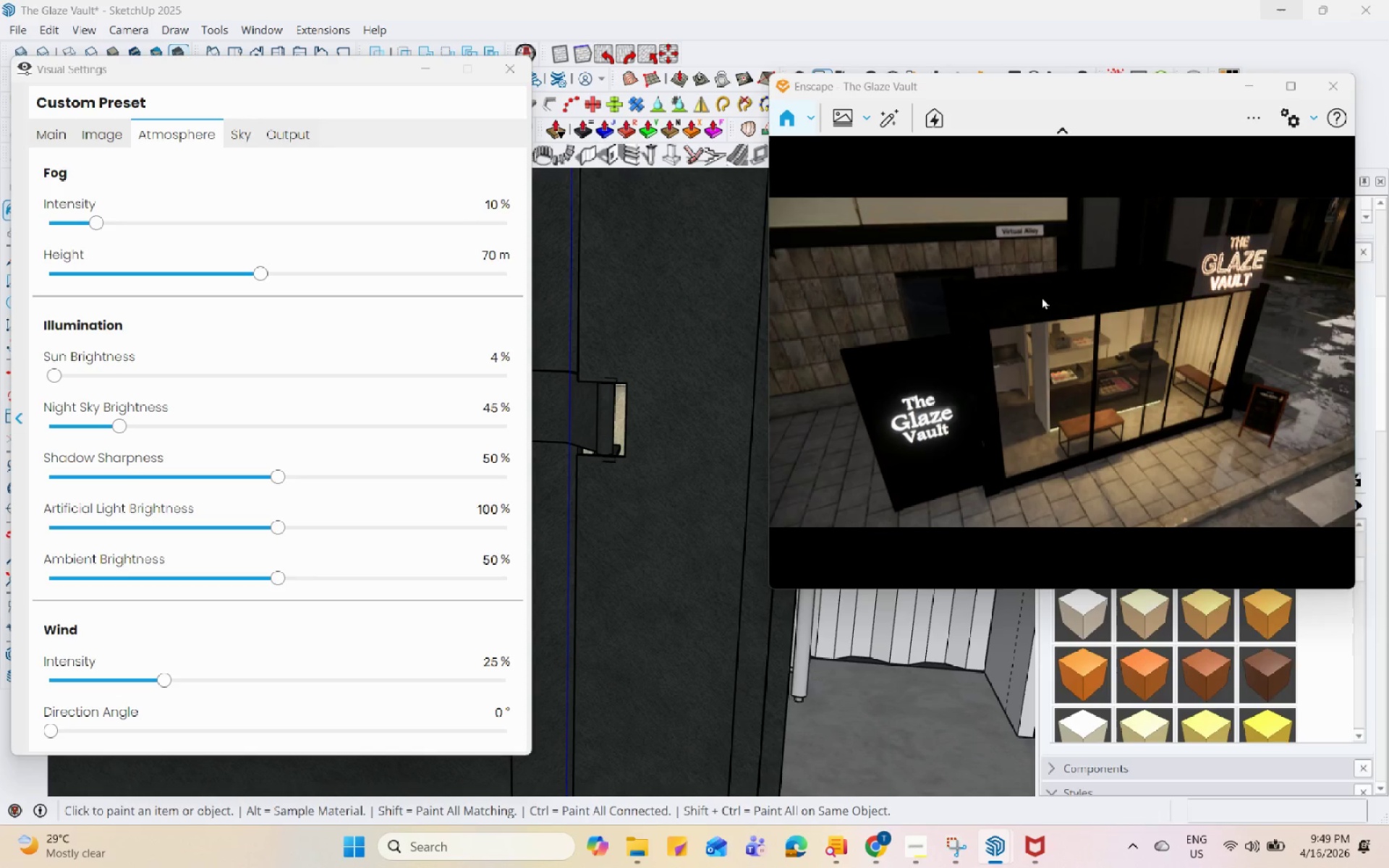 
wait(11.98)
 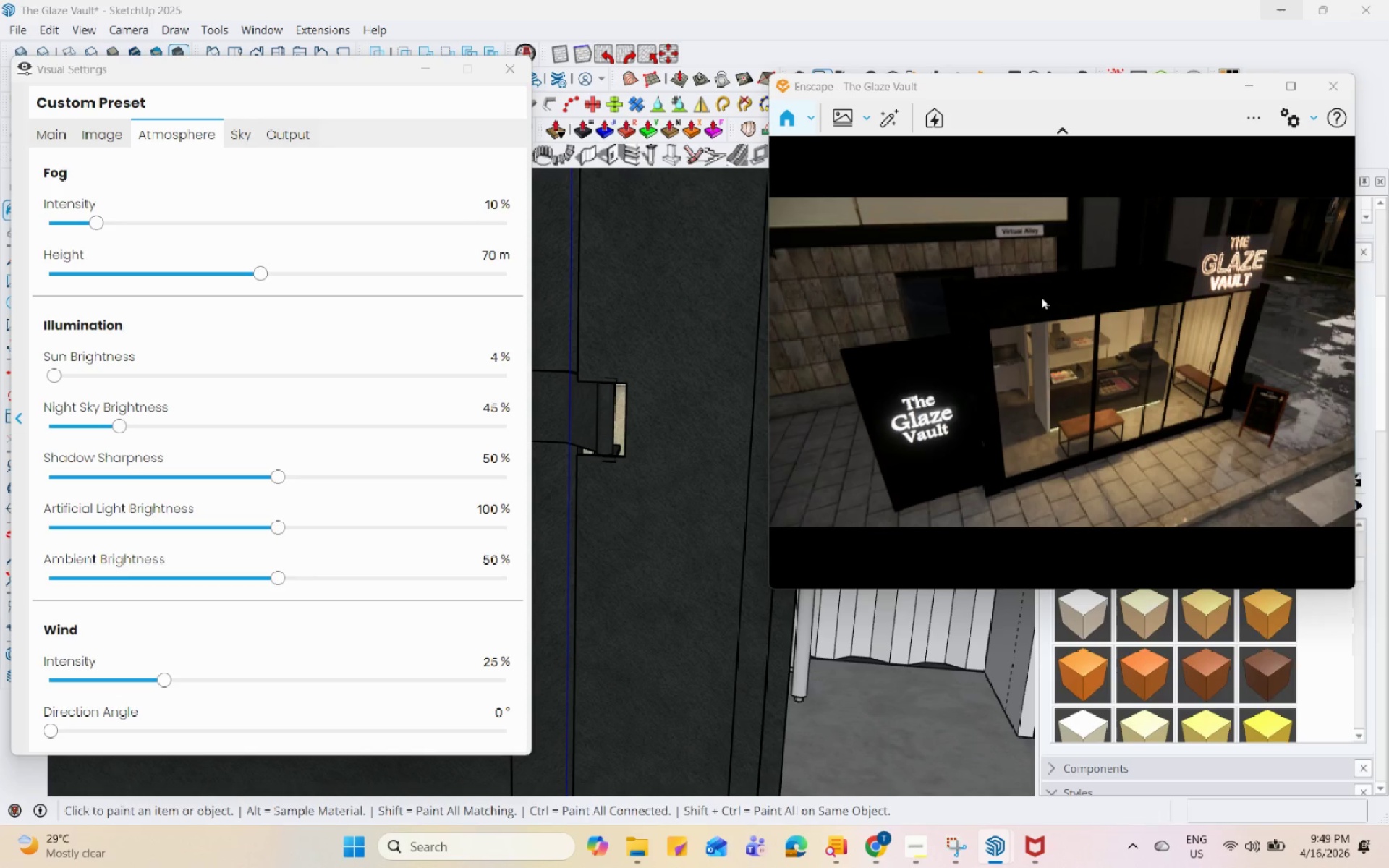 
double_click([637, 333])
 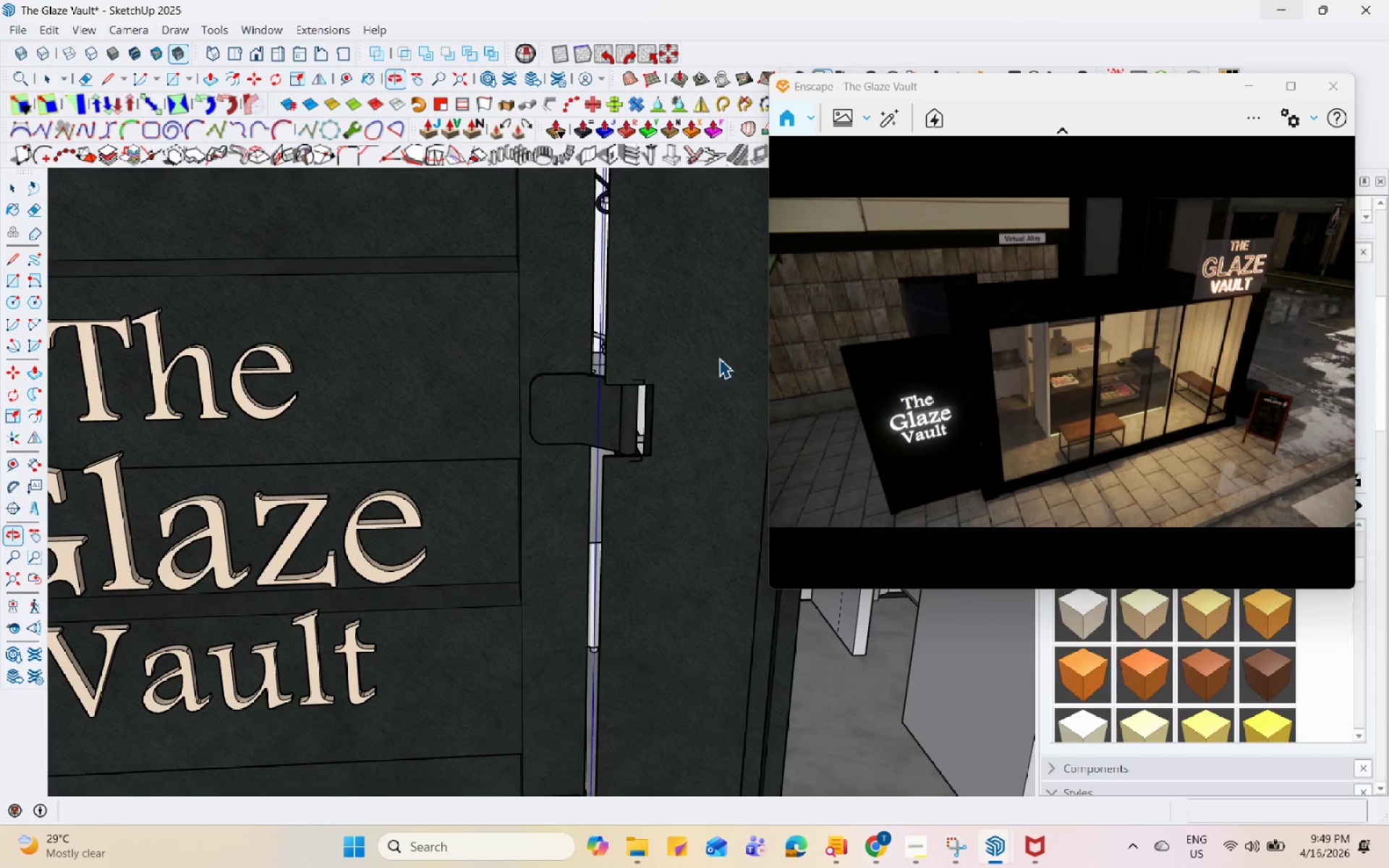 
key(H)
 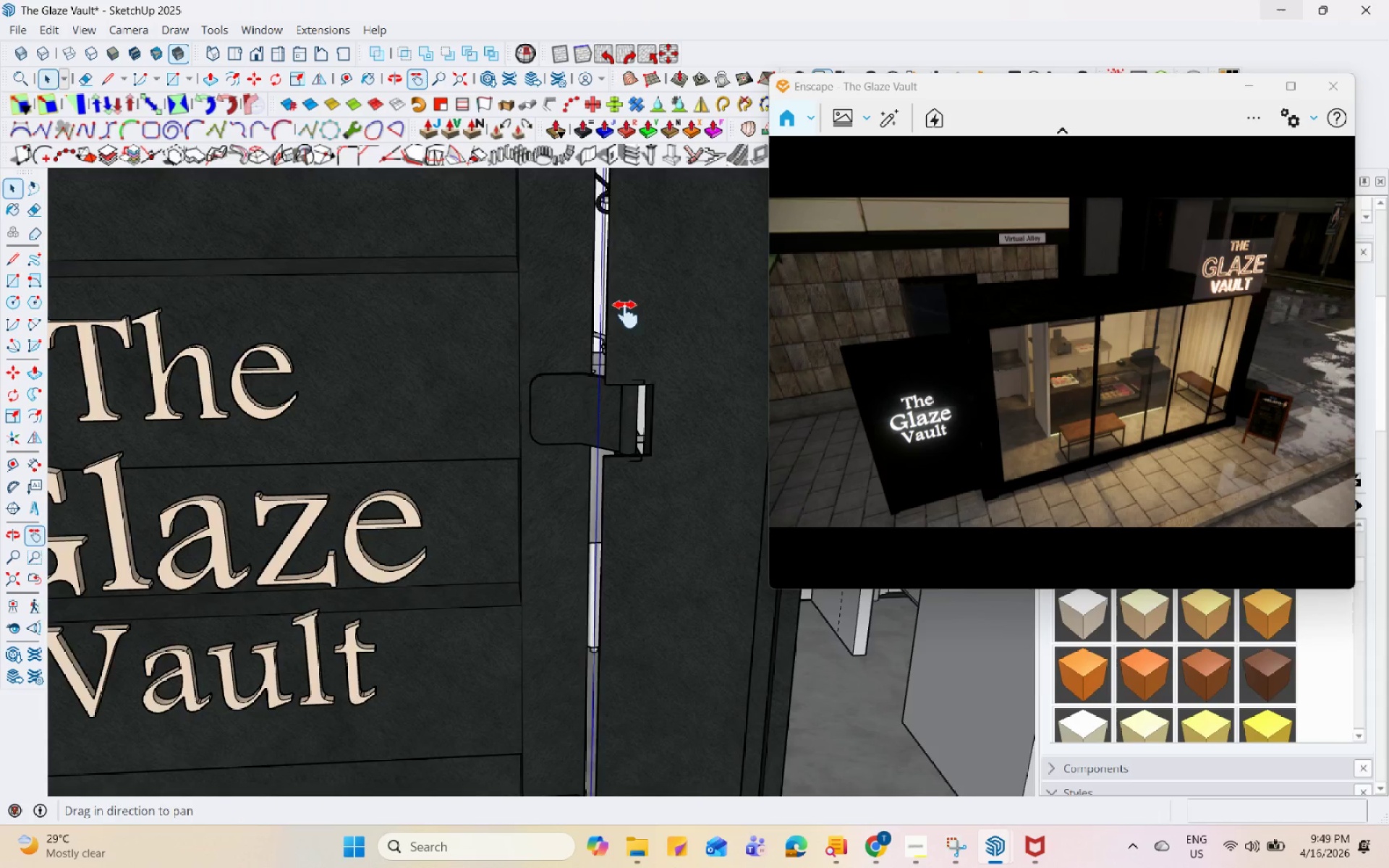 
left_click_drag(start_coordinate=[624, 313], to_coordinate=[412, 493])
 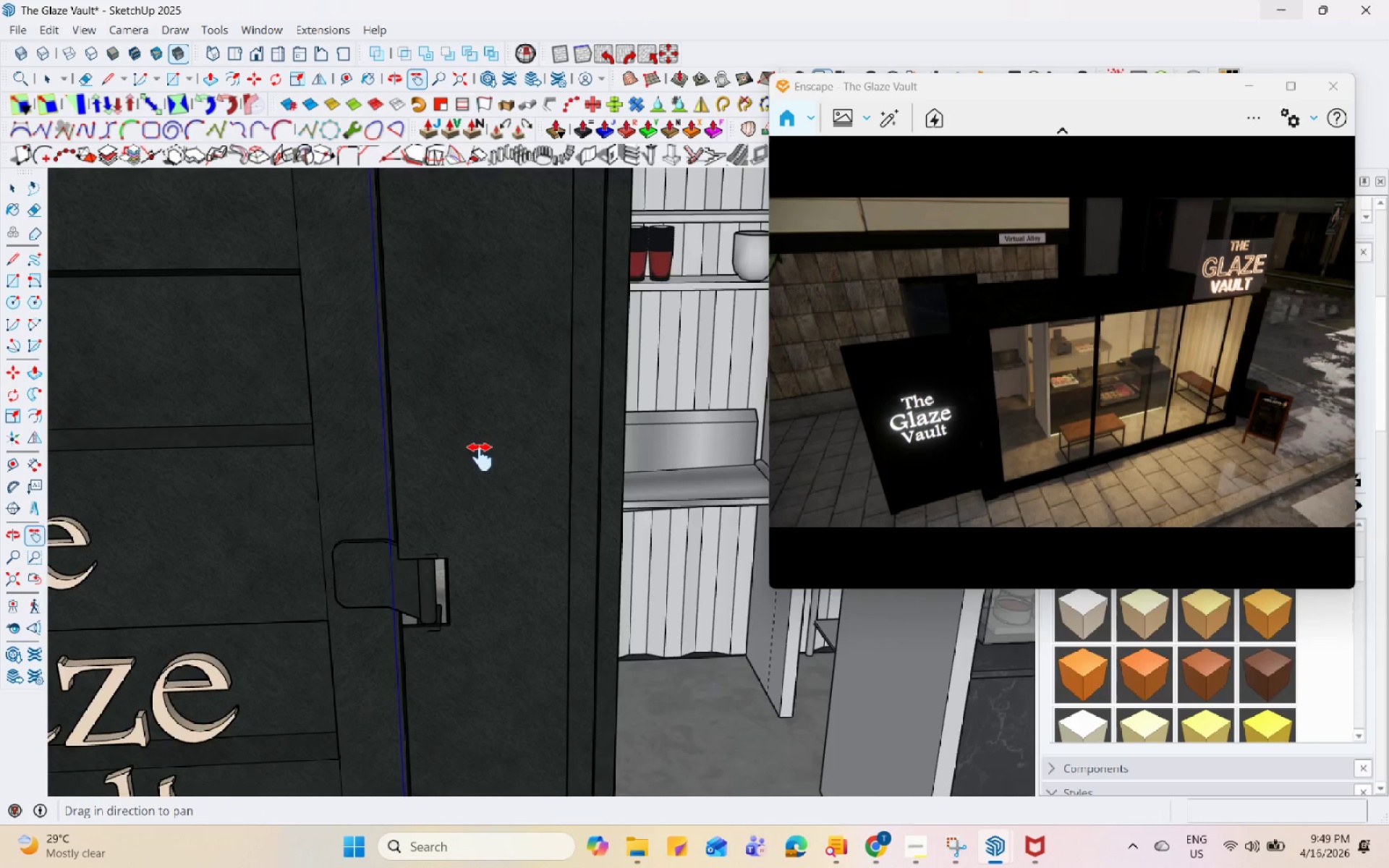 
left_click_drag(start_coordinate=[480, 458], to_coordinate=[365, 546])
 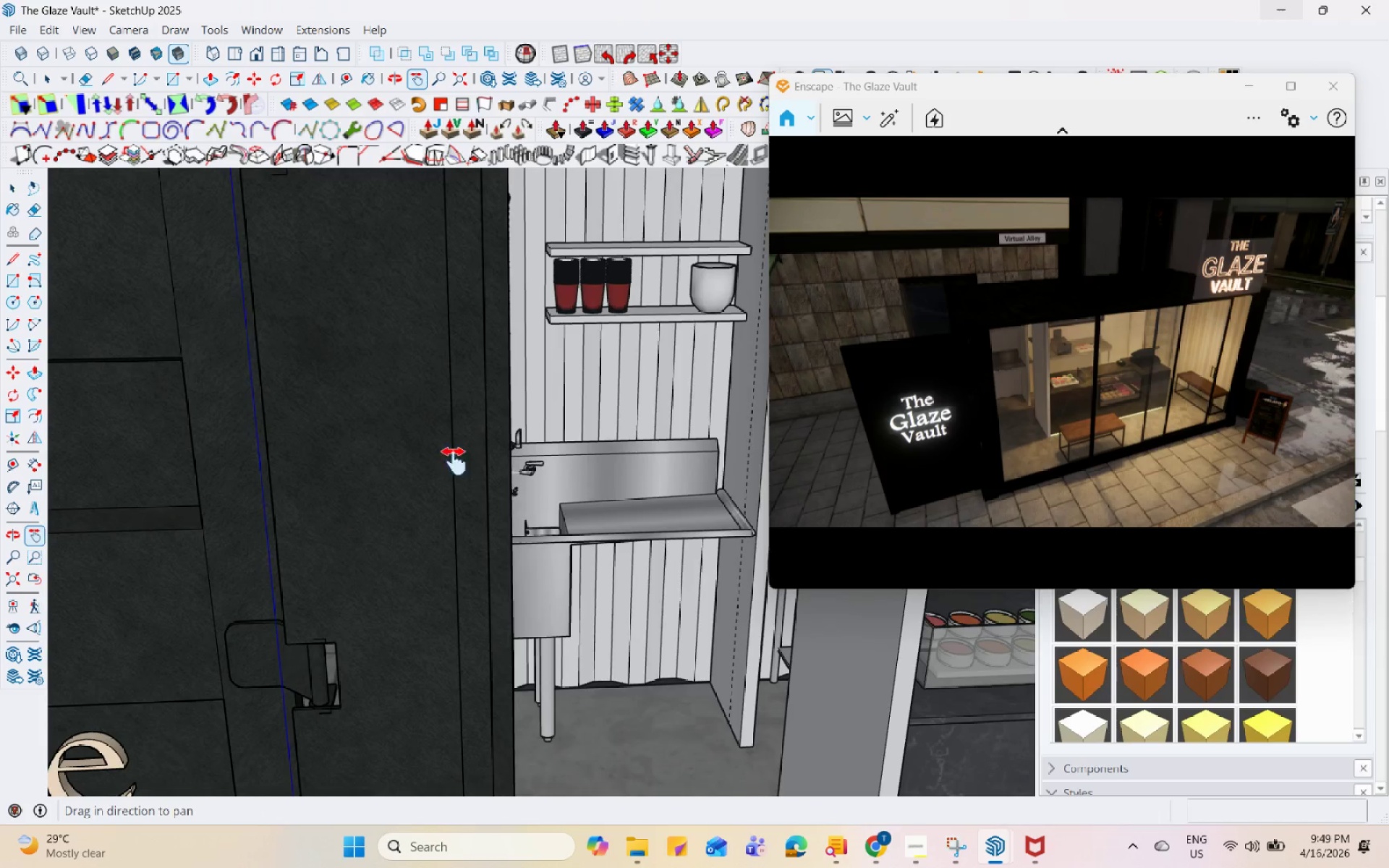 
left_click_drag(start_coordinate=[430, 480], to_coordinate=[308, 540])
 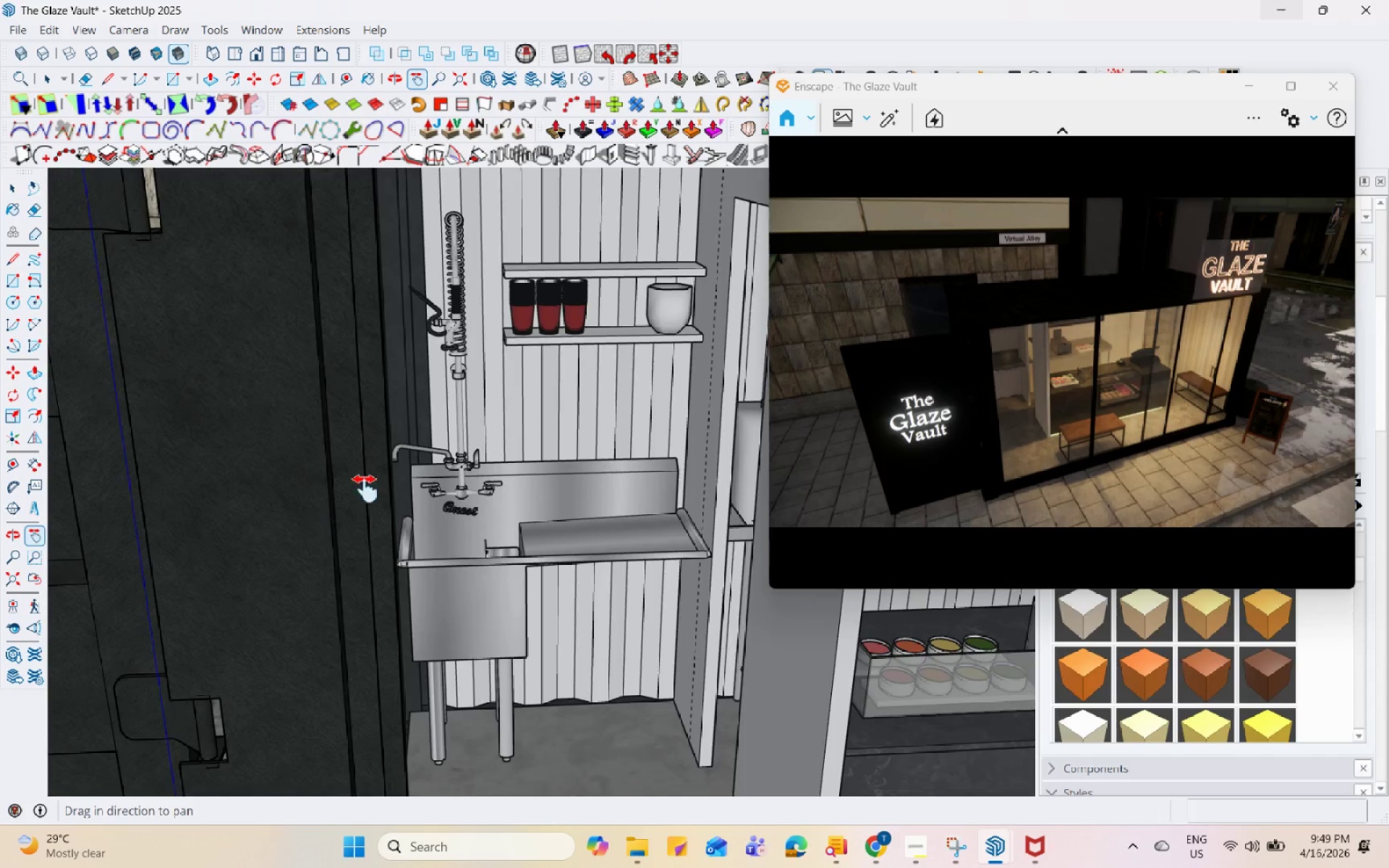 
scroll: coordinate [370, 441], scroll_direction: down, amount: 22.0
 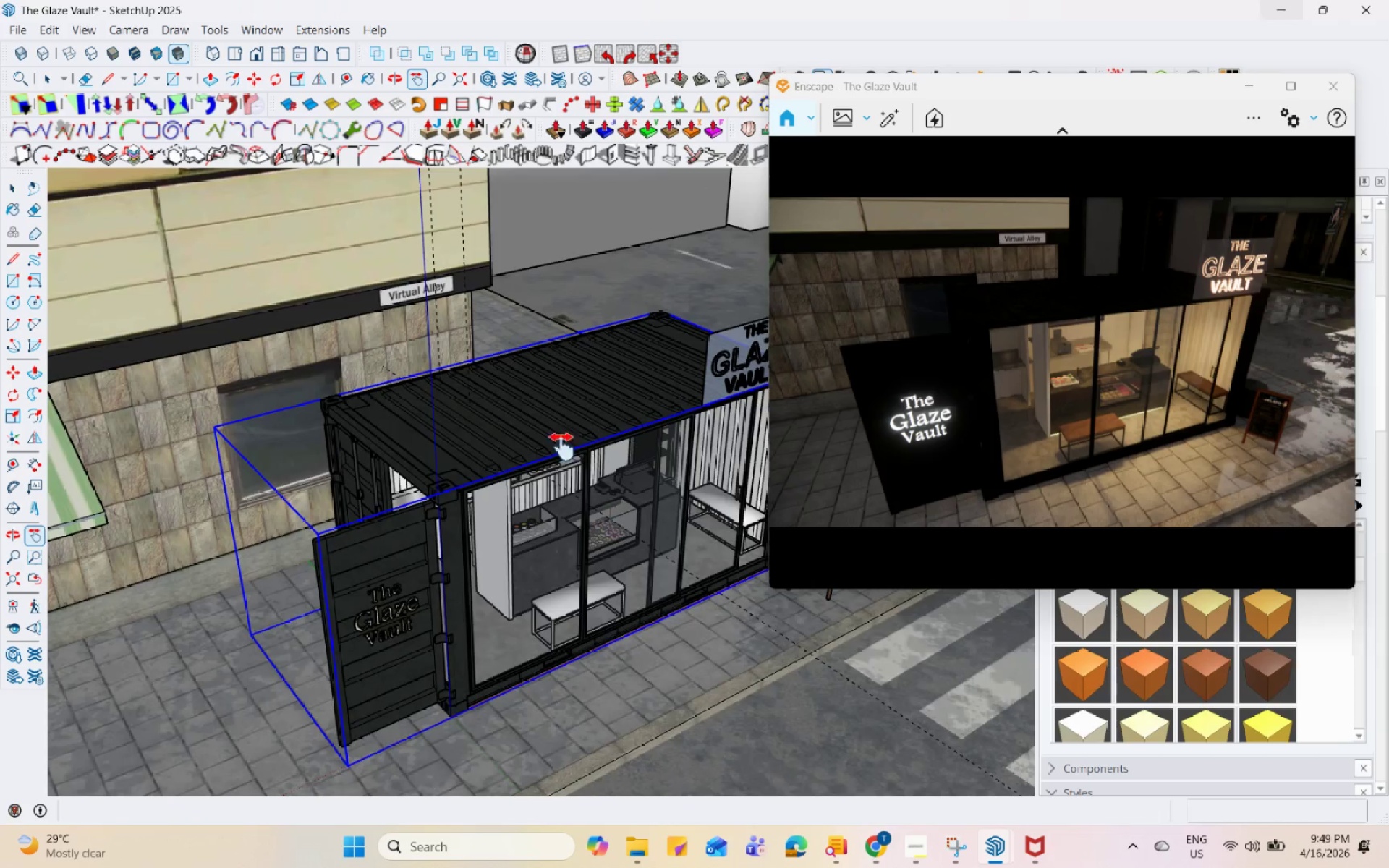 
key(Space)
 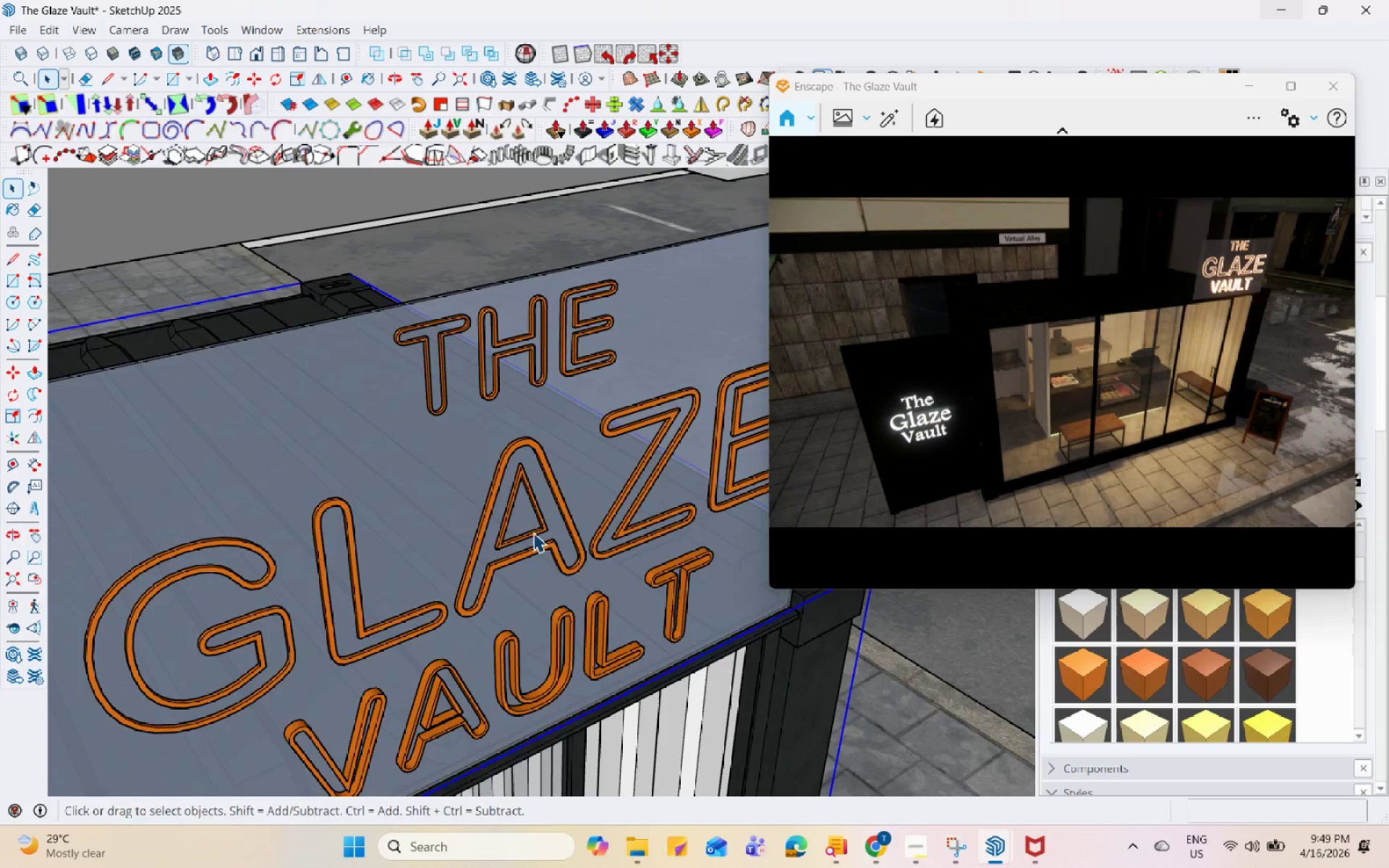 
scroll: coordinate [569, 336], scroll_direction: up, amount: 14.0
 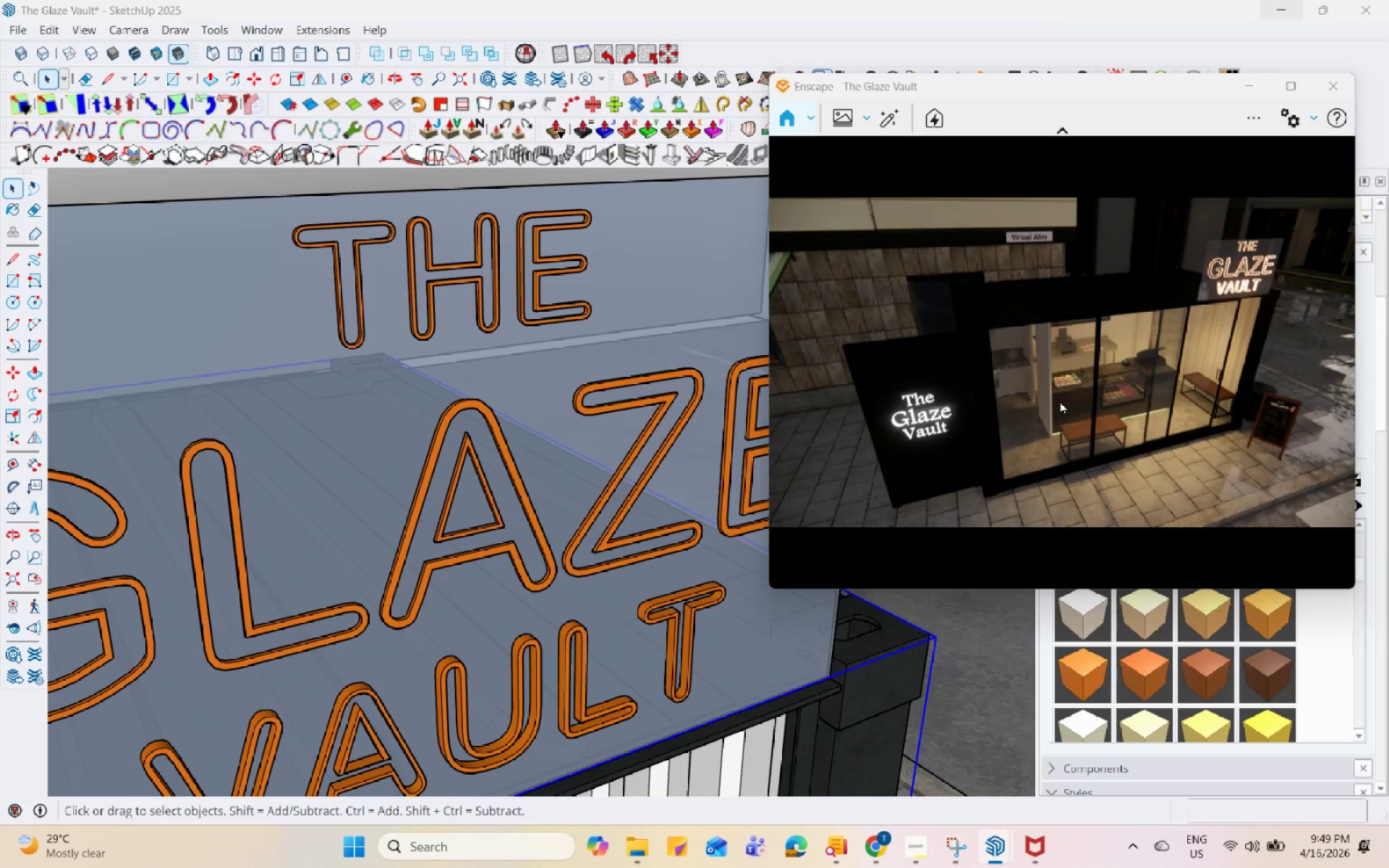 
wait(10.58)
 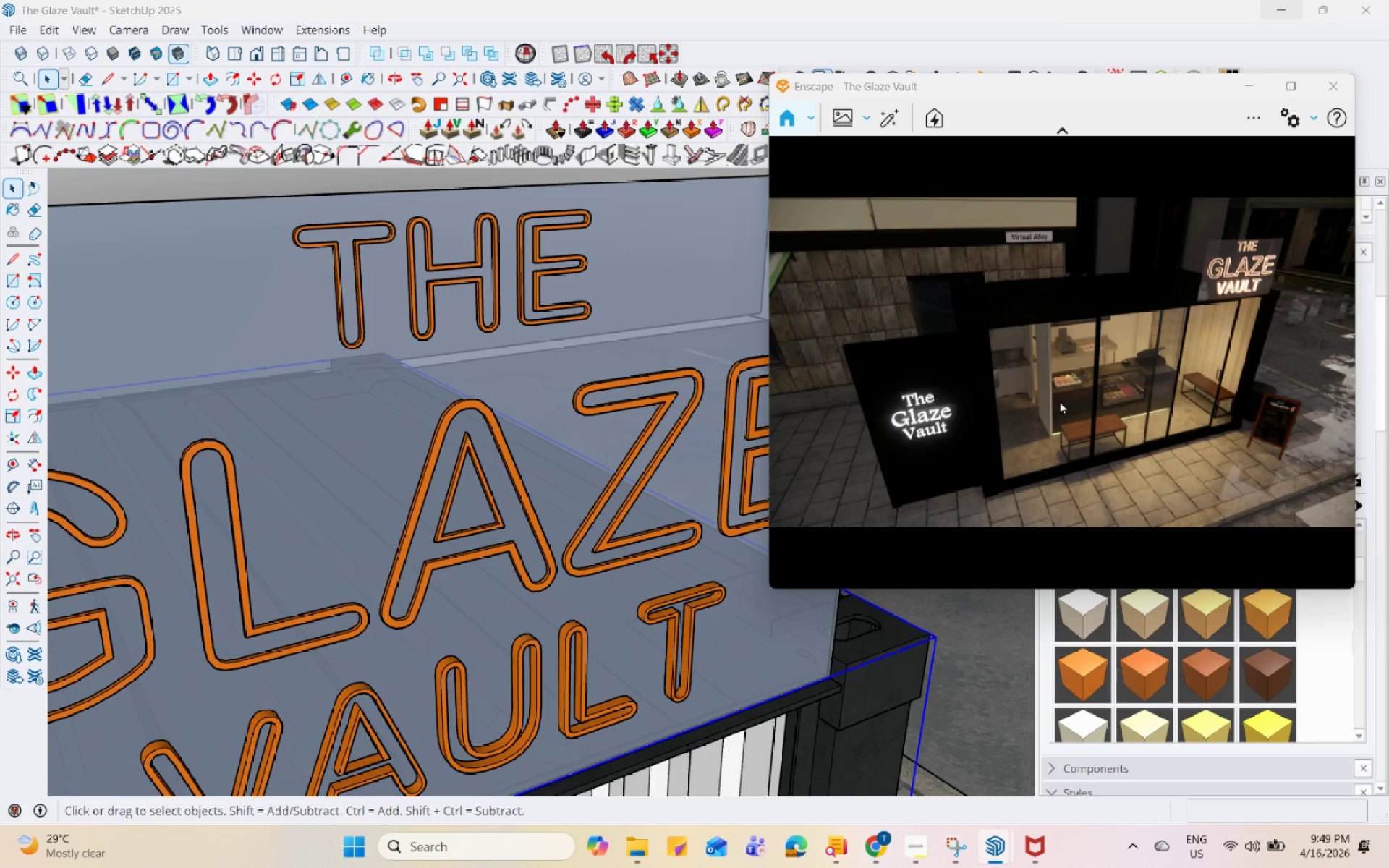 
left_click([953, 844])
 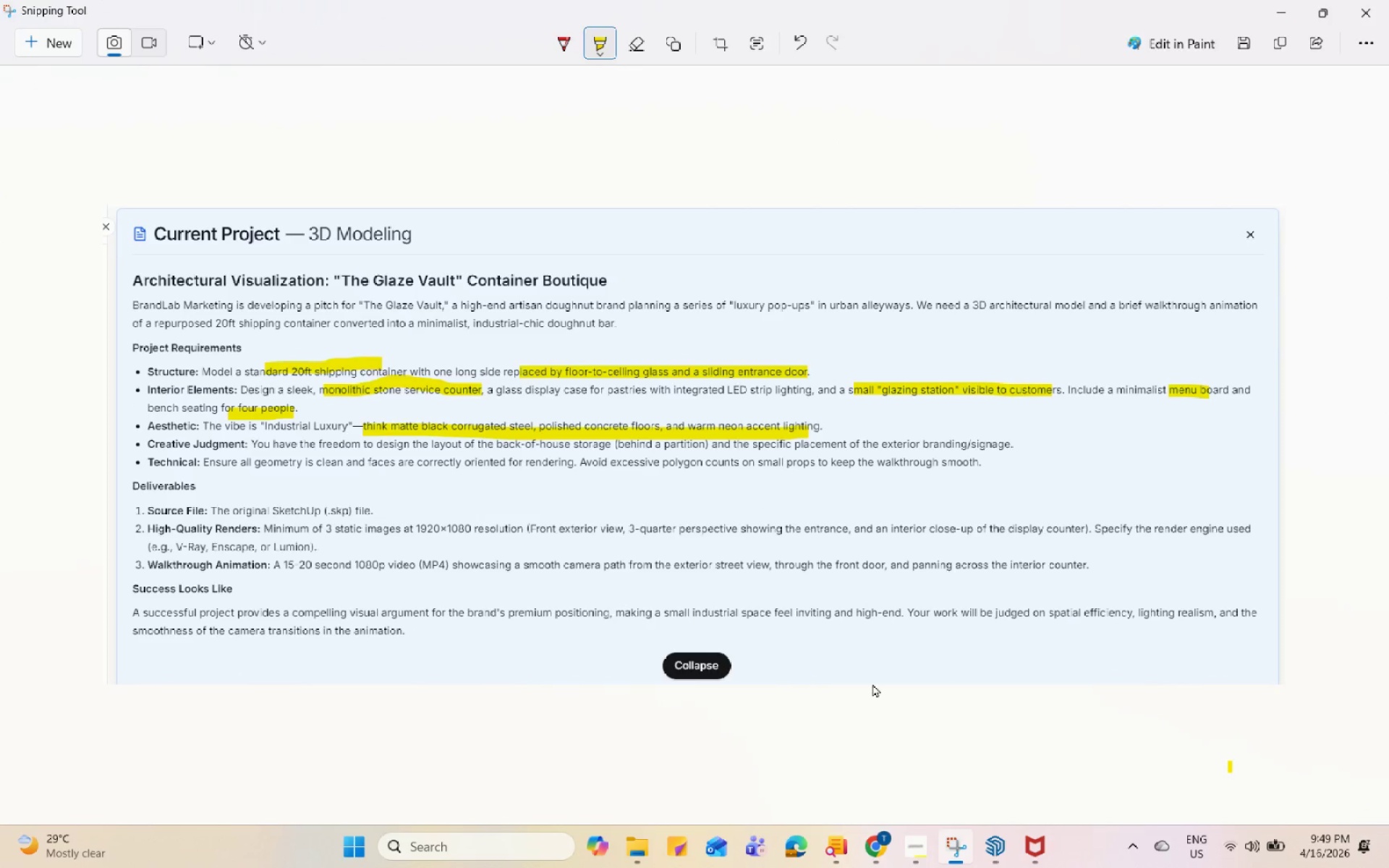 
left_click_drag(start_coordinate=[681, 467], to_coordinate=[919, 466])
 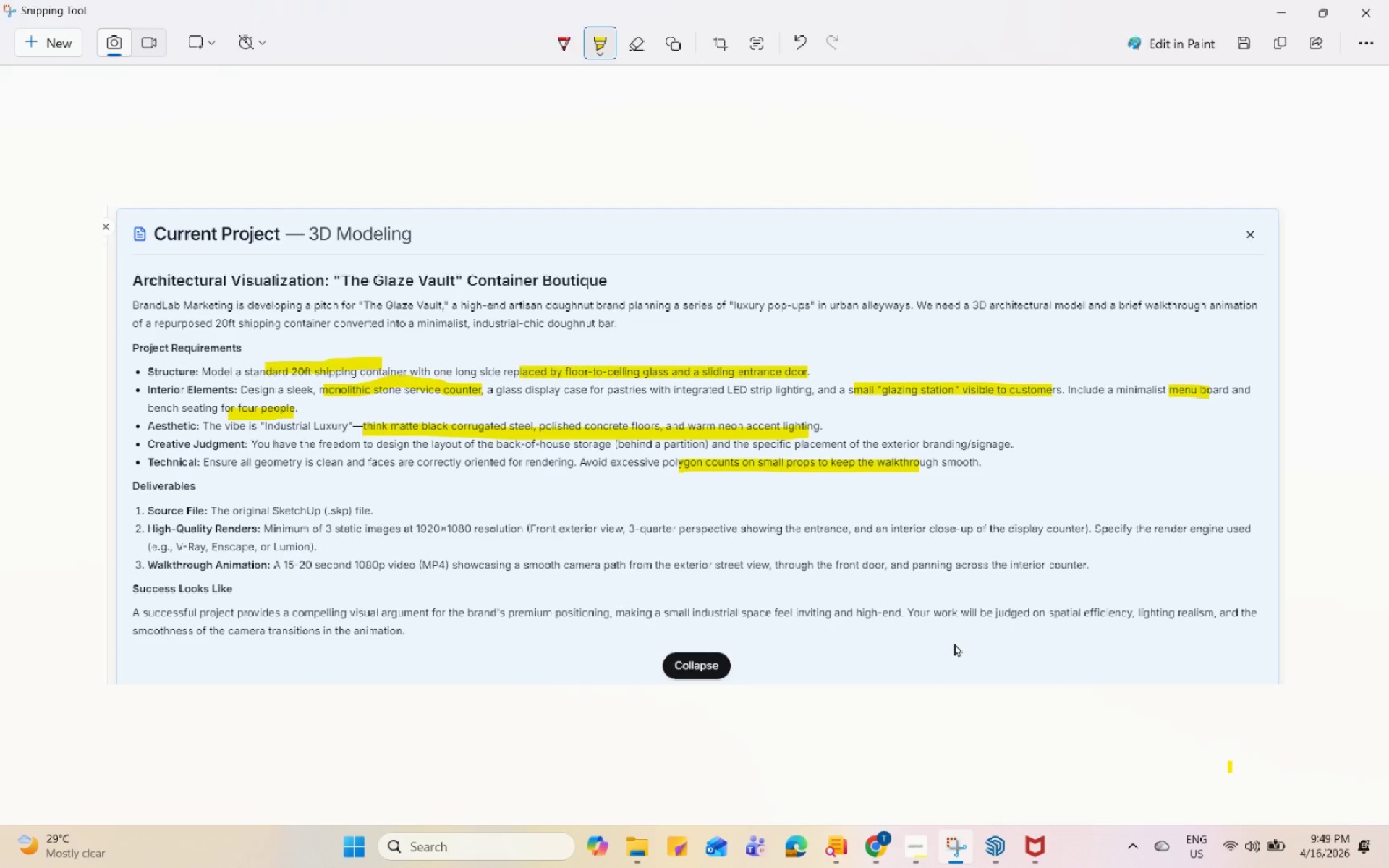 
wait(15.64)
 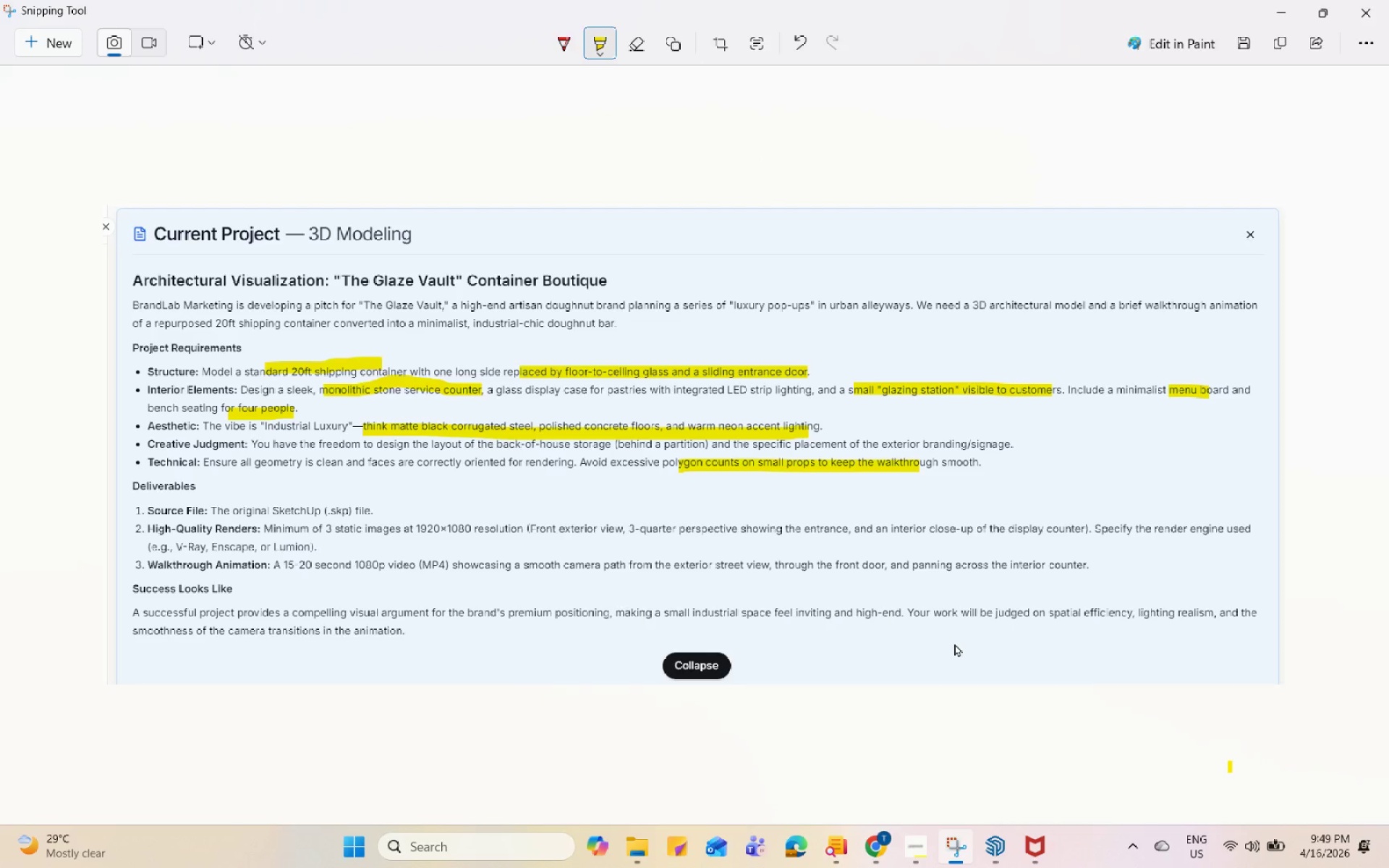 
left_click([992, 847])
 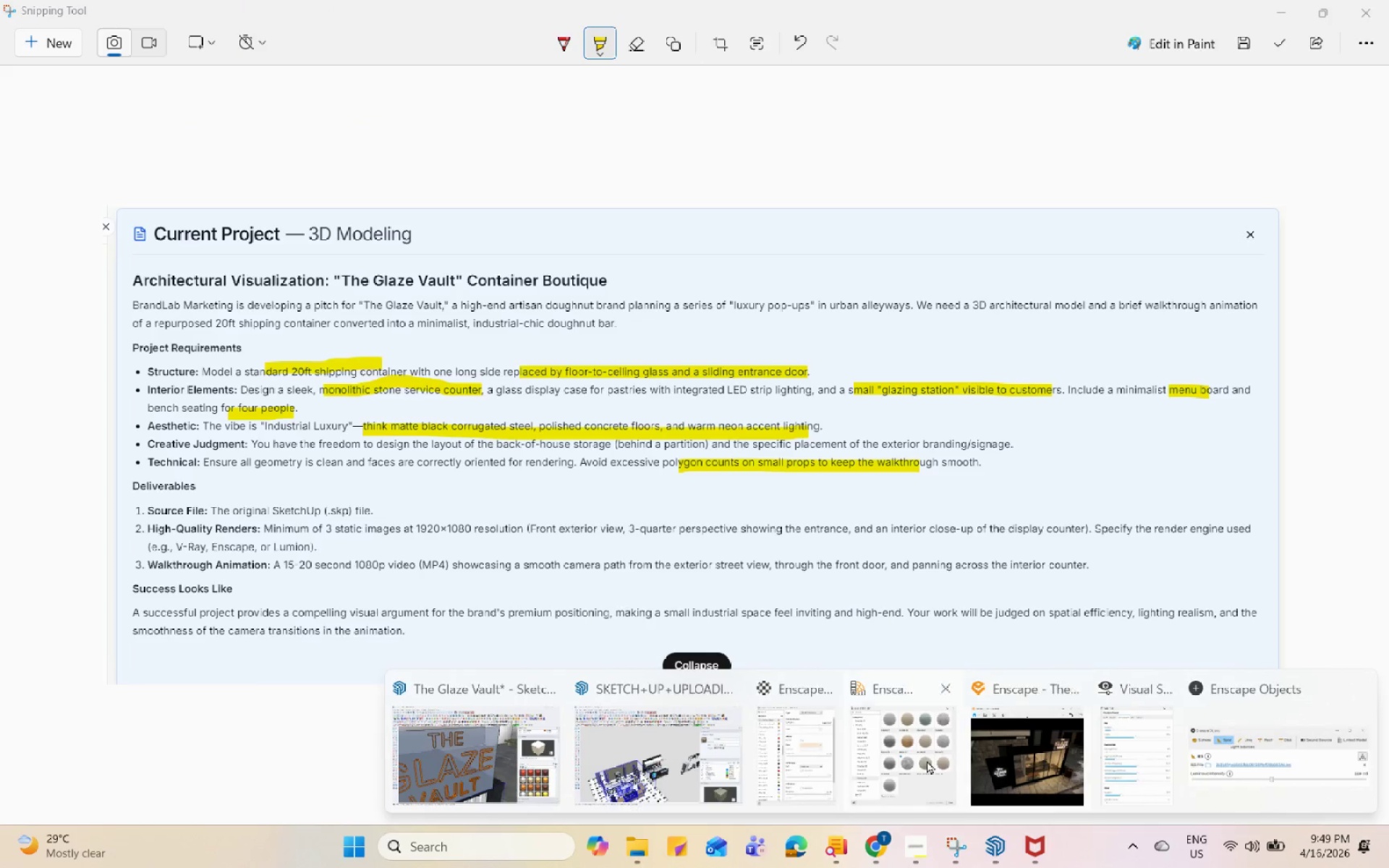 
left_click([1024, 764])
 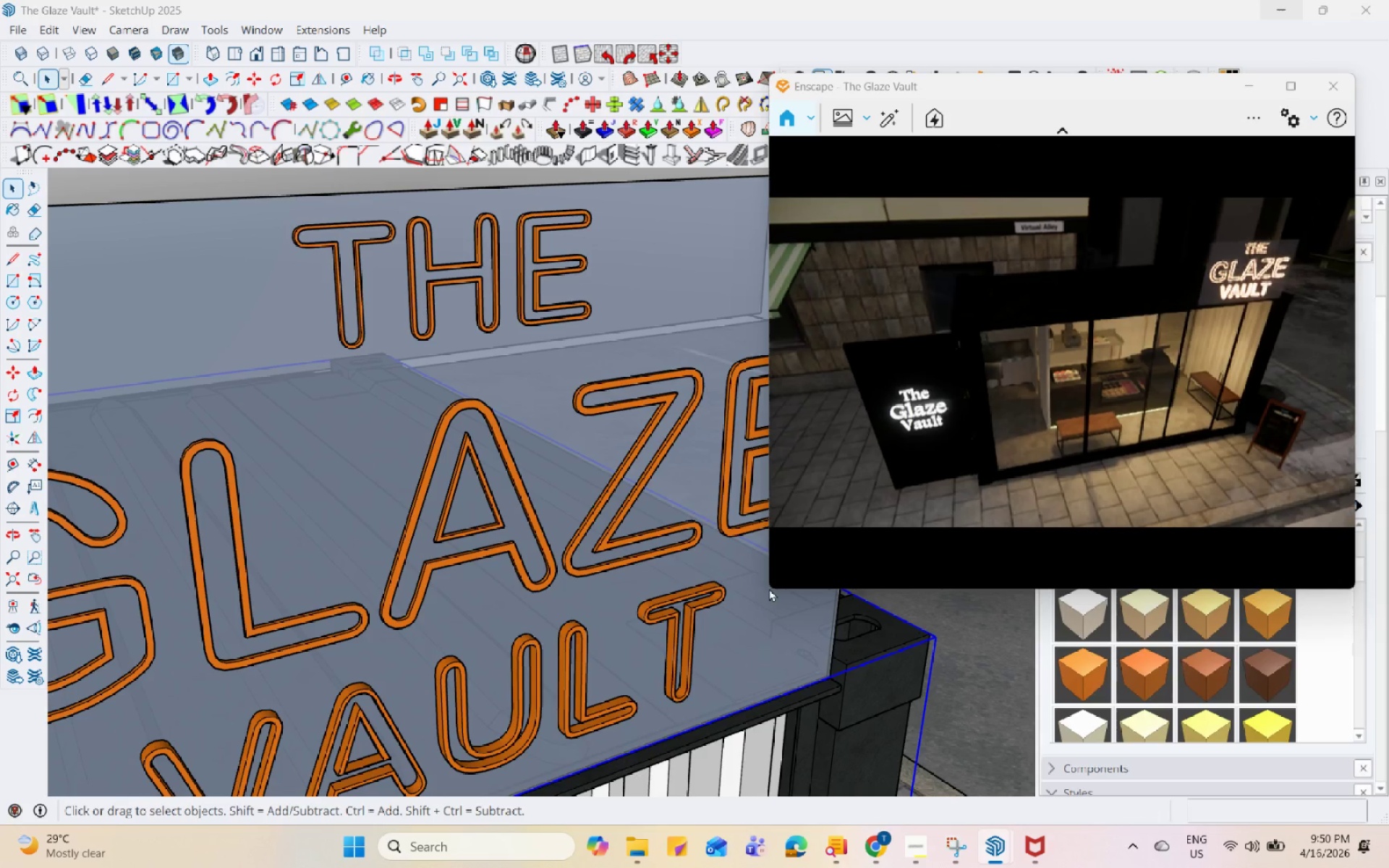 
wait(7.39)
 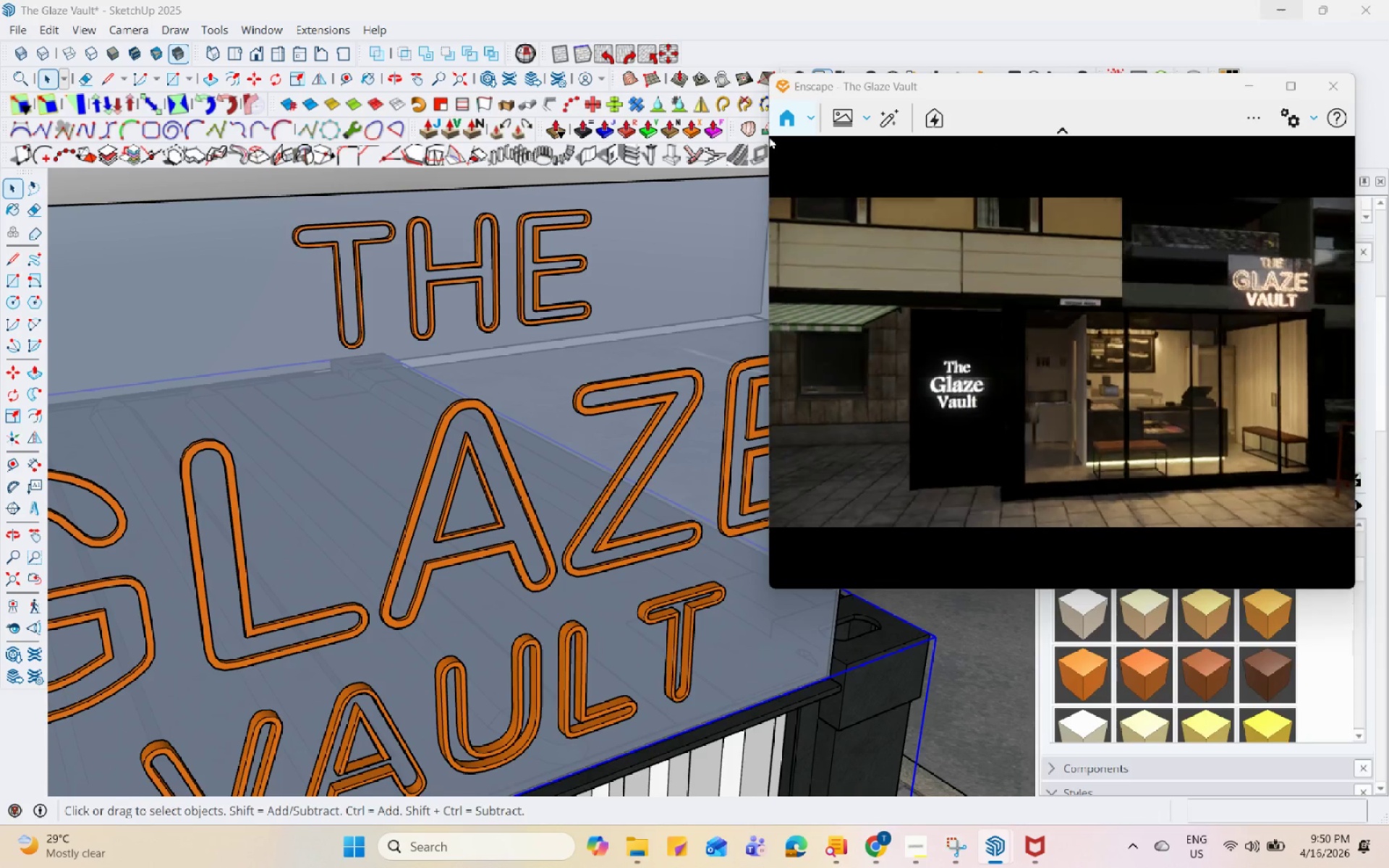 
left_click([1294, 114])
 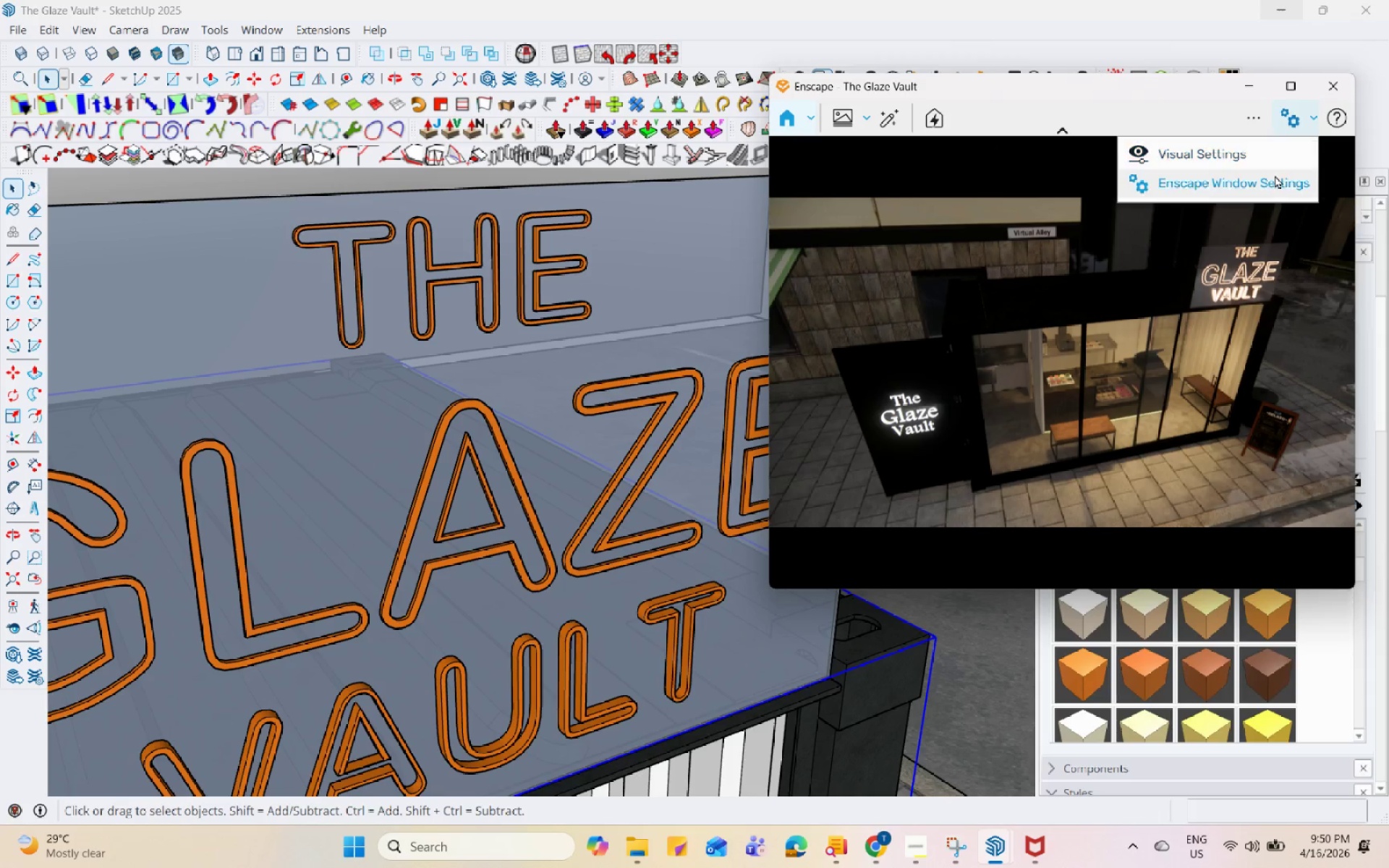 
left_click([1278, 161])
 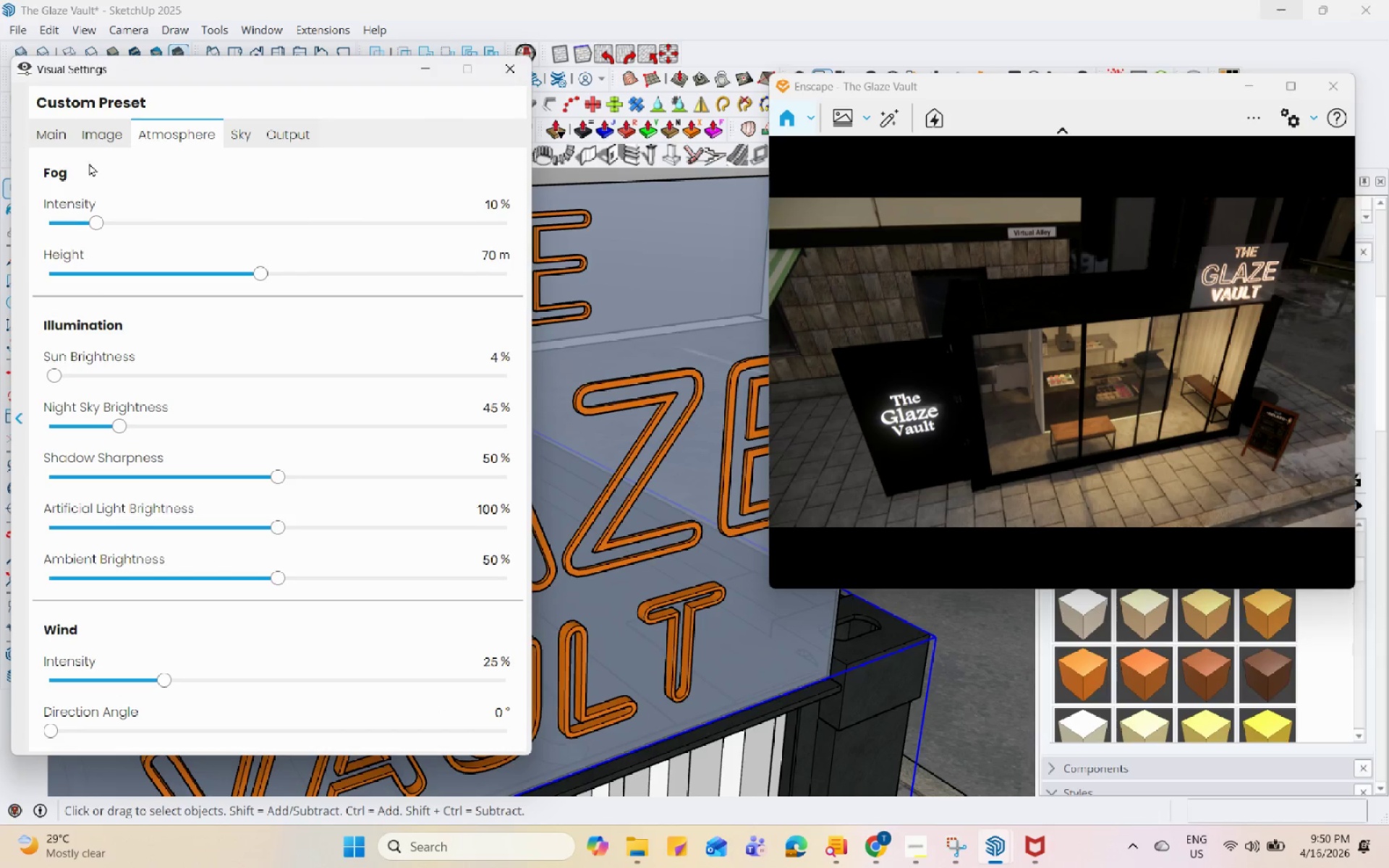 
double_click([62, 135])
 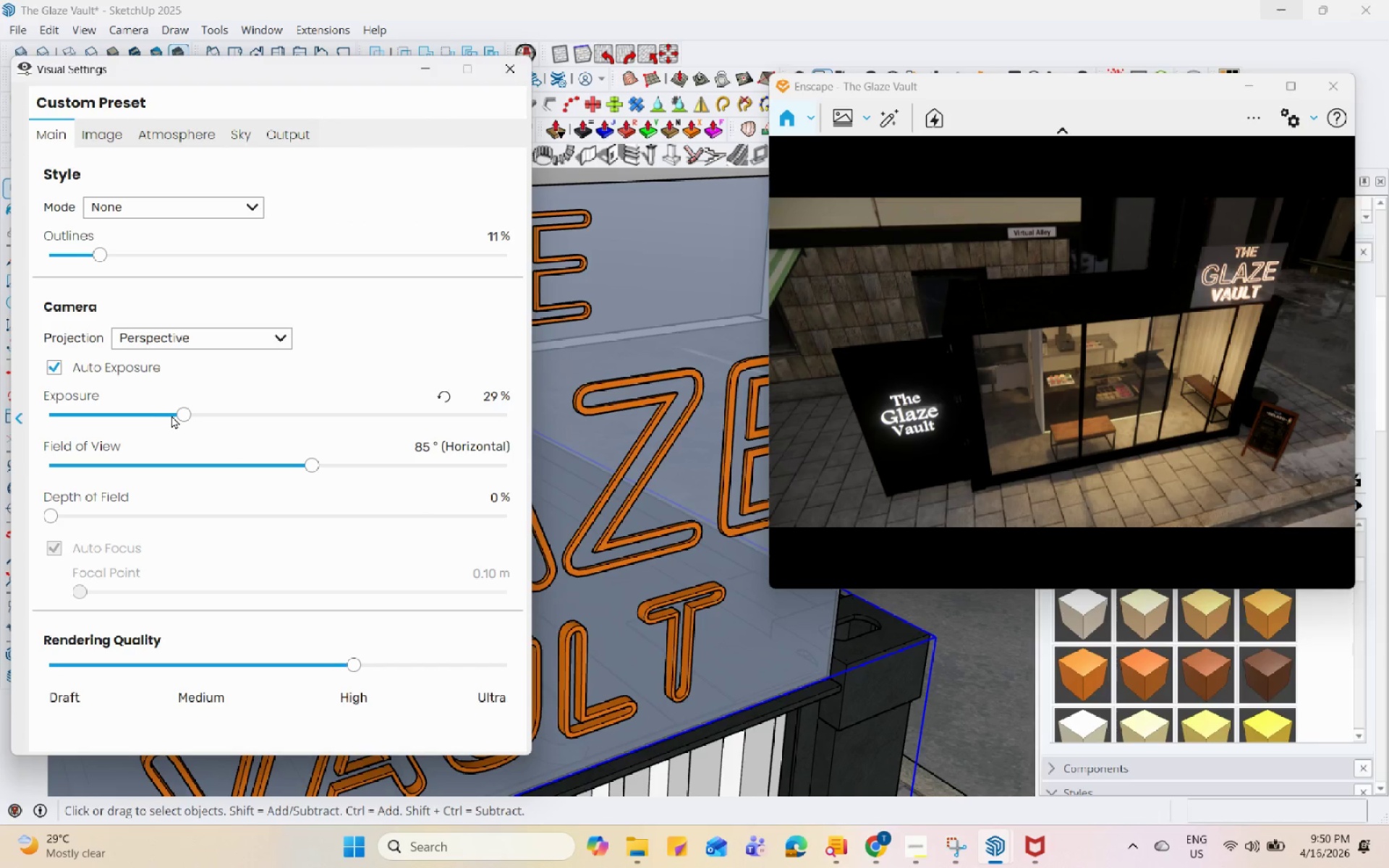 
left_click_drag(start_coordinate=[182, 416], to_coordinate=[186, 441])
 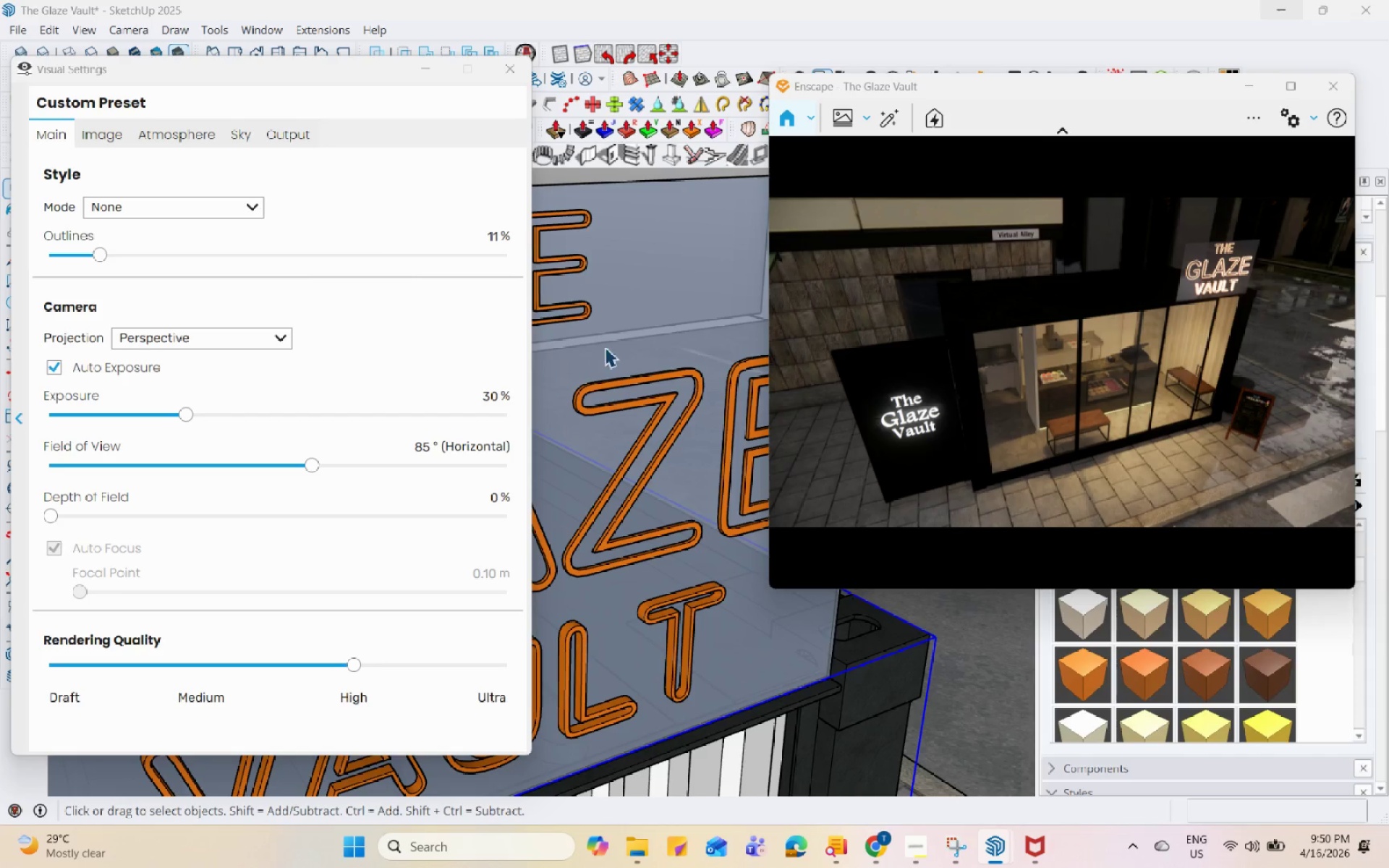 
left_click_drag(start_coordinate=[1063, 85], to_coordinate=[797, 201])
 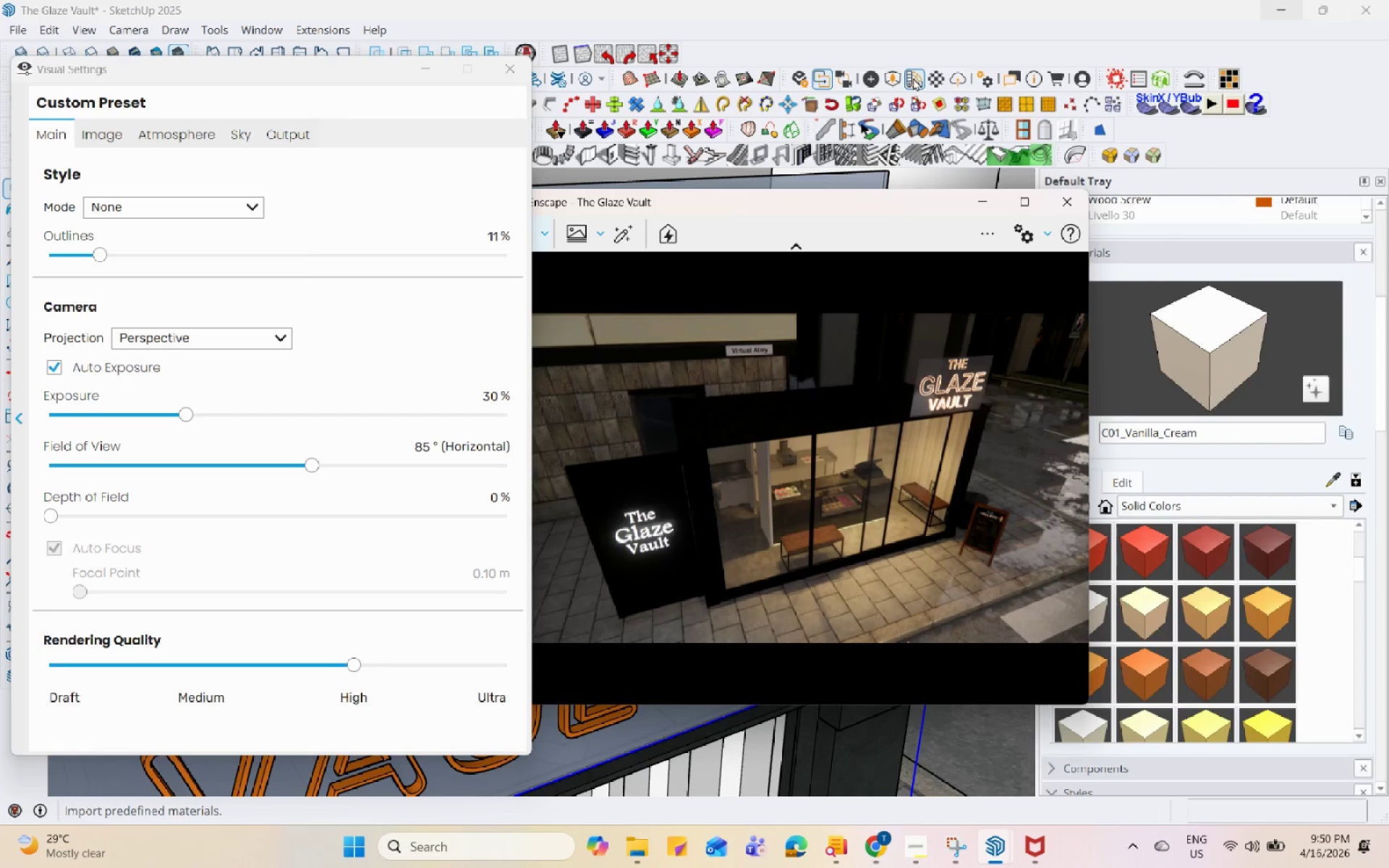 
left_click([940, 75])
 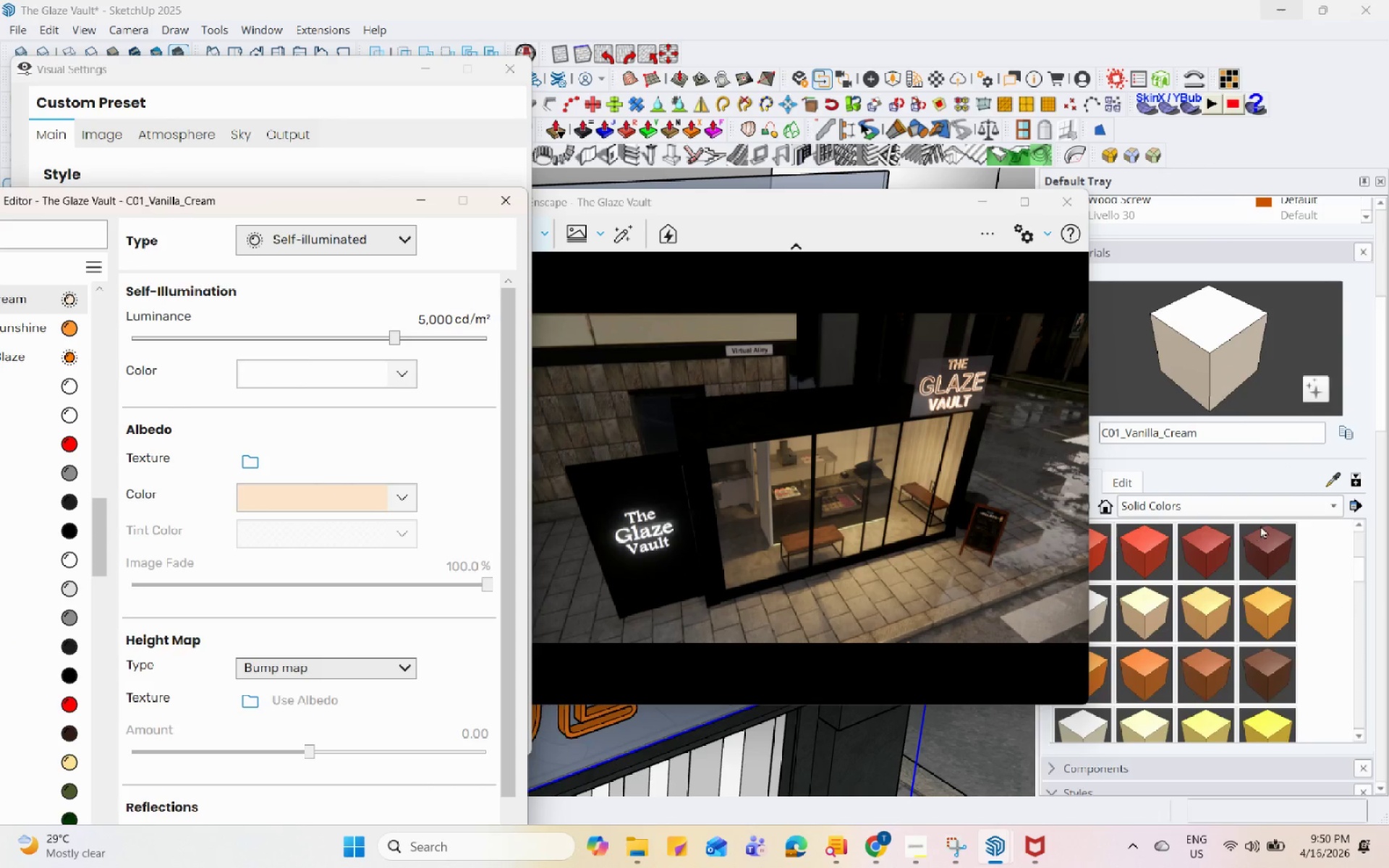 
left_click([1330, 475])
 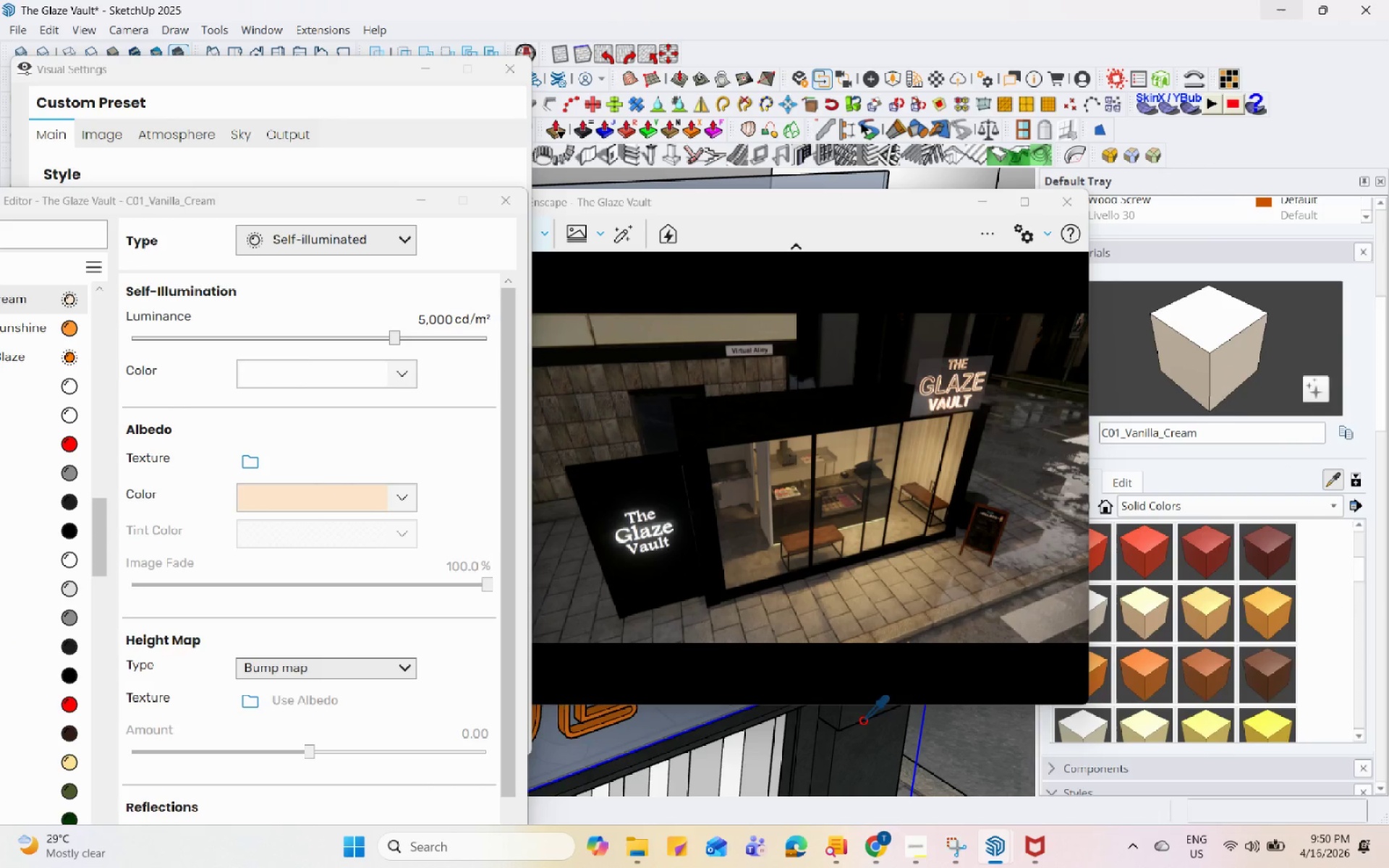 
left_click([866, 739])
 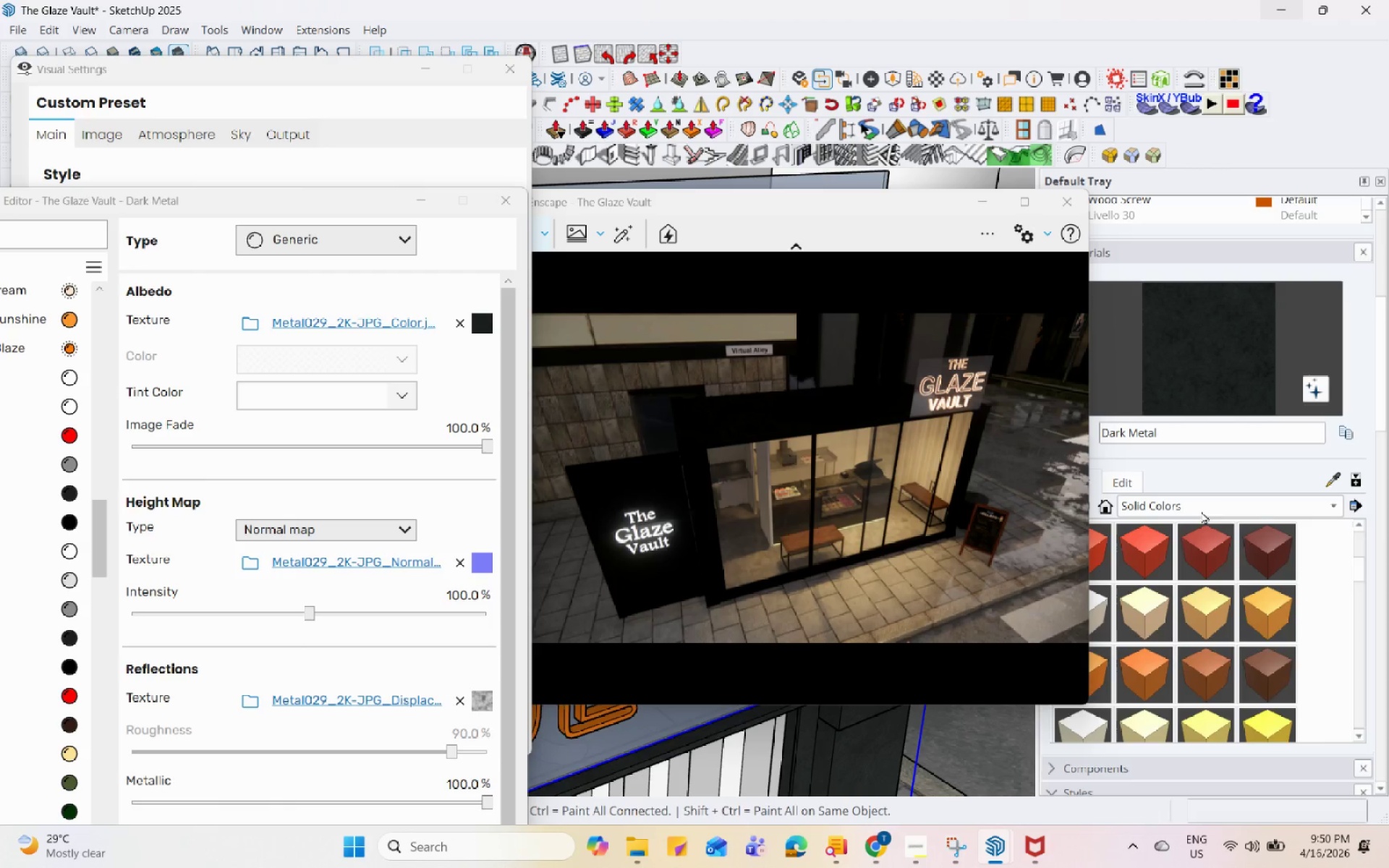 
left_click([1135, 482])
 